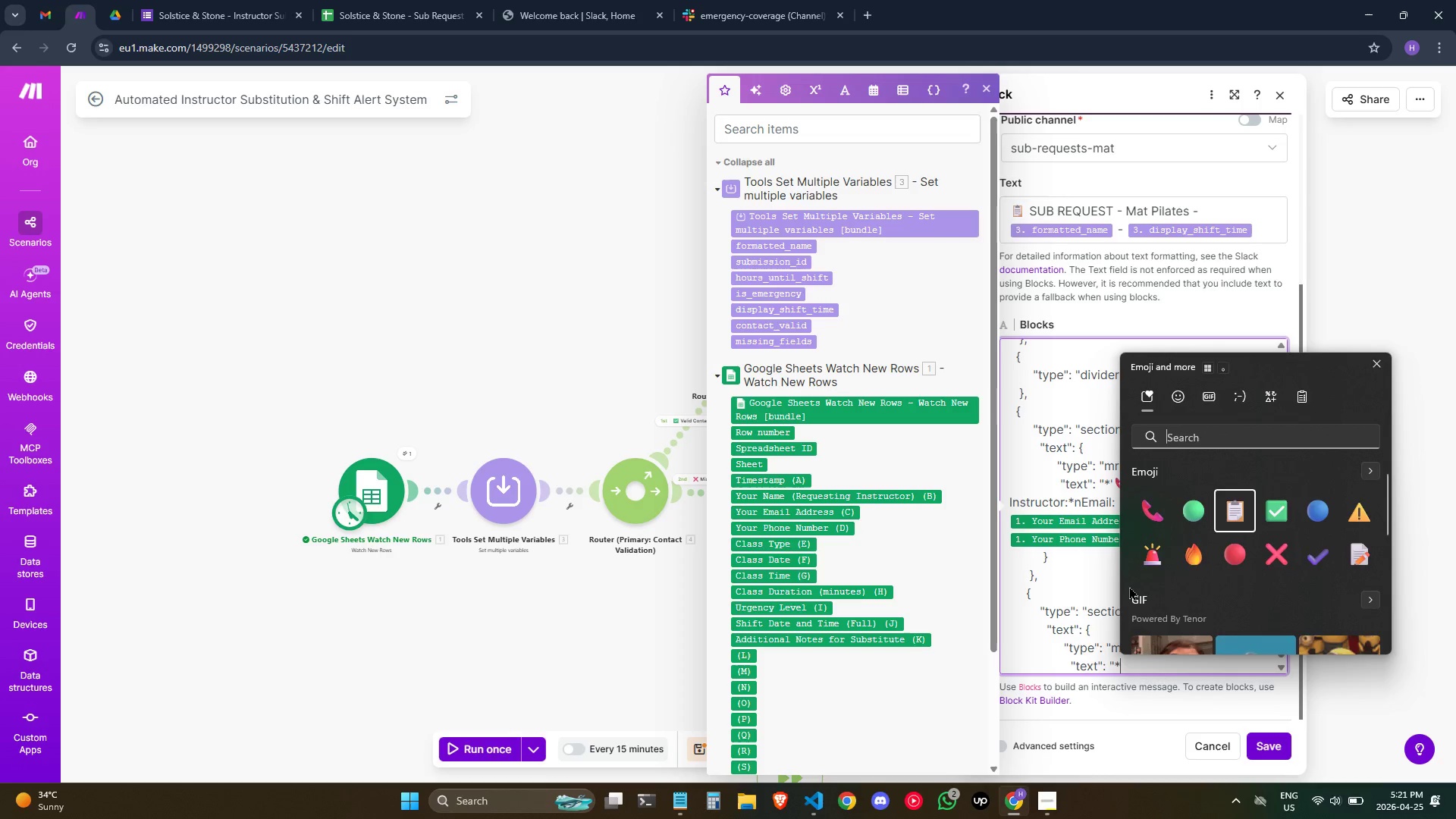 
key(Enter)
 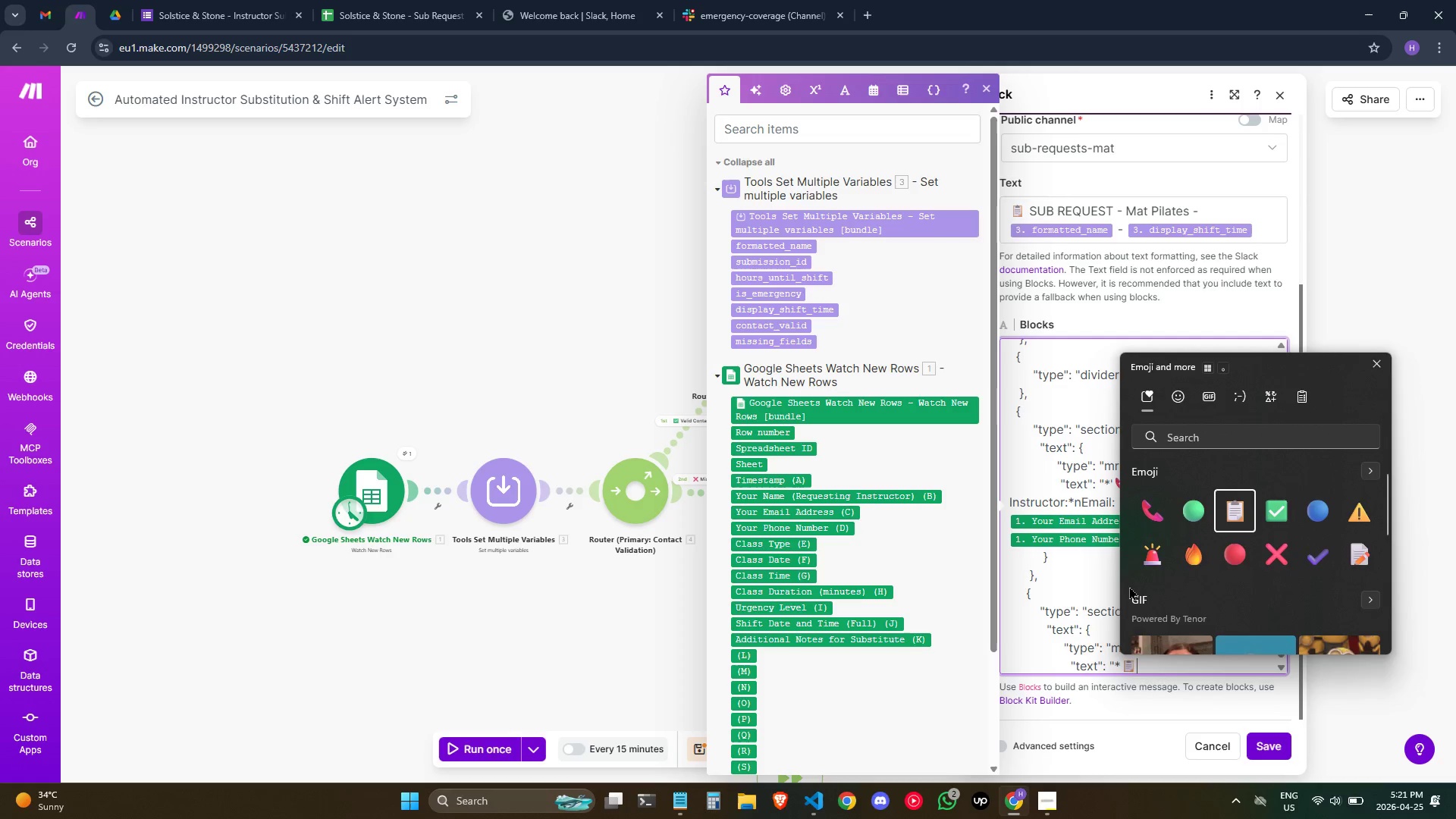 
type( Notes F)
key(Backspace)
type(for Substitute)
 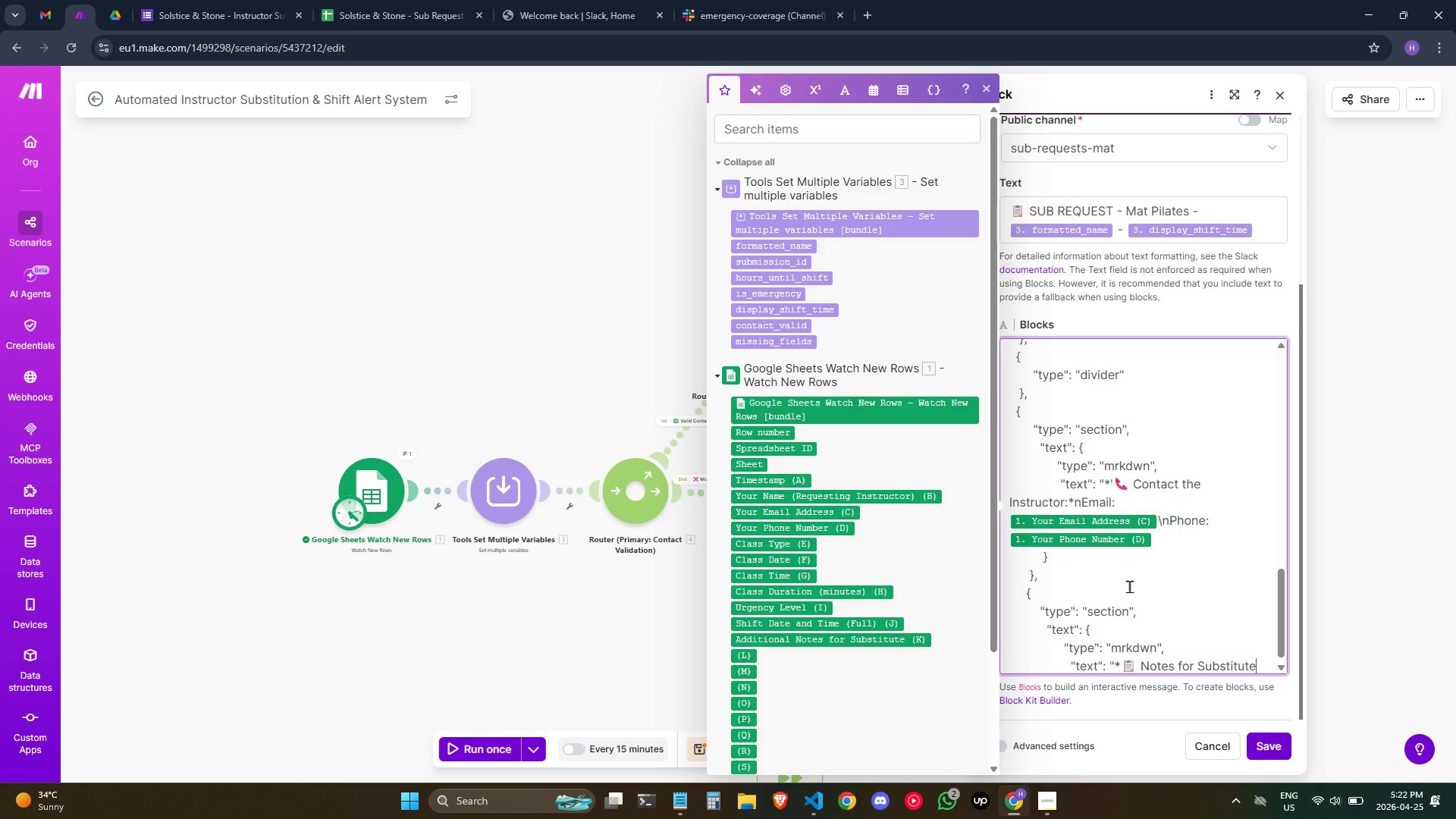 
type(:*\n_/if)
 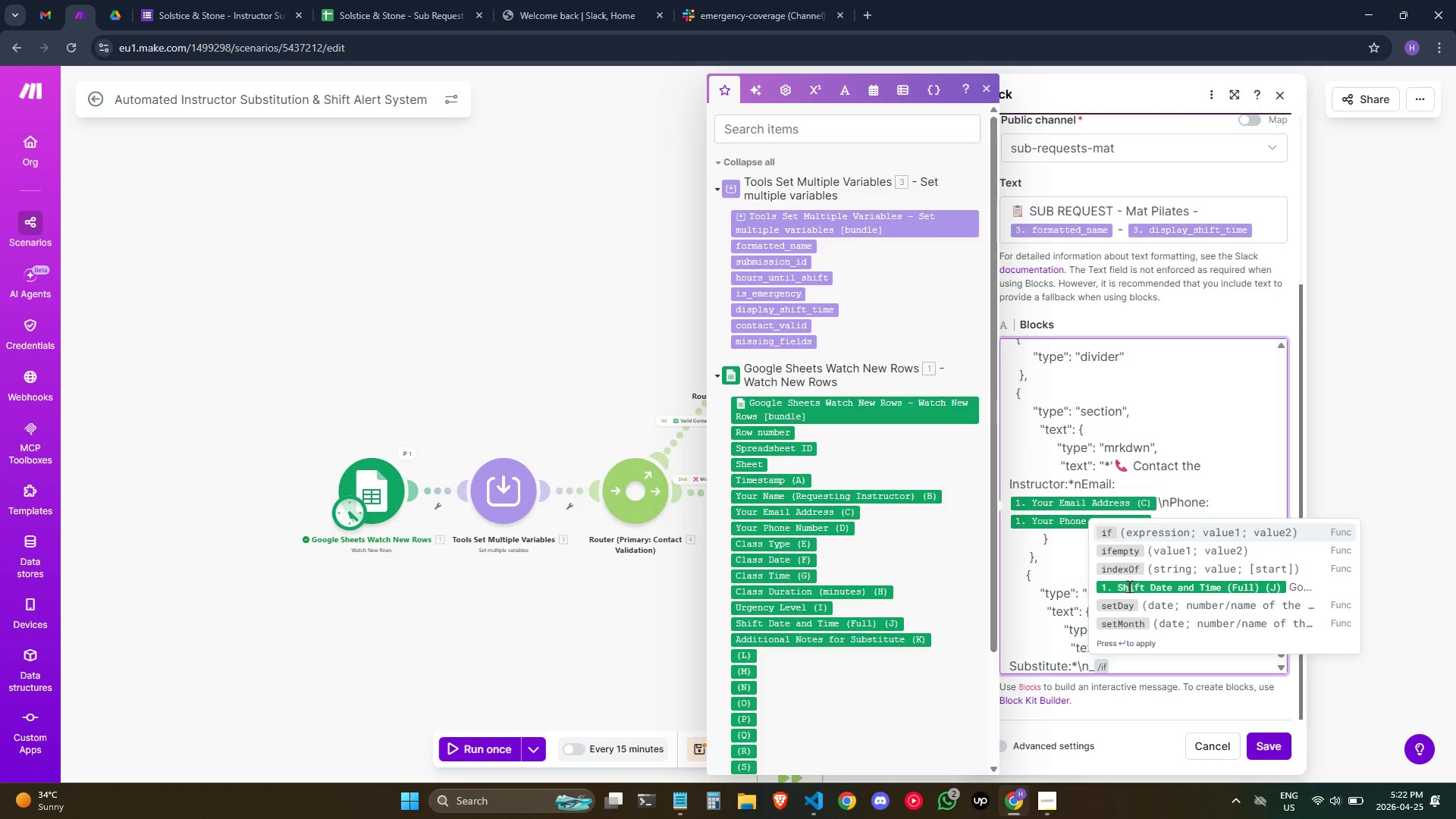 
key(Enter)
 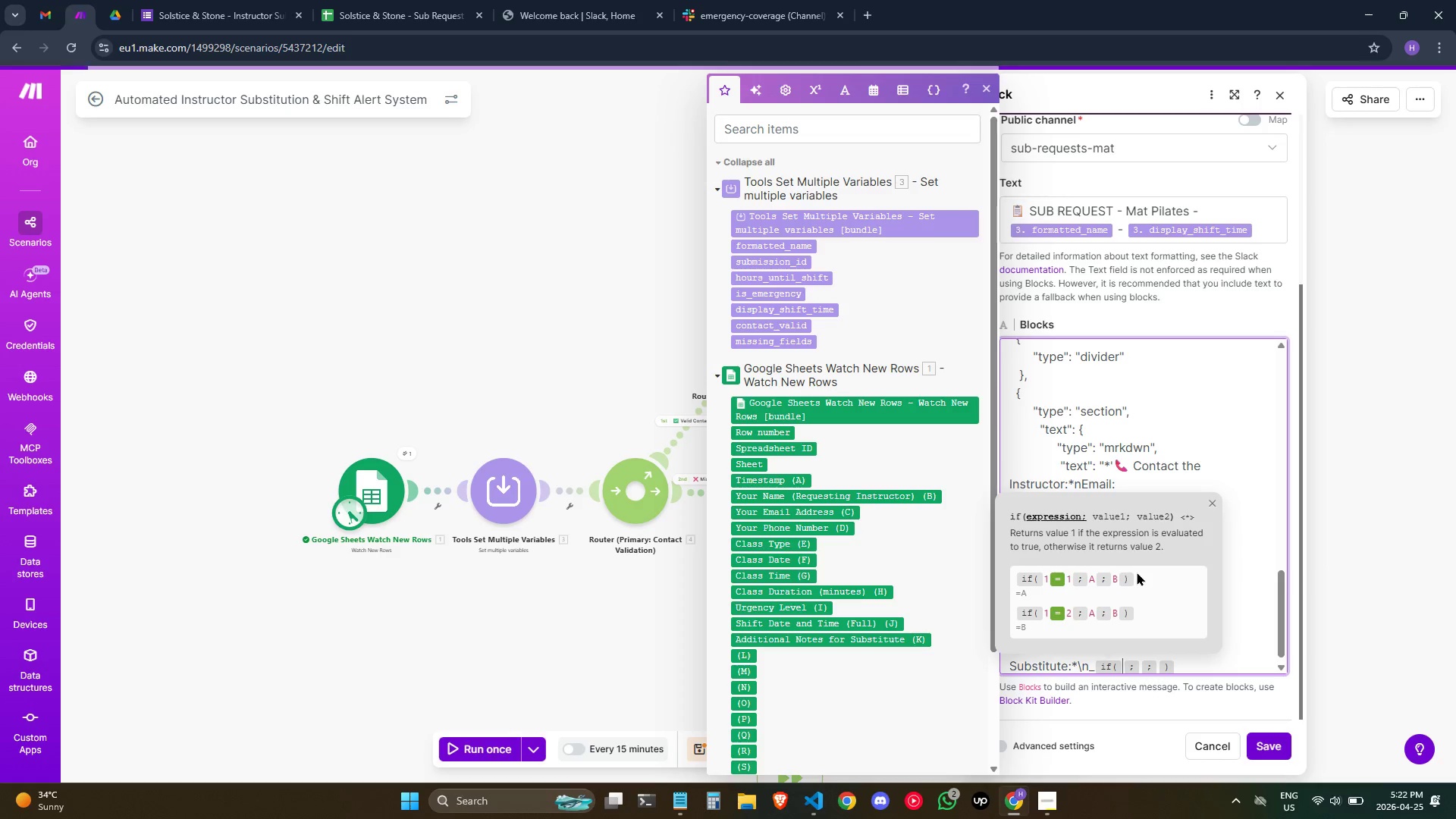 
type(/le)
 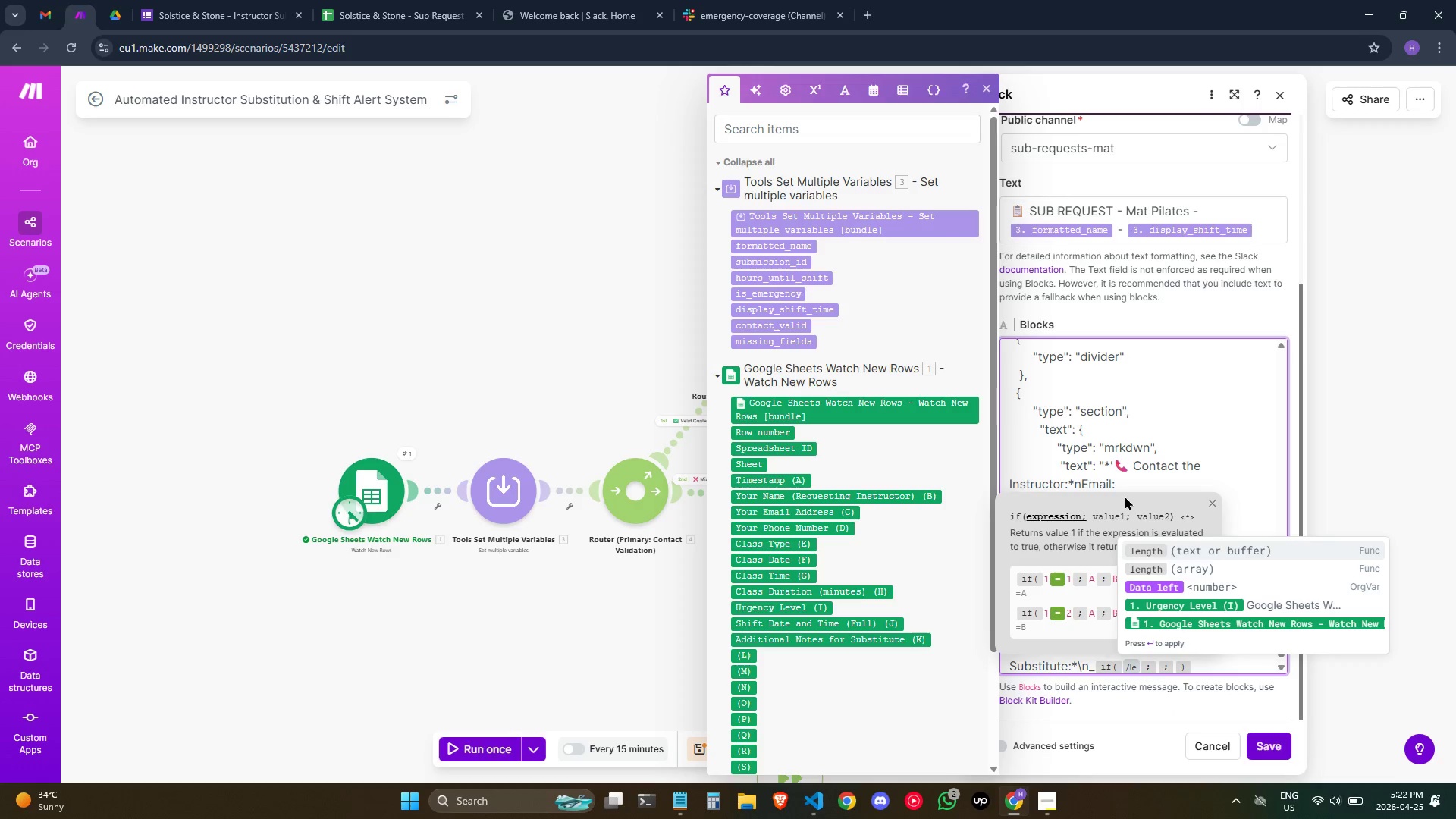 
key(Enter)
 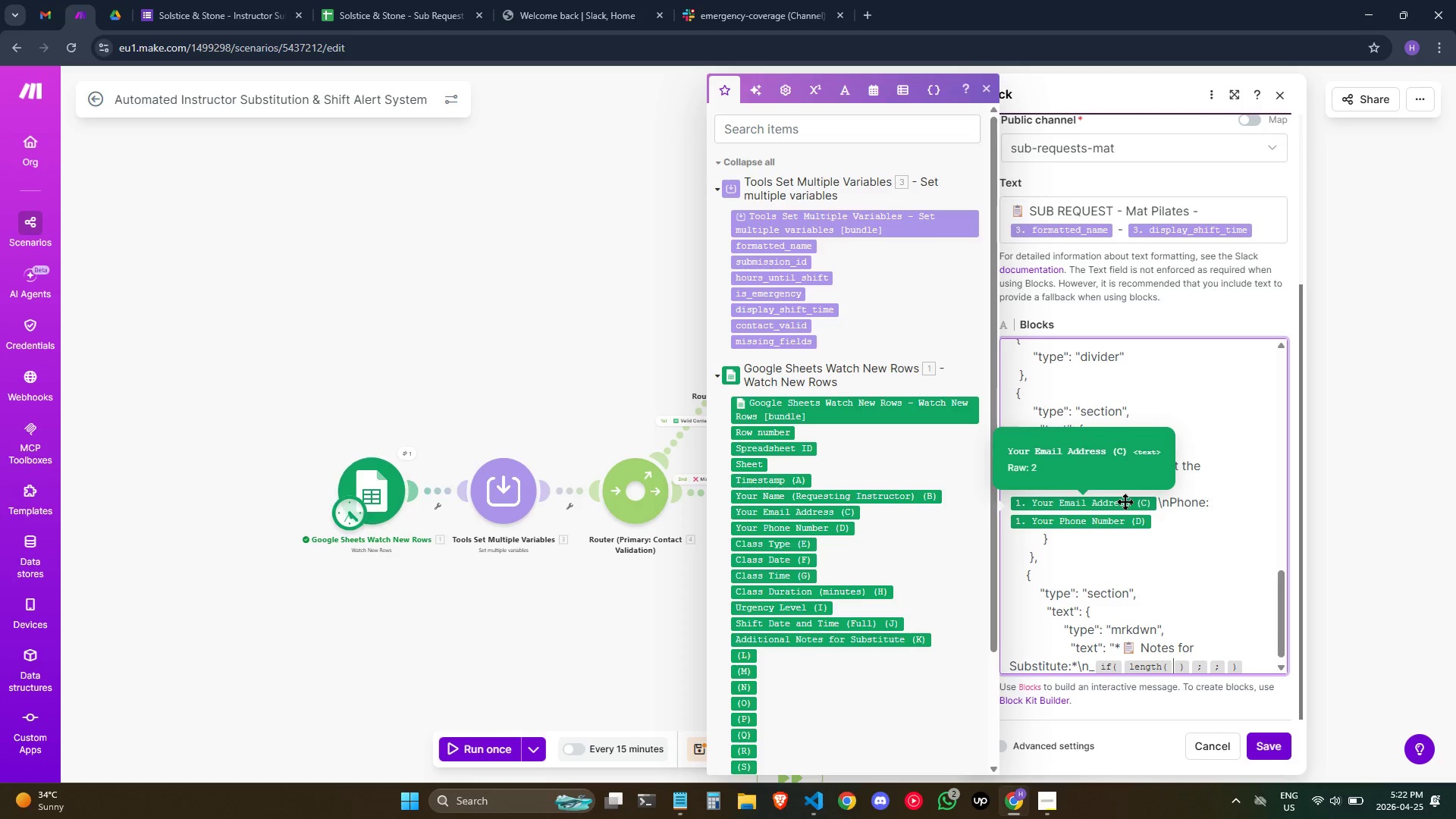 
wait(9.48)
 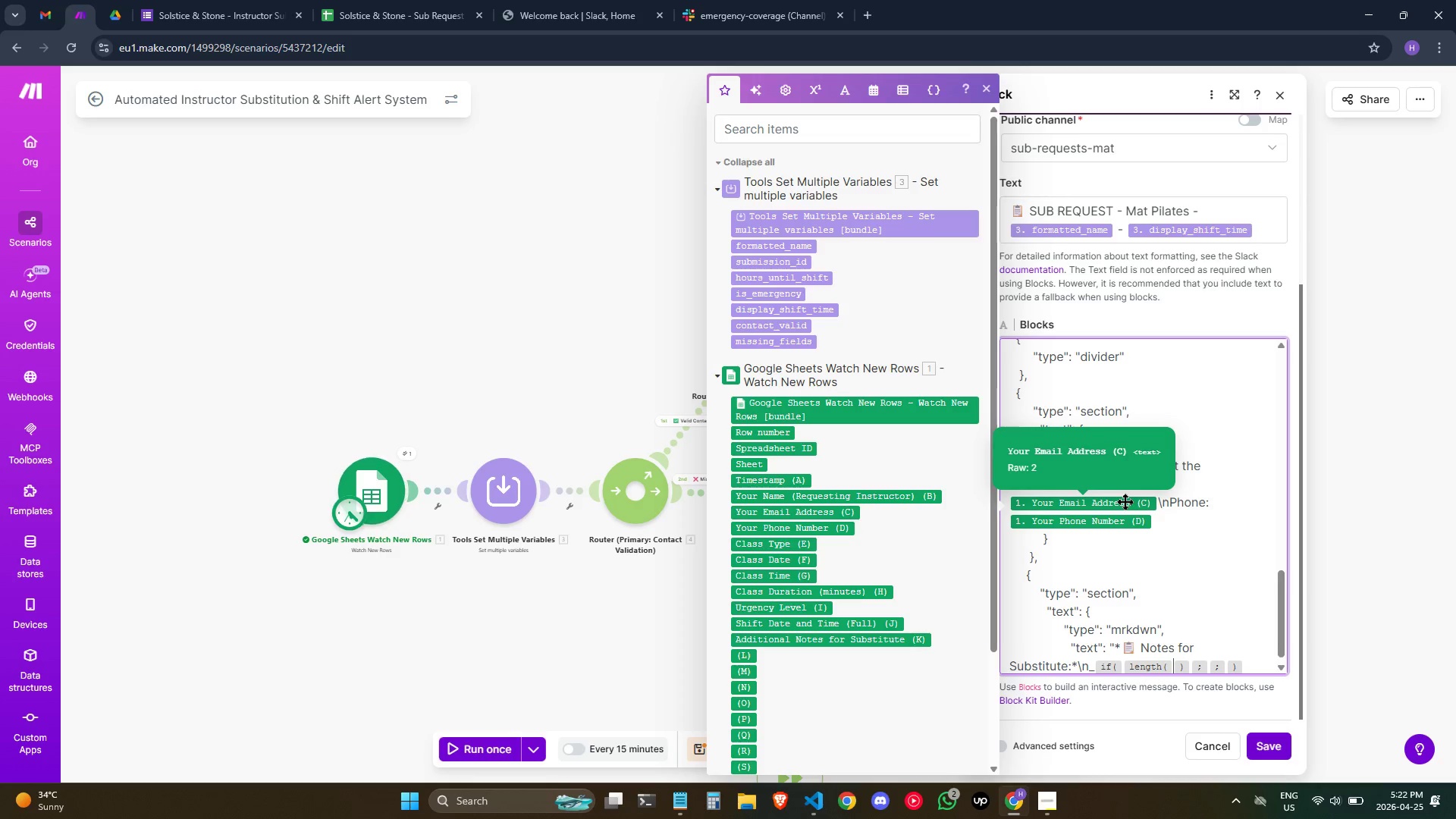 
left_click([831, 640])
 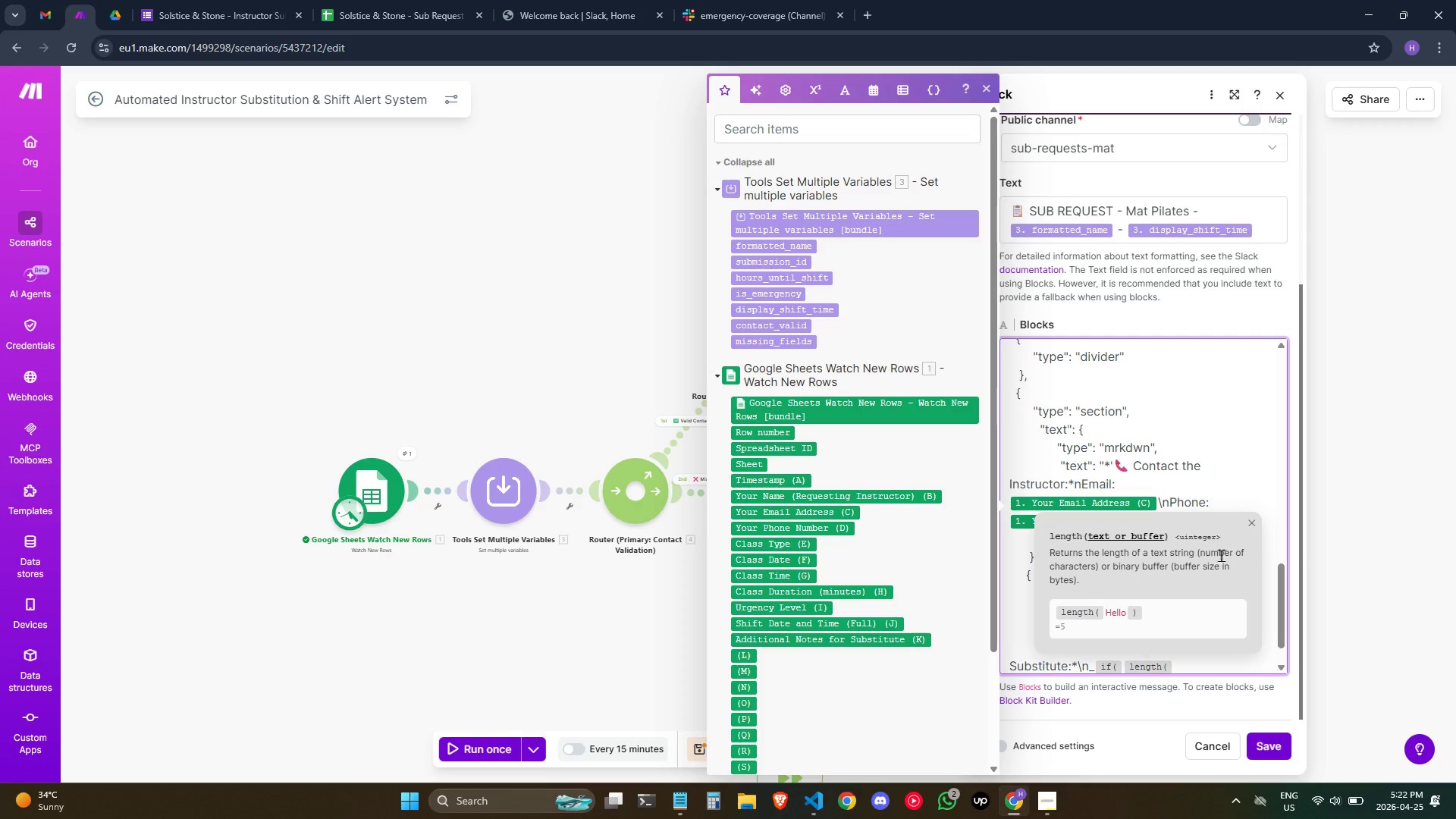 
scroll: coordinate [1230, 553], scroll_direction: down, amount: 3.0
 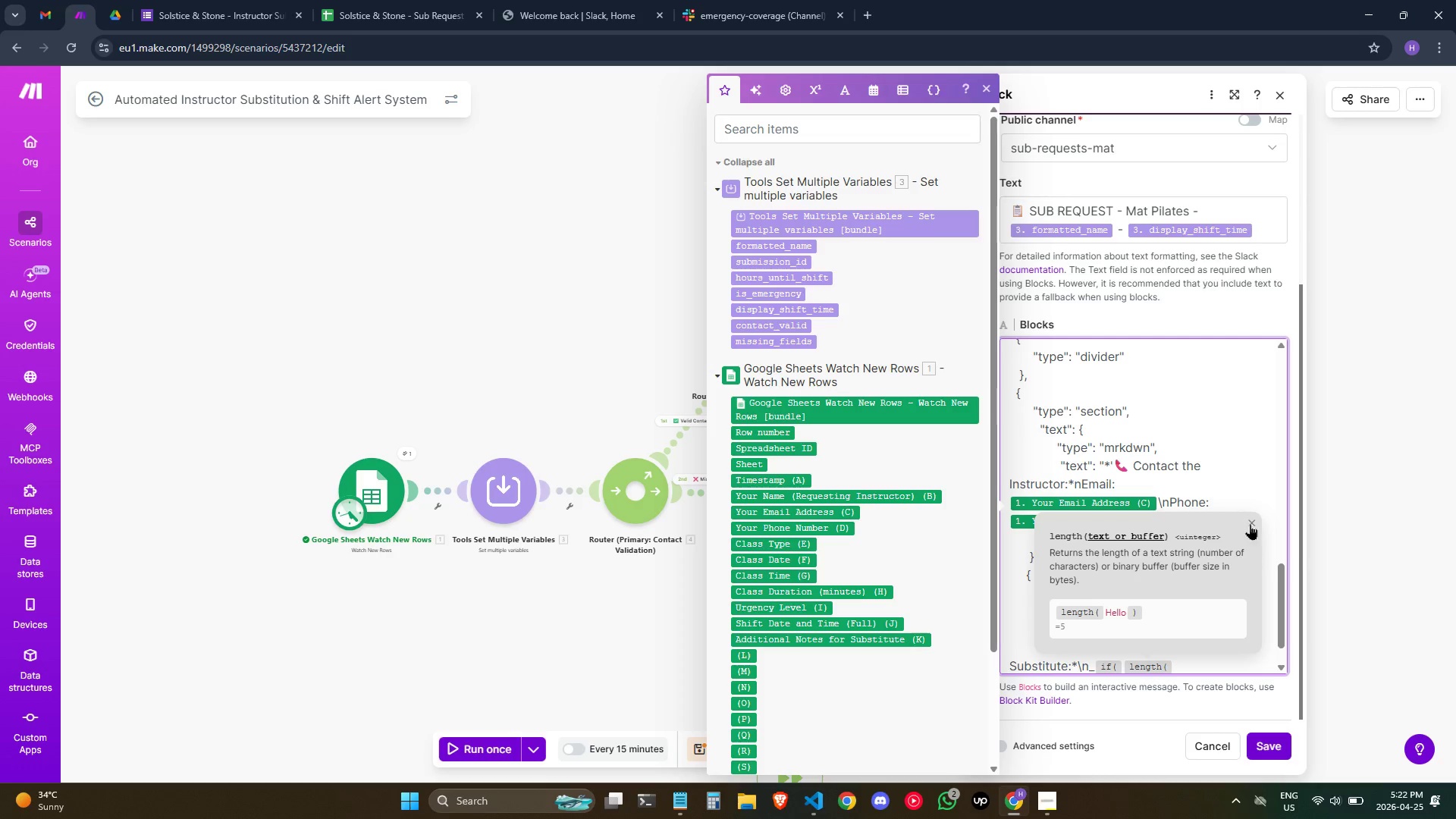 
left_click([1247, 521])
 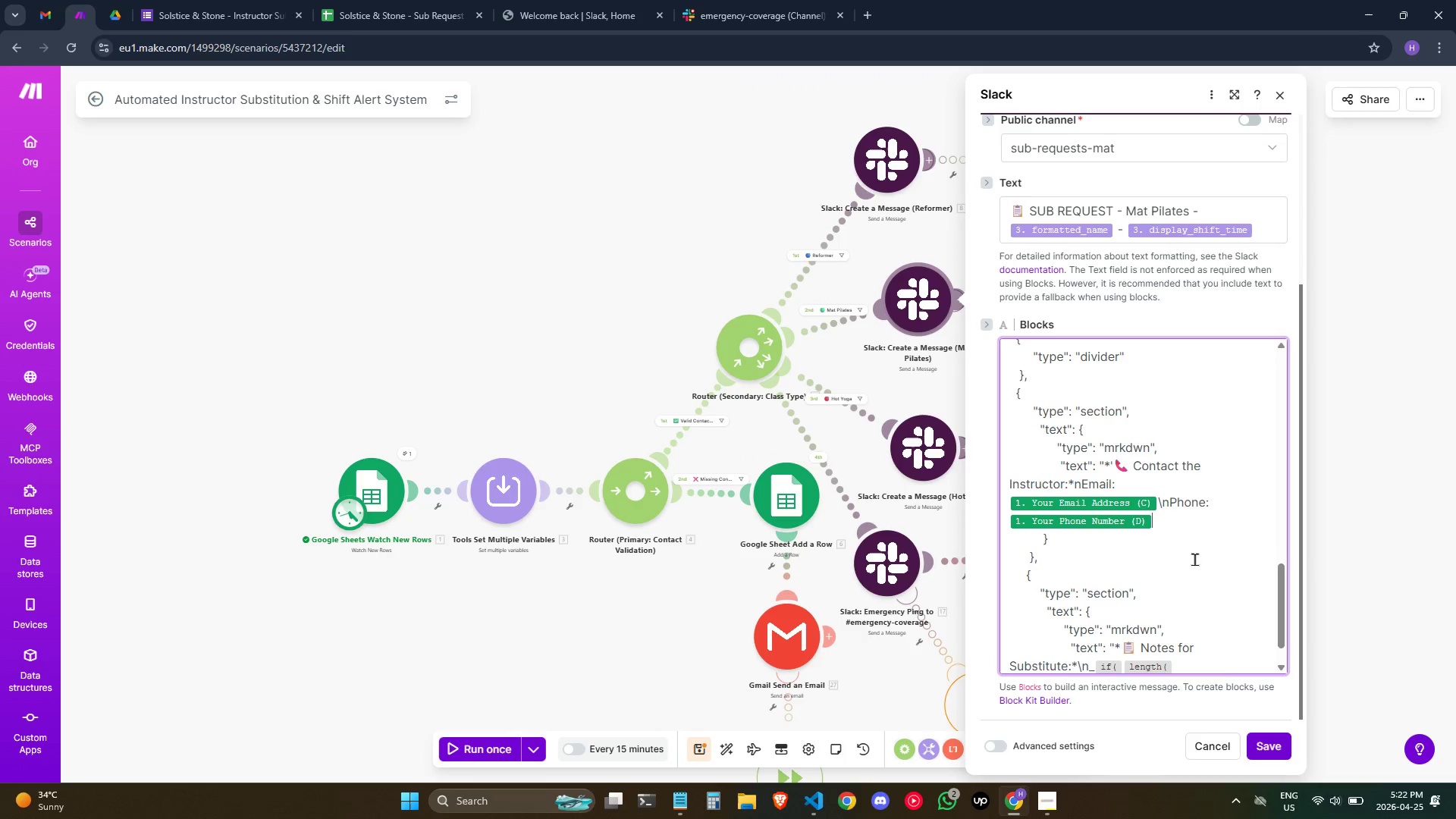 
scroll: coordinate [1192, 571], scroll_direction: down, amount: 2.0
 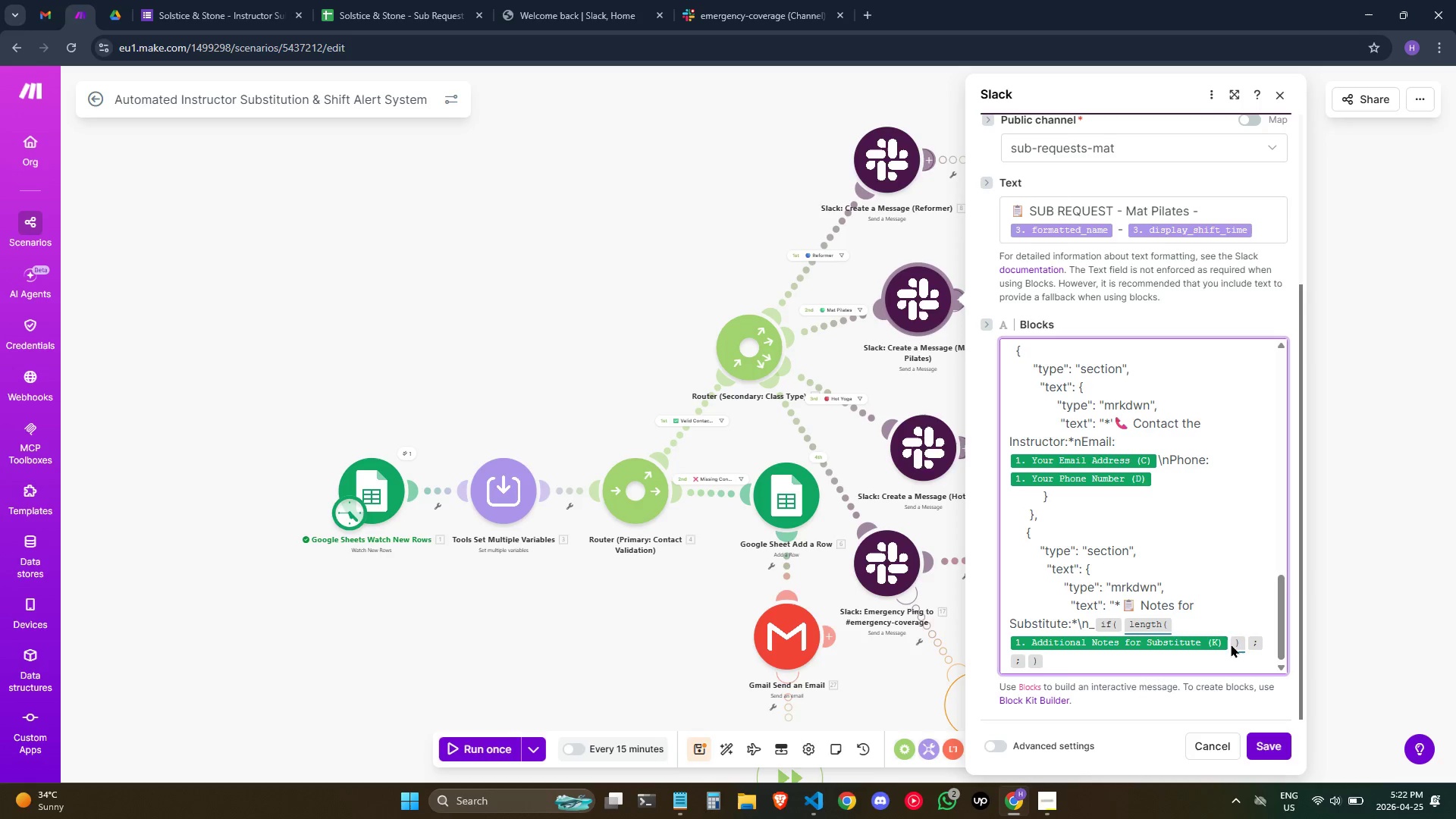 
left_click([1228, 642])
 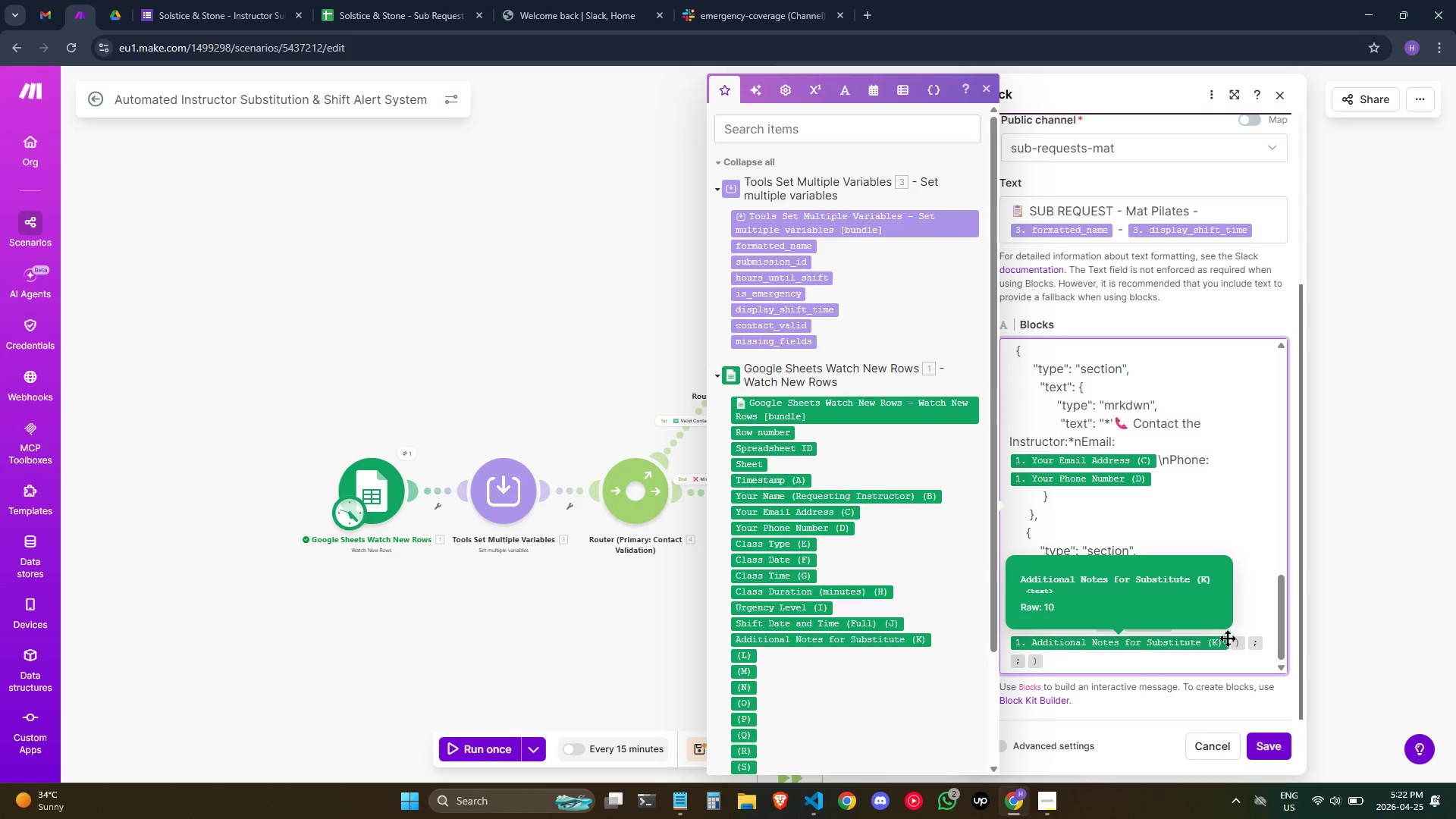 
key(ArrowRight)
 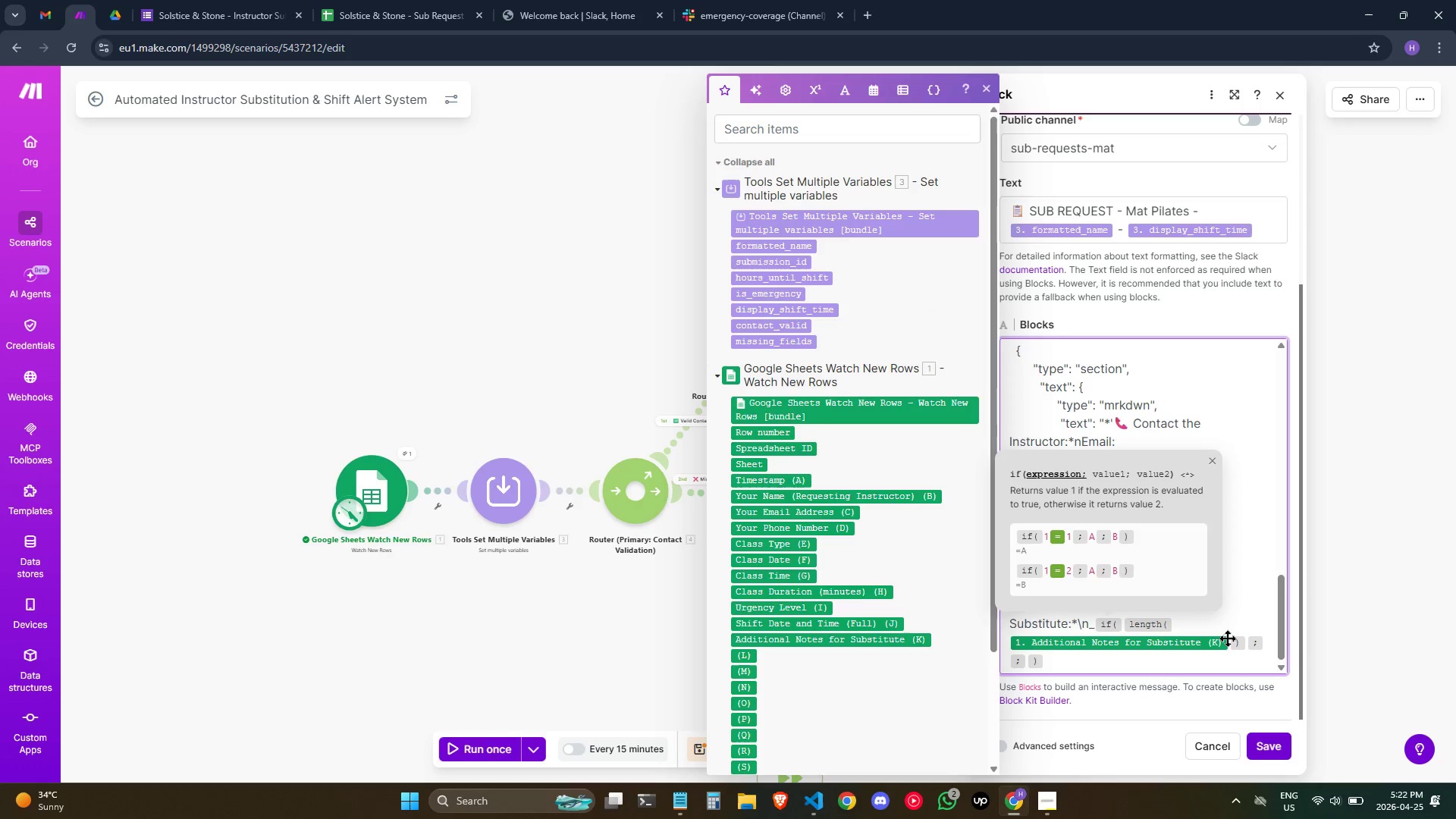 
key(Slash)
 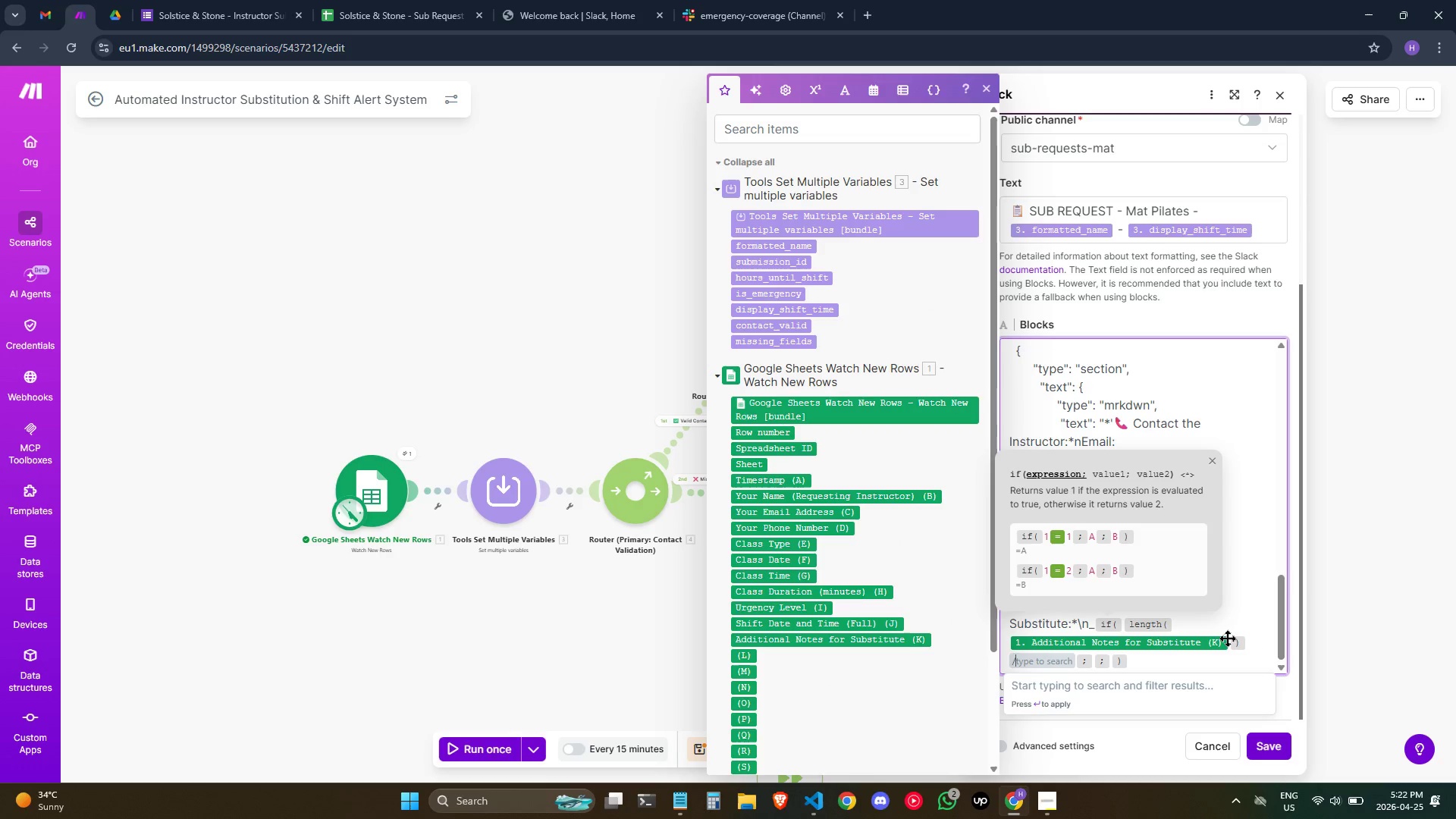 
key(Shift+ShiftRight)
 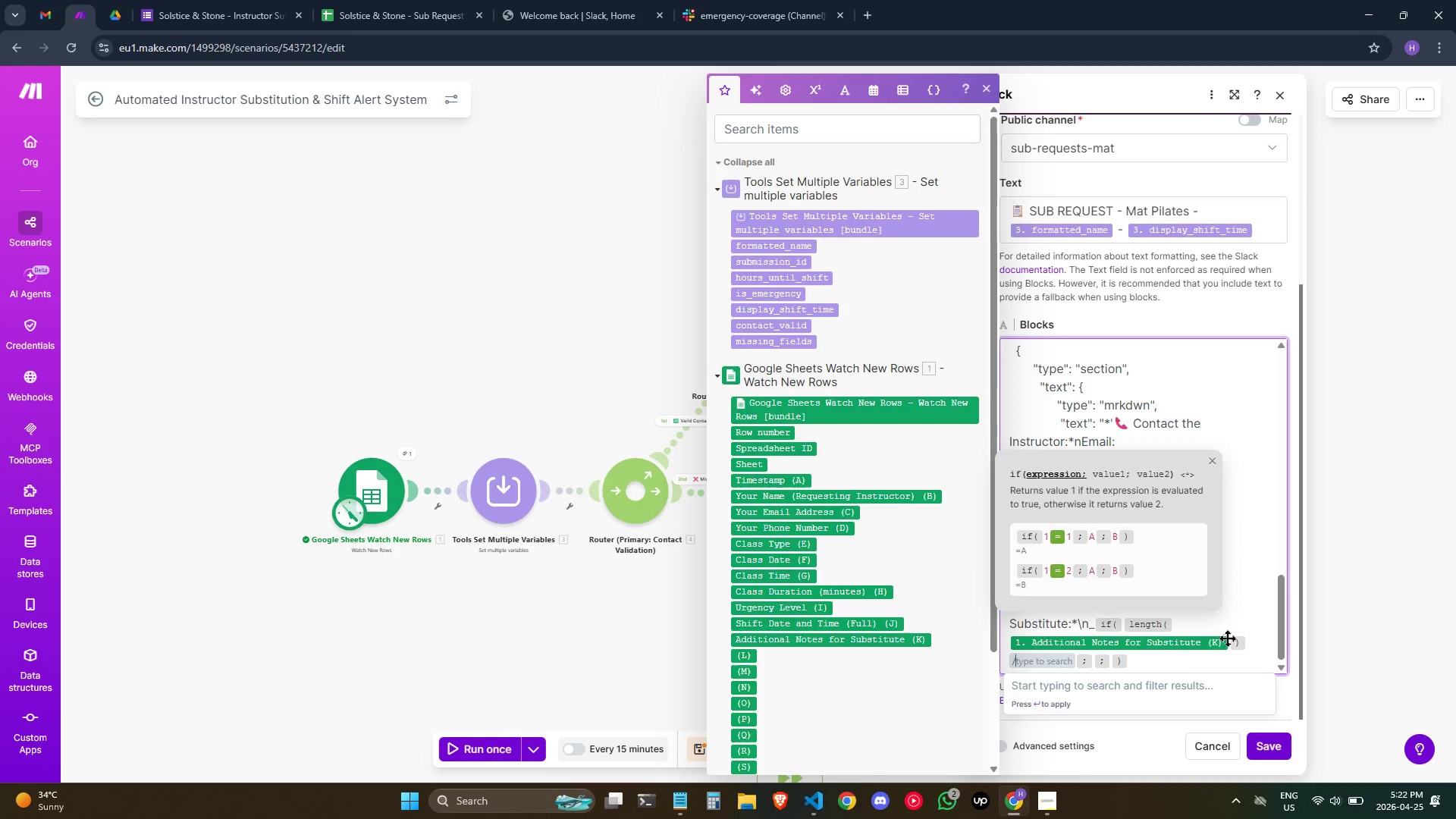 
key(Shift+Period)
 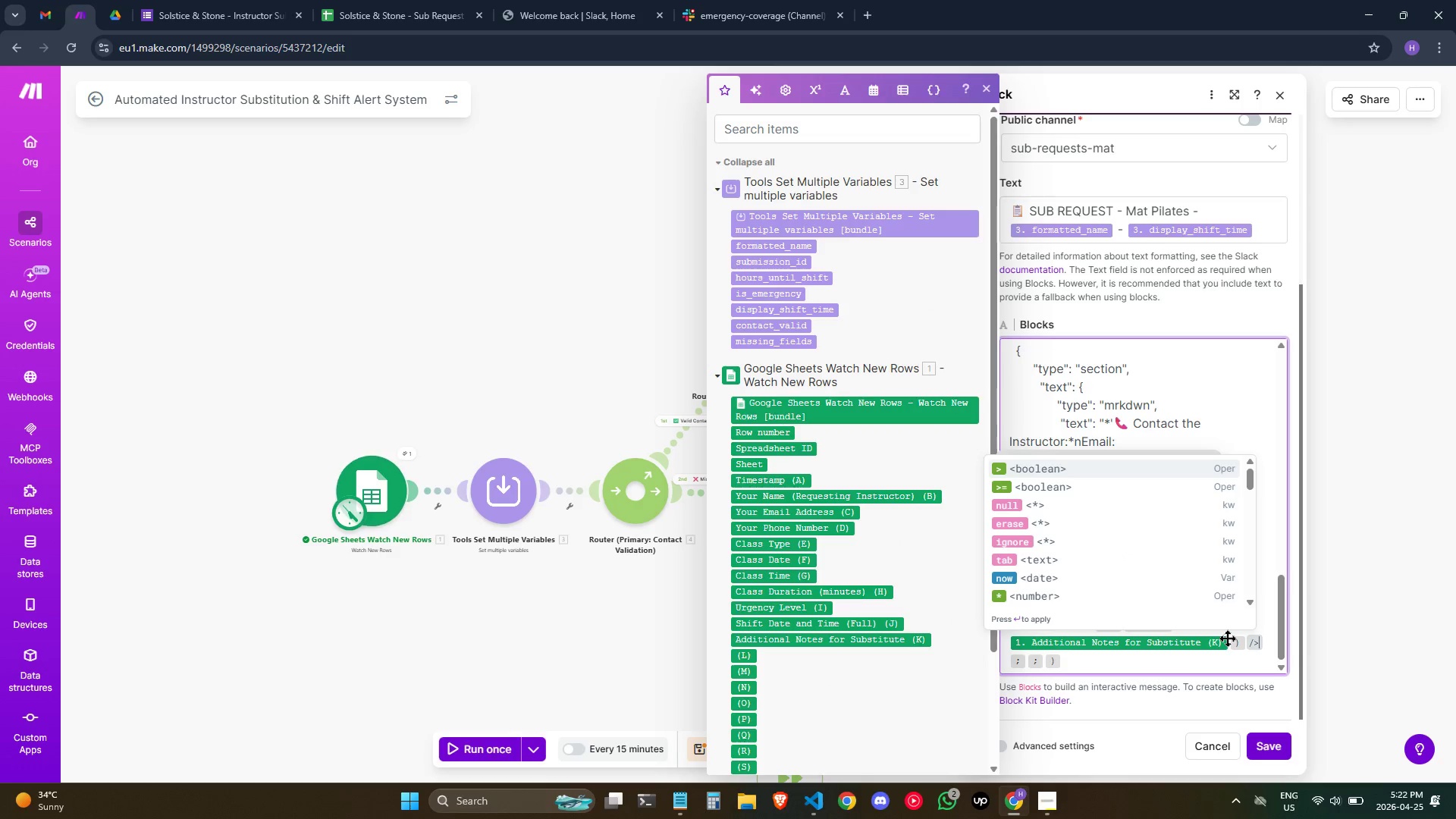 
key(Enter)
 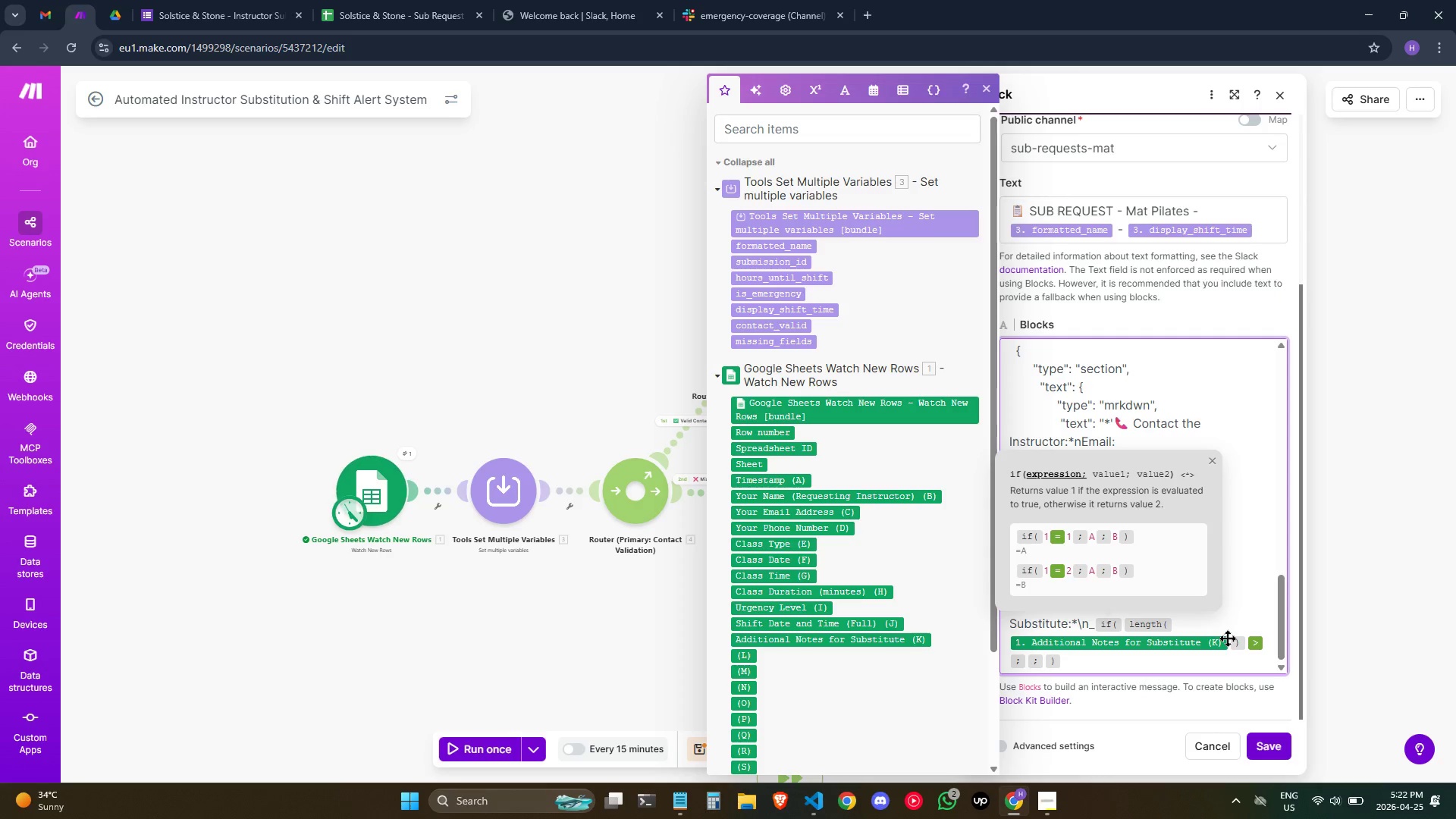 
key(0)
 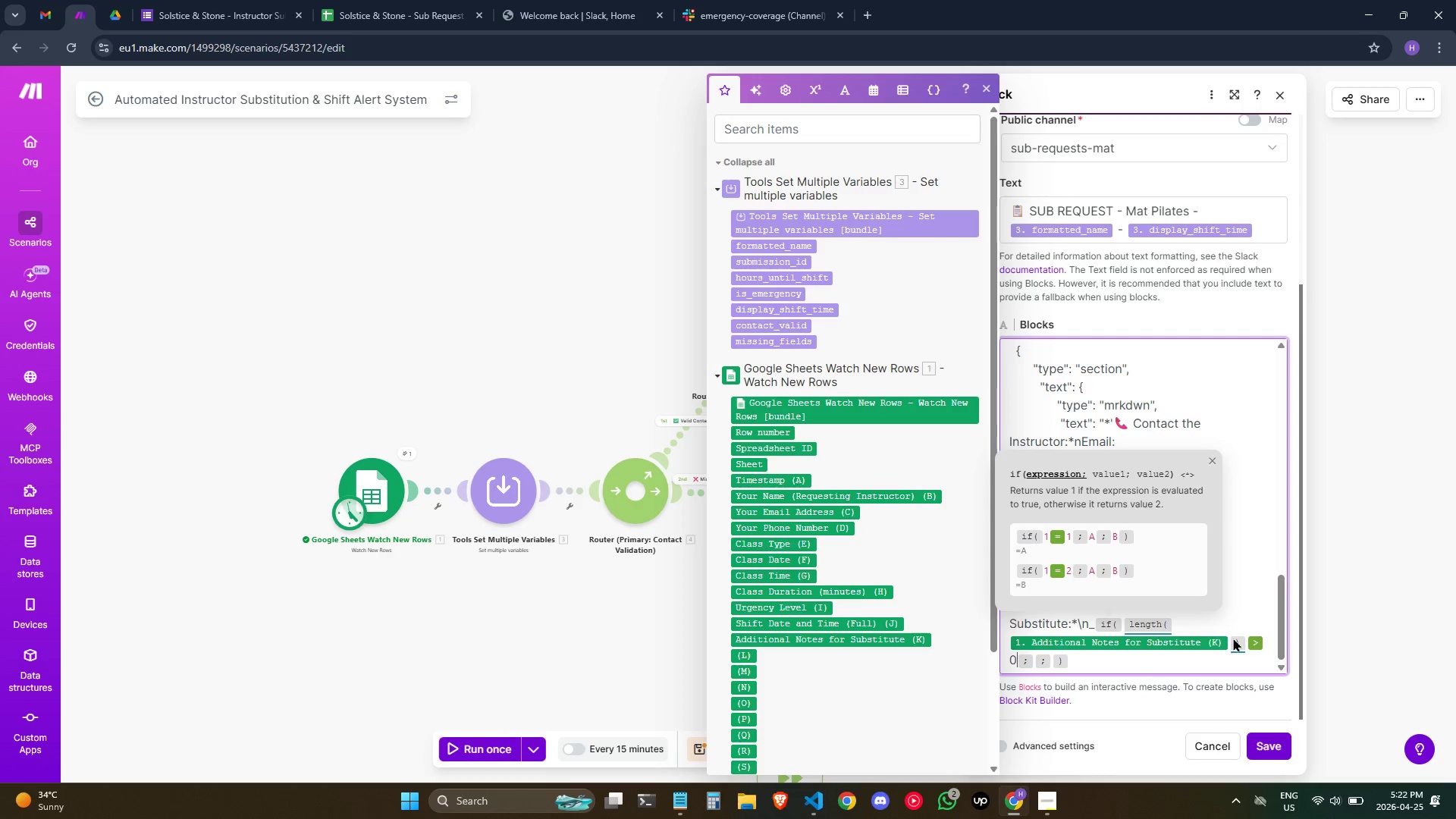 
key(ArrowRight)
 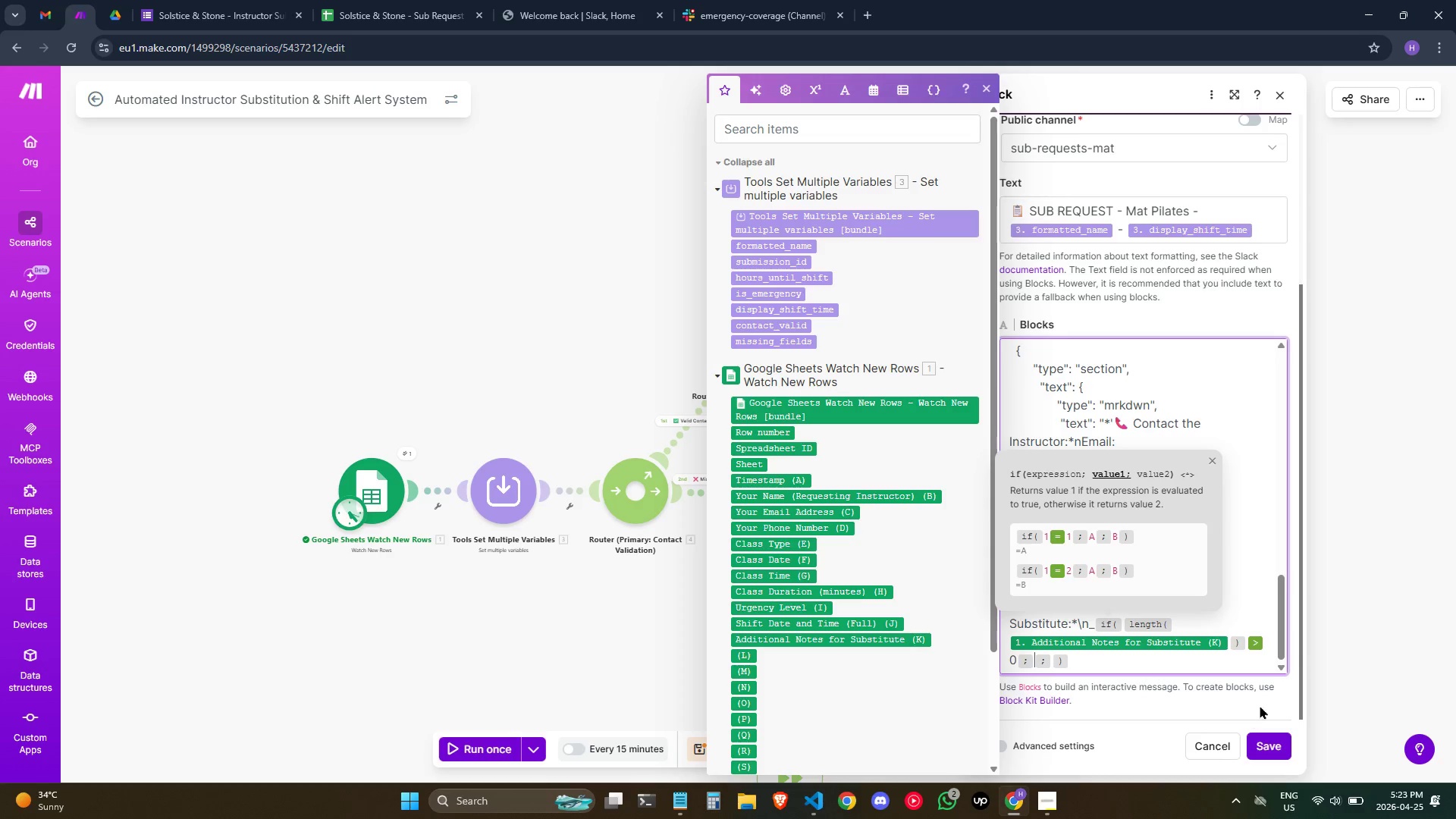 
wait(25.58)
 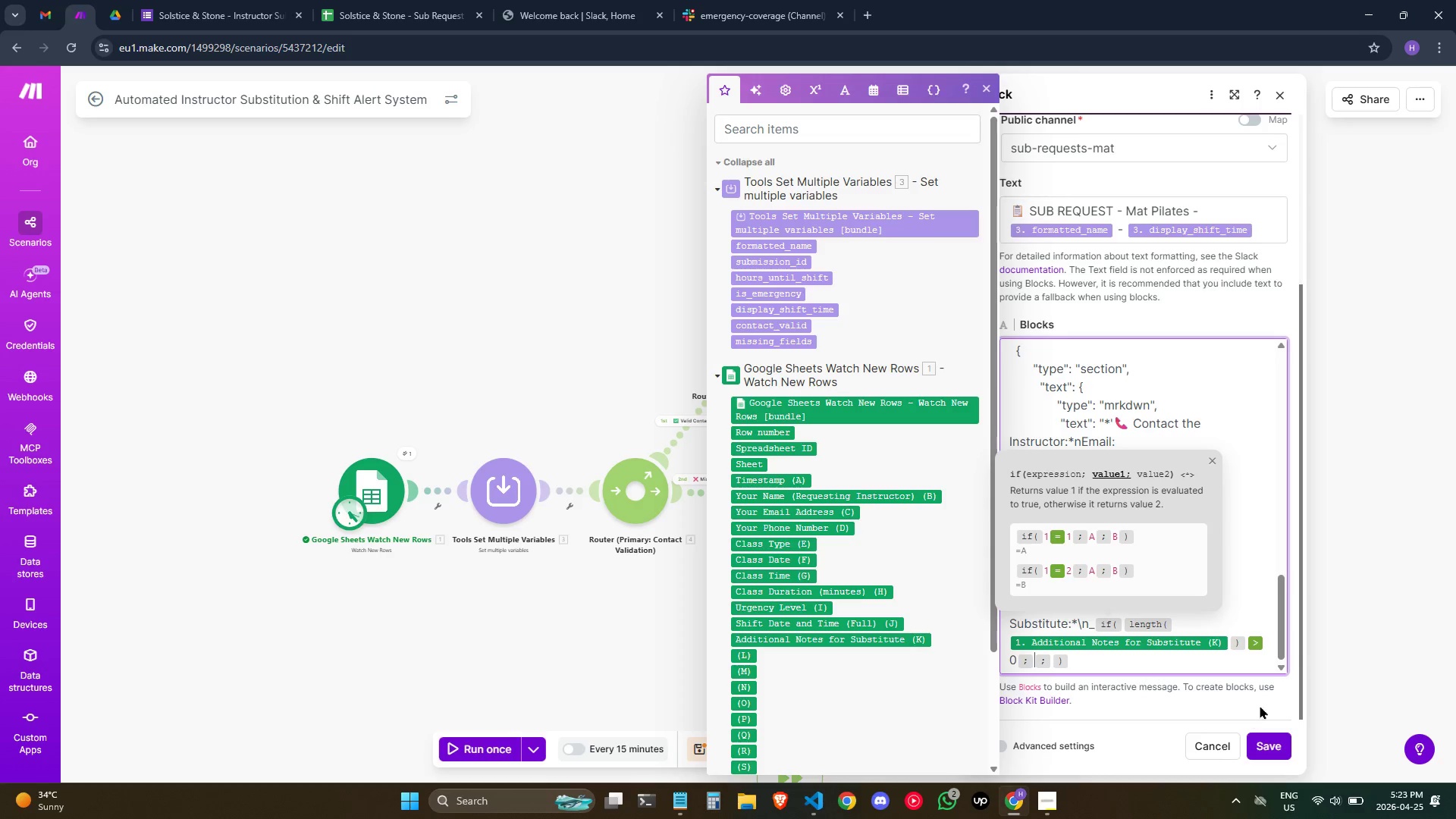 
key(1)
 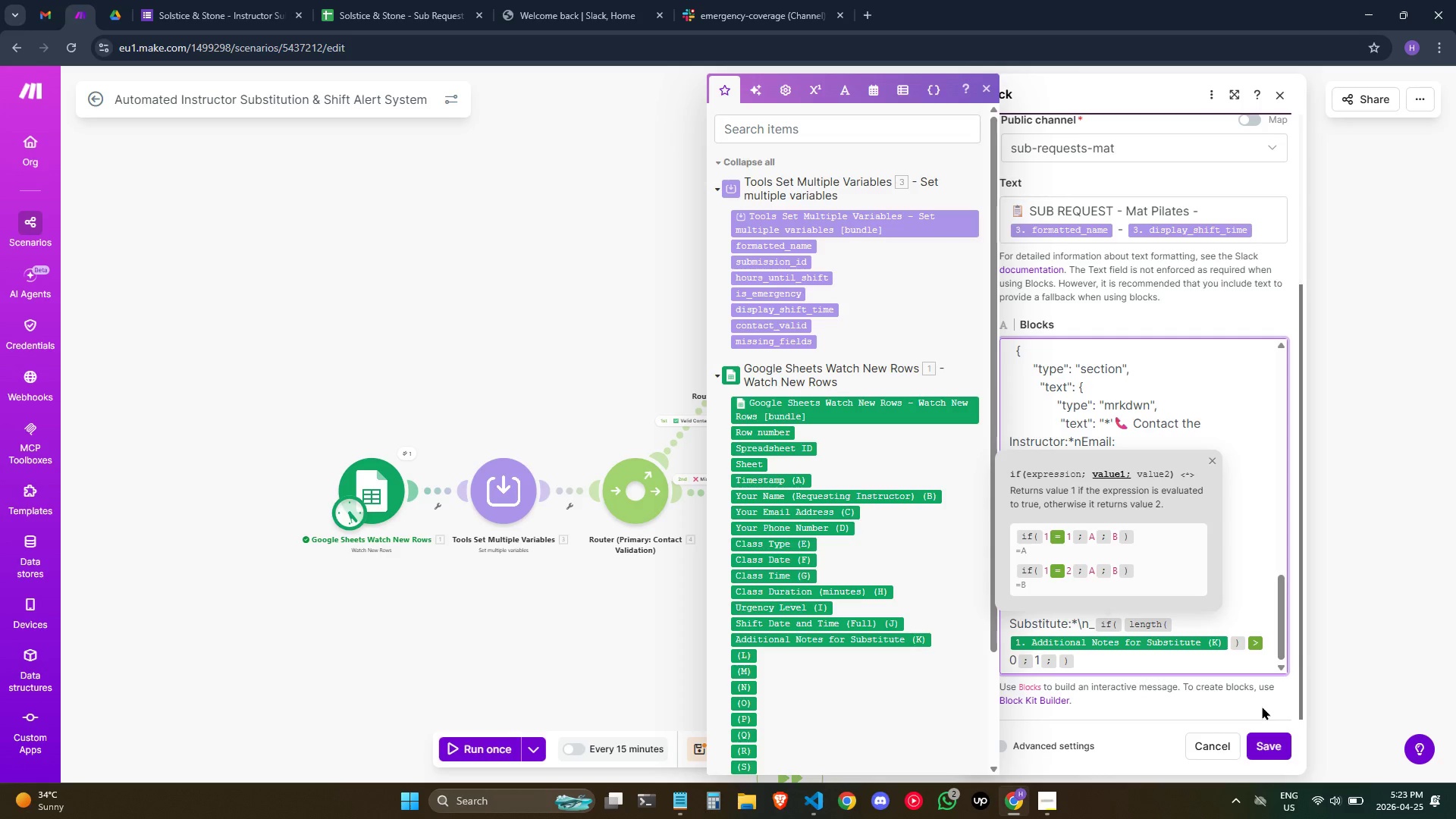 
wait(5.3)
 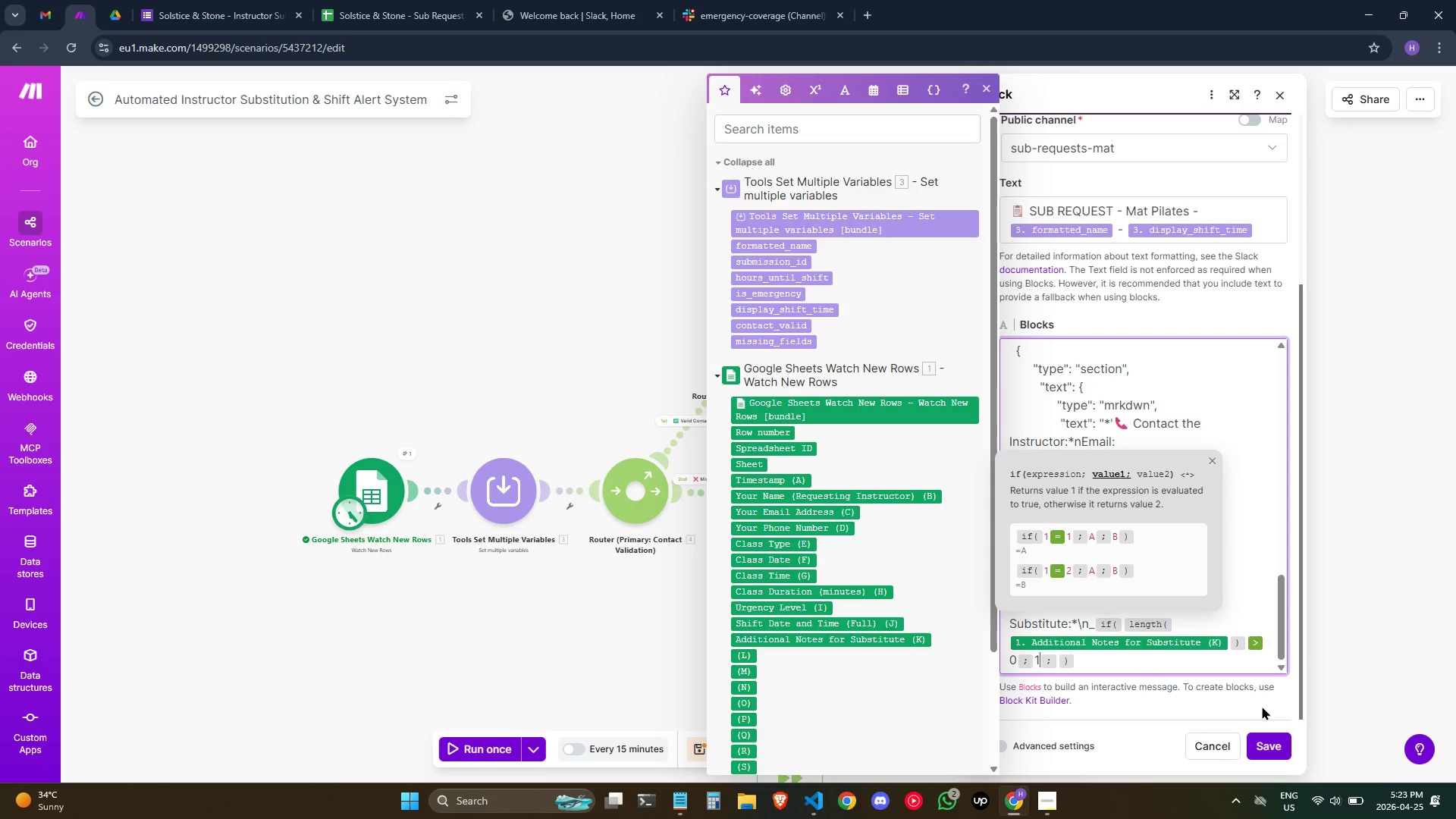 
type(.` Ass)
key(Backspace)
key(Backspace)
type(ddituio)
 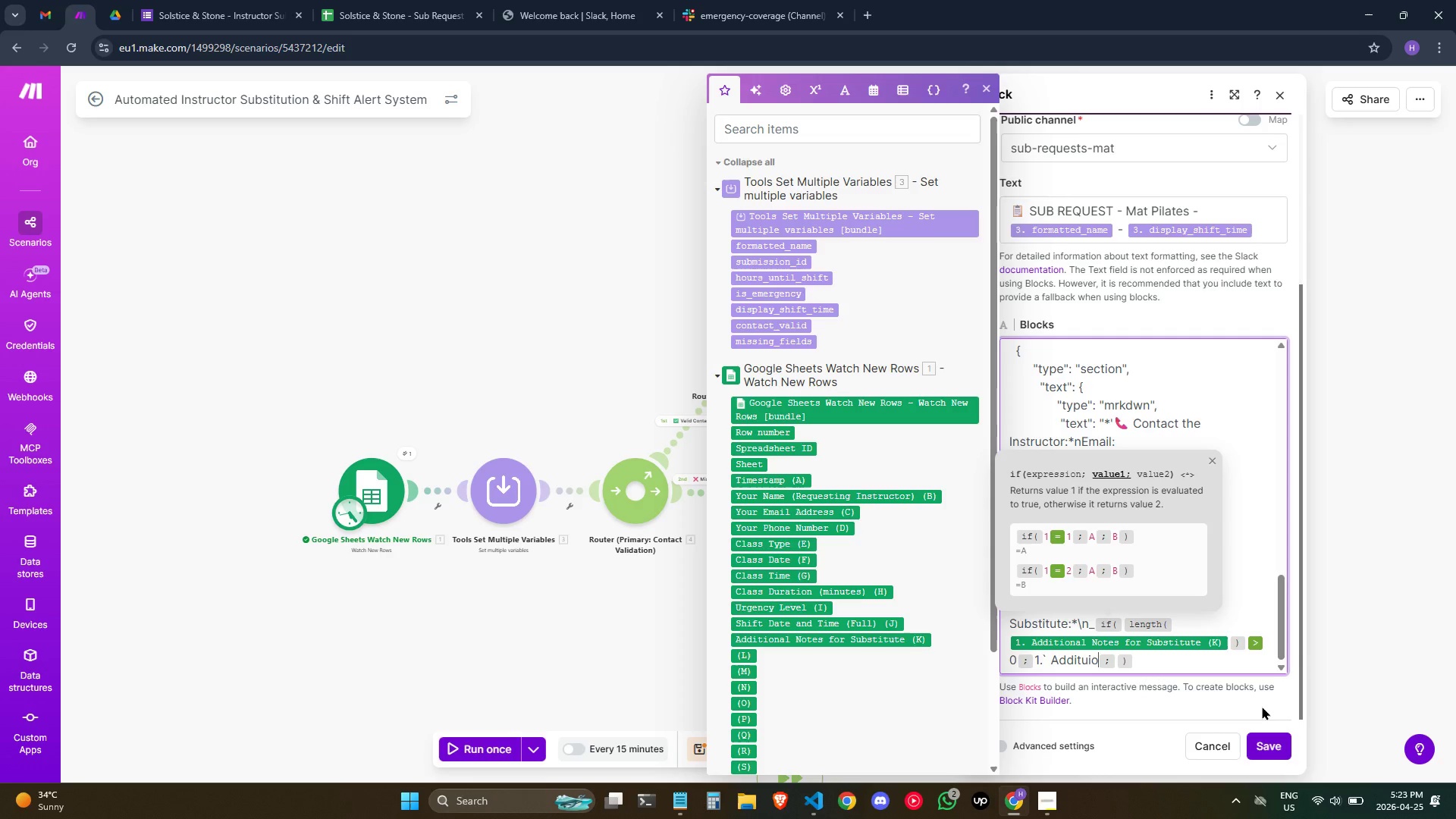 
wait(8.36)
 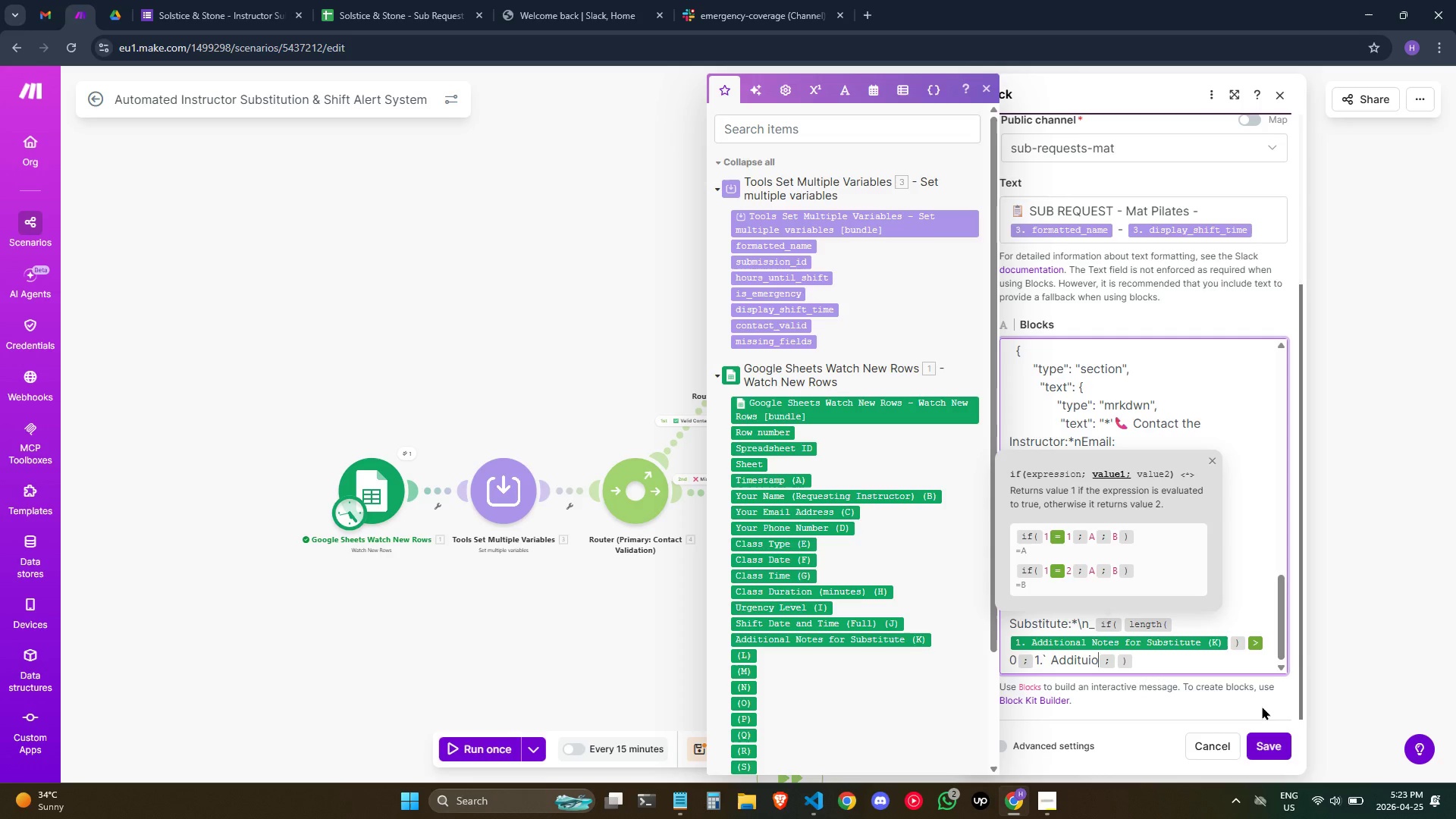 
key(Backspace)
key(Backspace)
key(Backspace)
type(ional)
 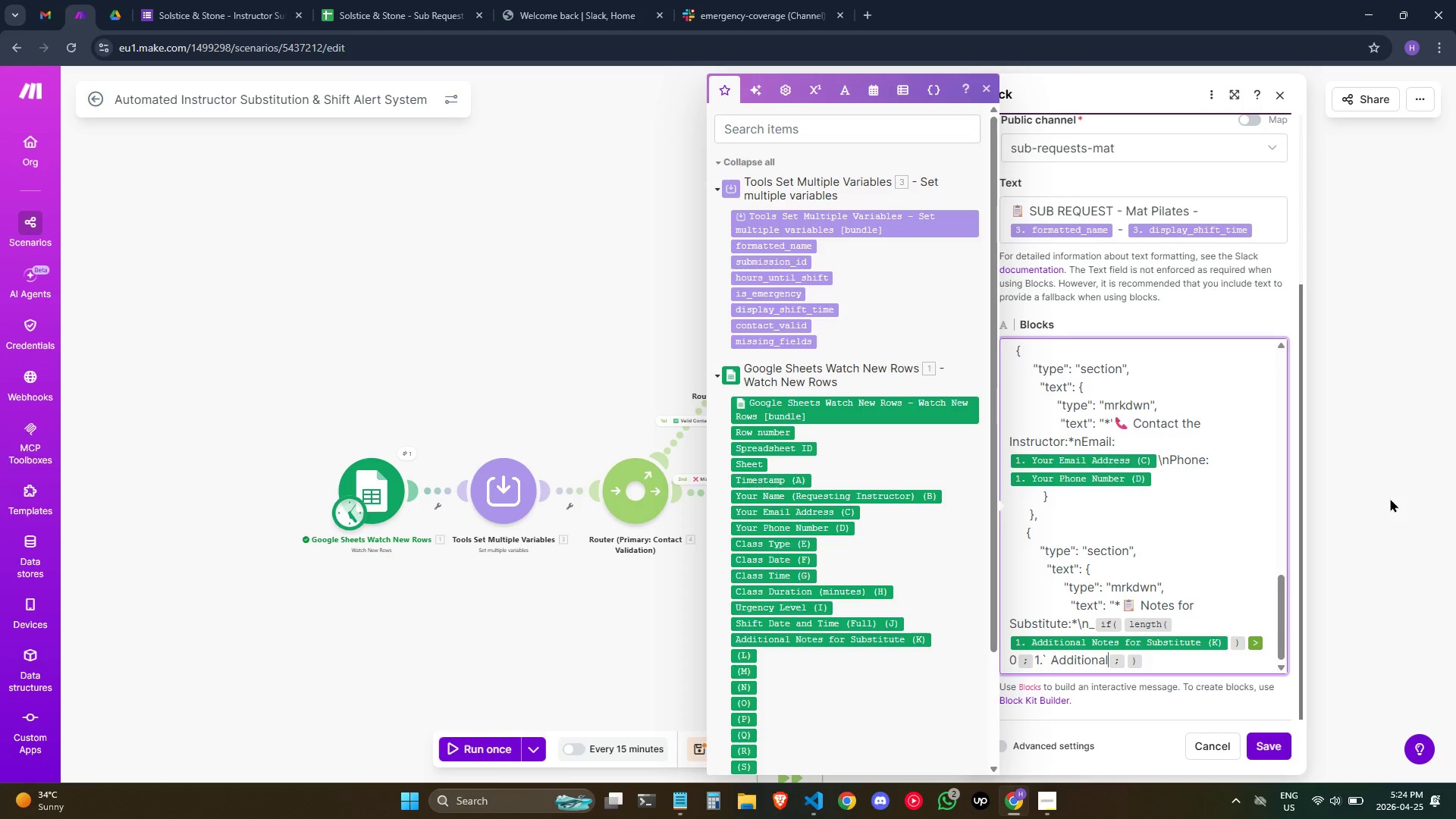 
wait(20.98)
 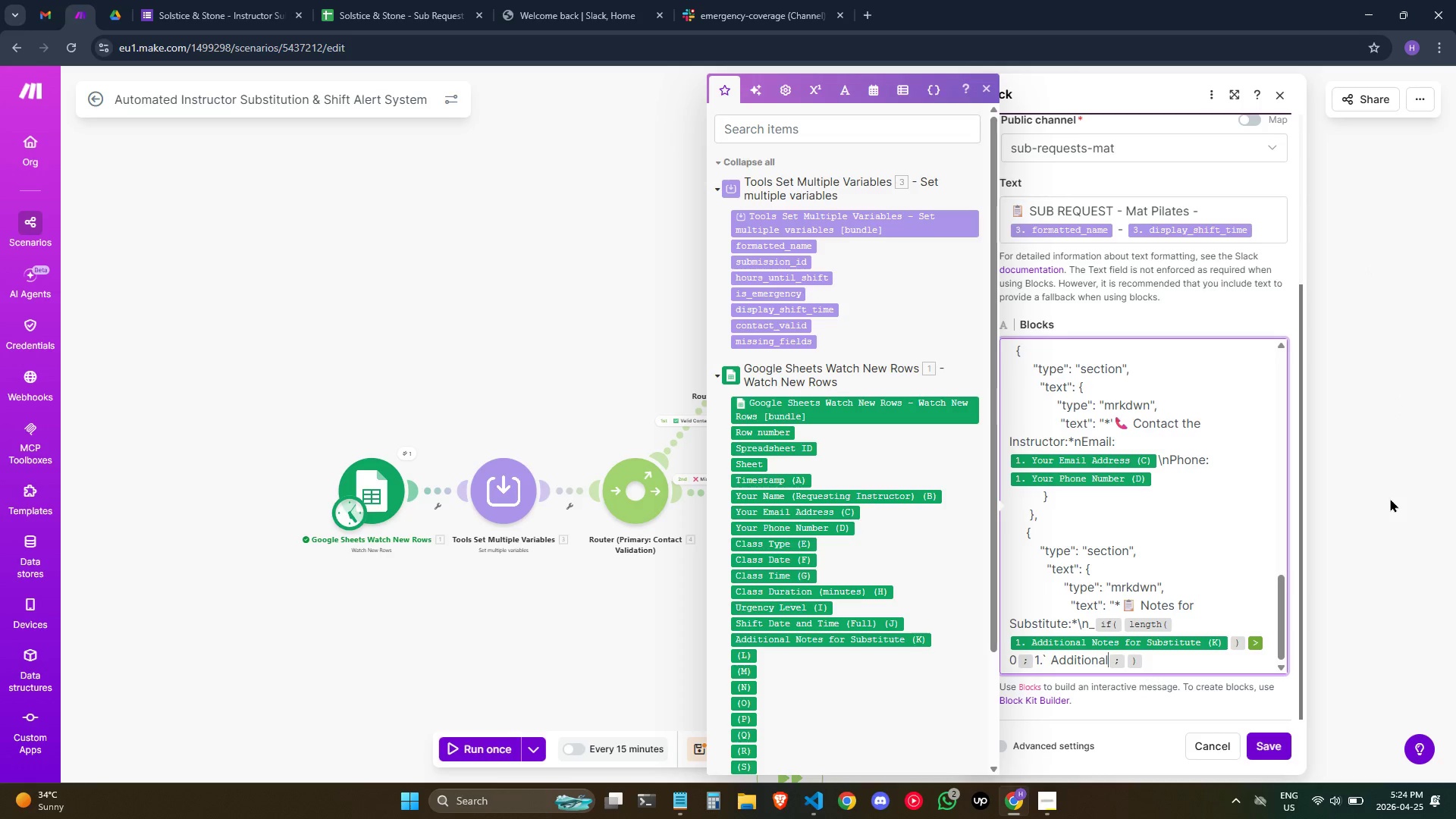 
type( B)
key(Backspace)
type(nOTES)
key(Backspace)
key(Backspace)
key(Backspace)
key(Backspace)
key(Backspace)
type(Notes for Substitutr)
key(Backspace)
type(e)
 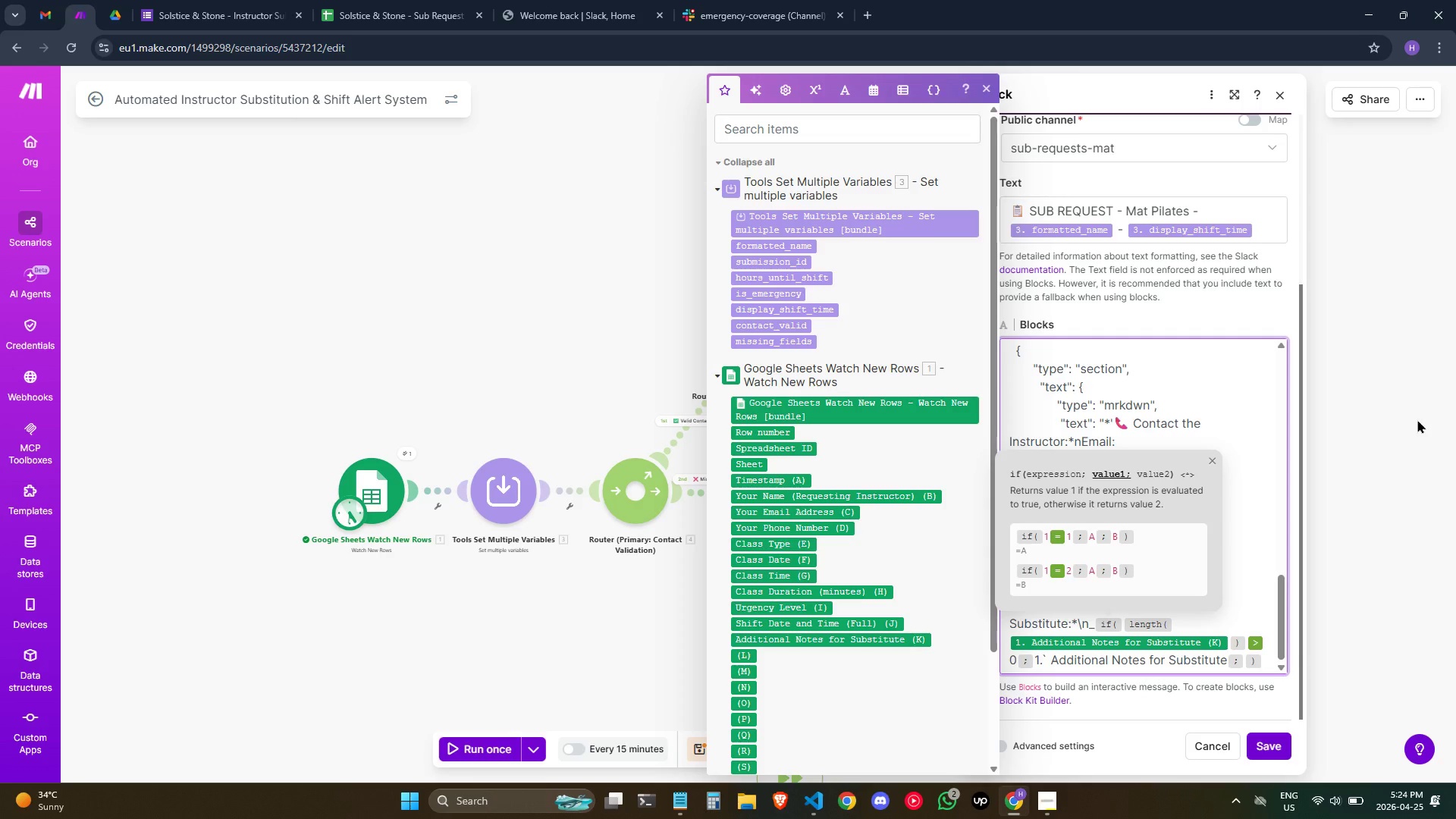 
key(Backquote)
 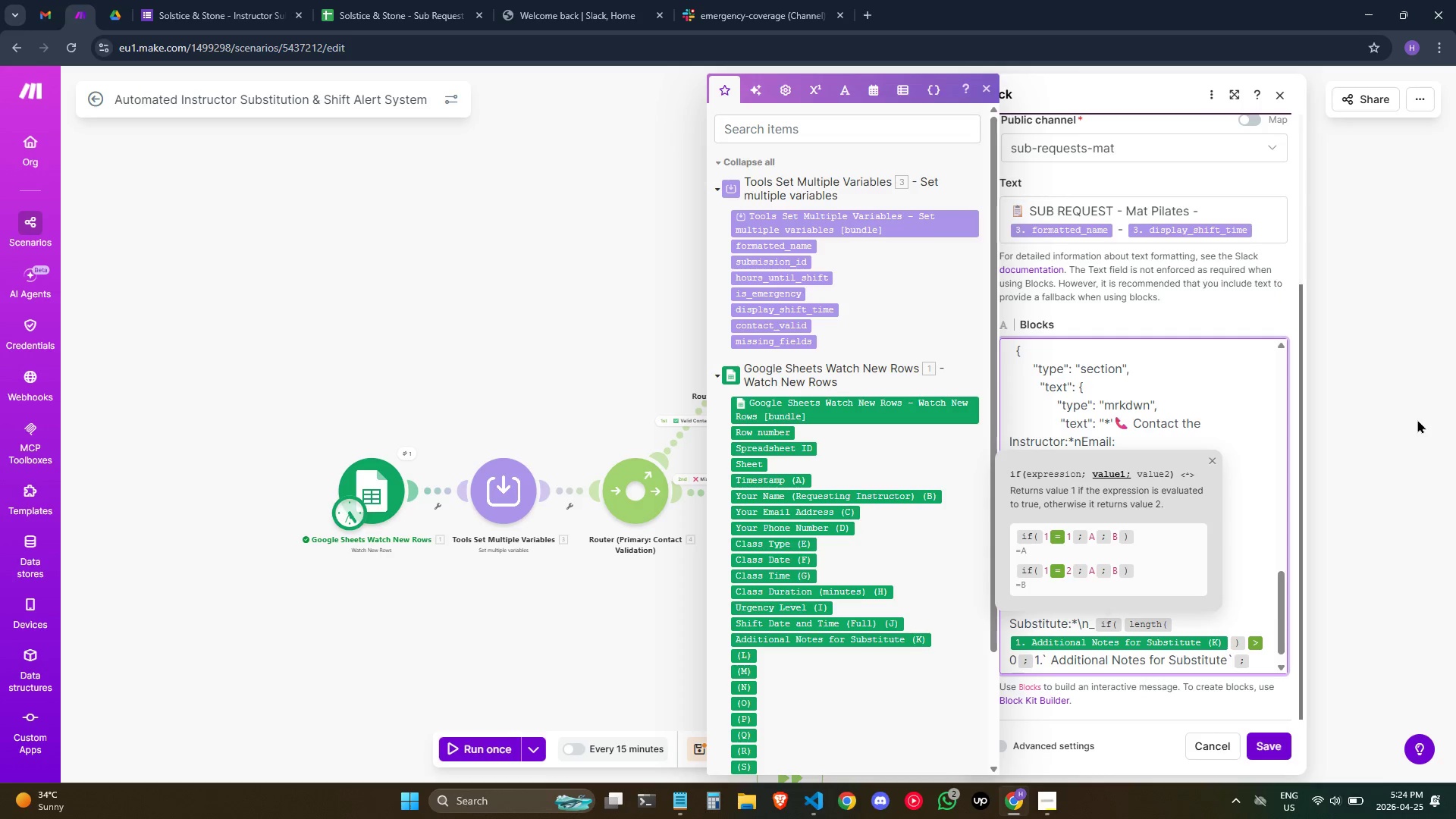 
key(Space)
 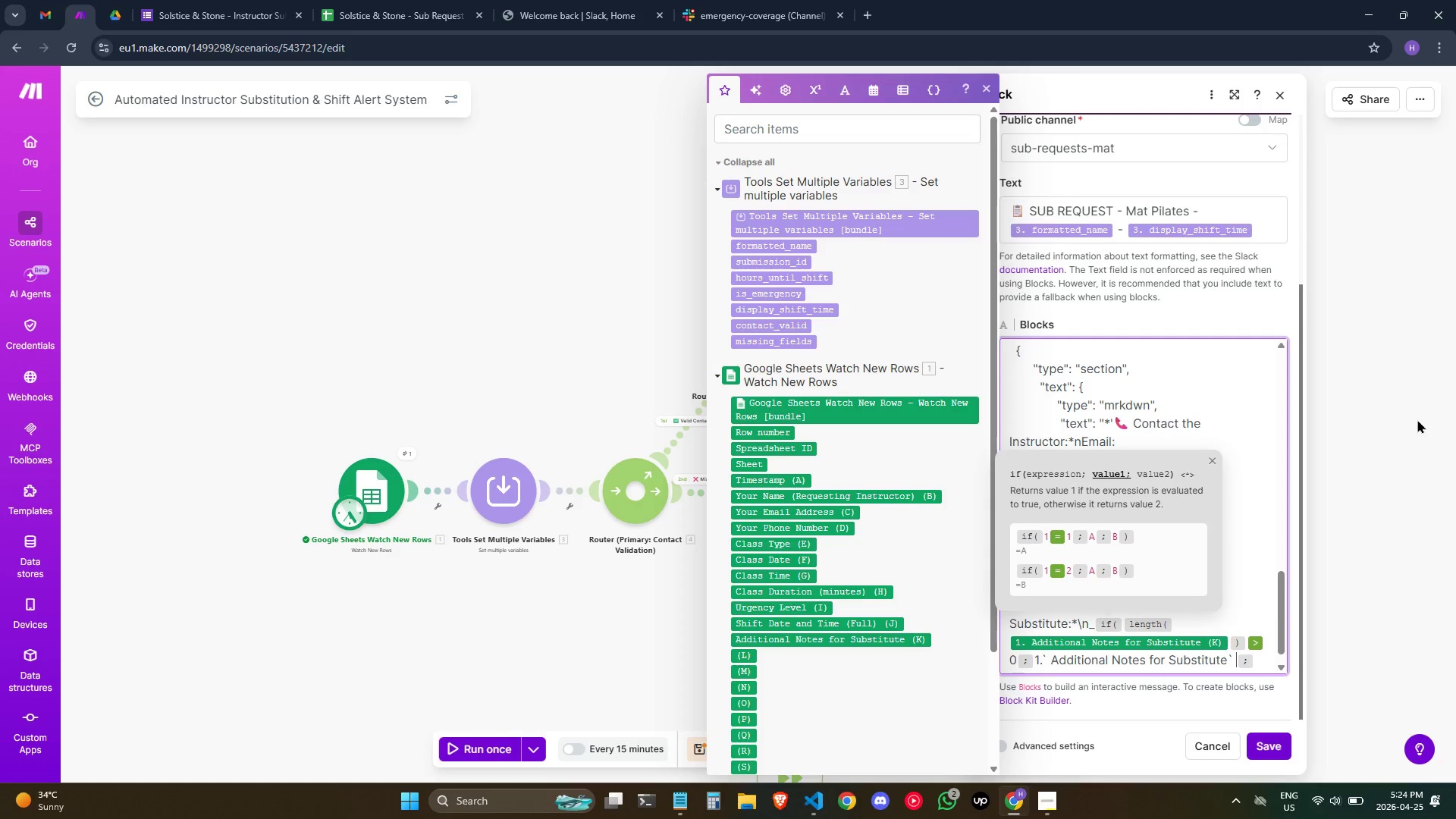 
hold_key(key=ShiftRight, duration=0.41)
 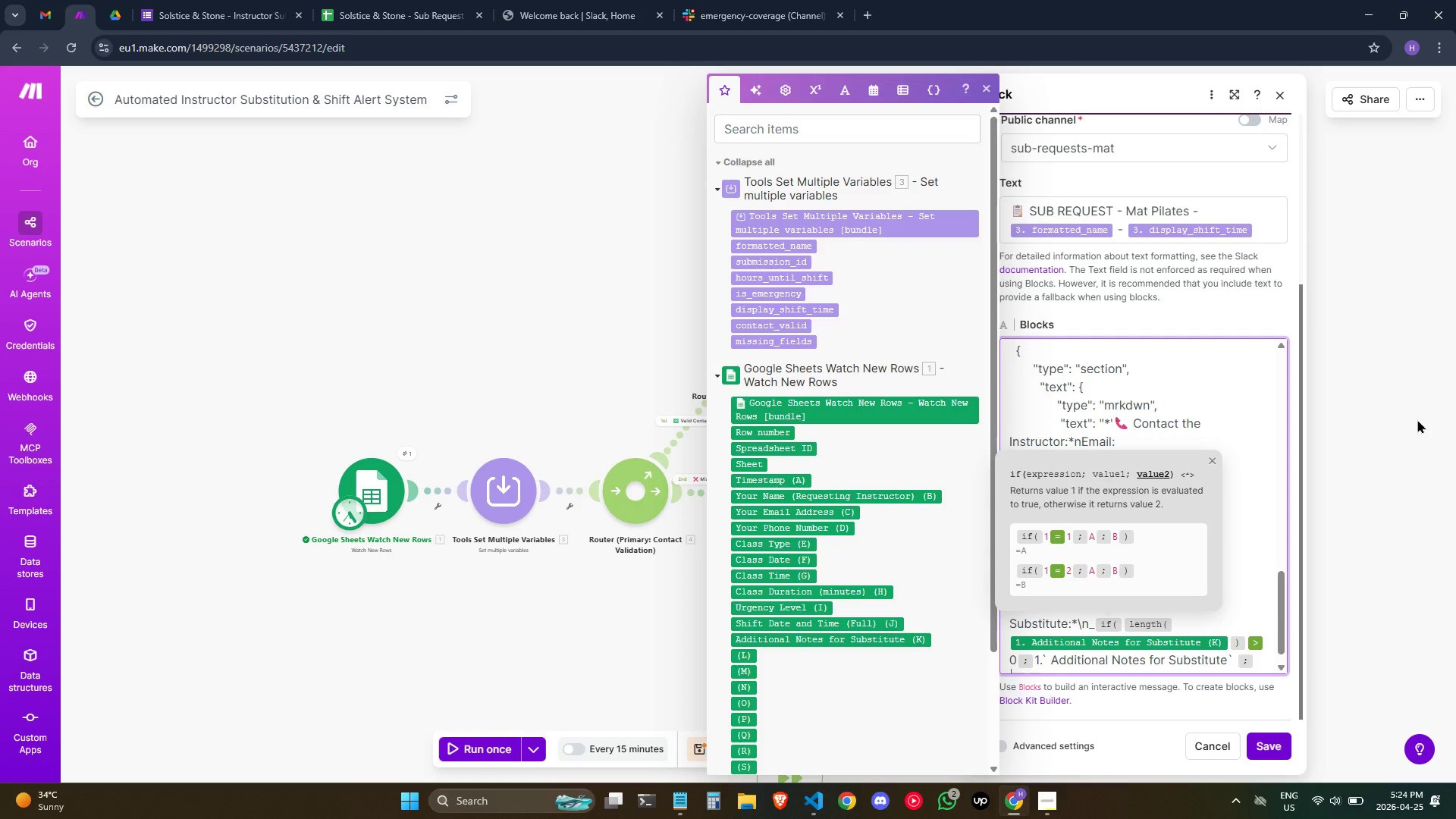 
key(Semicolon)
 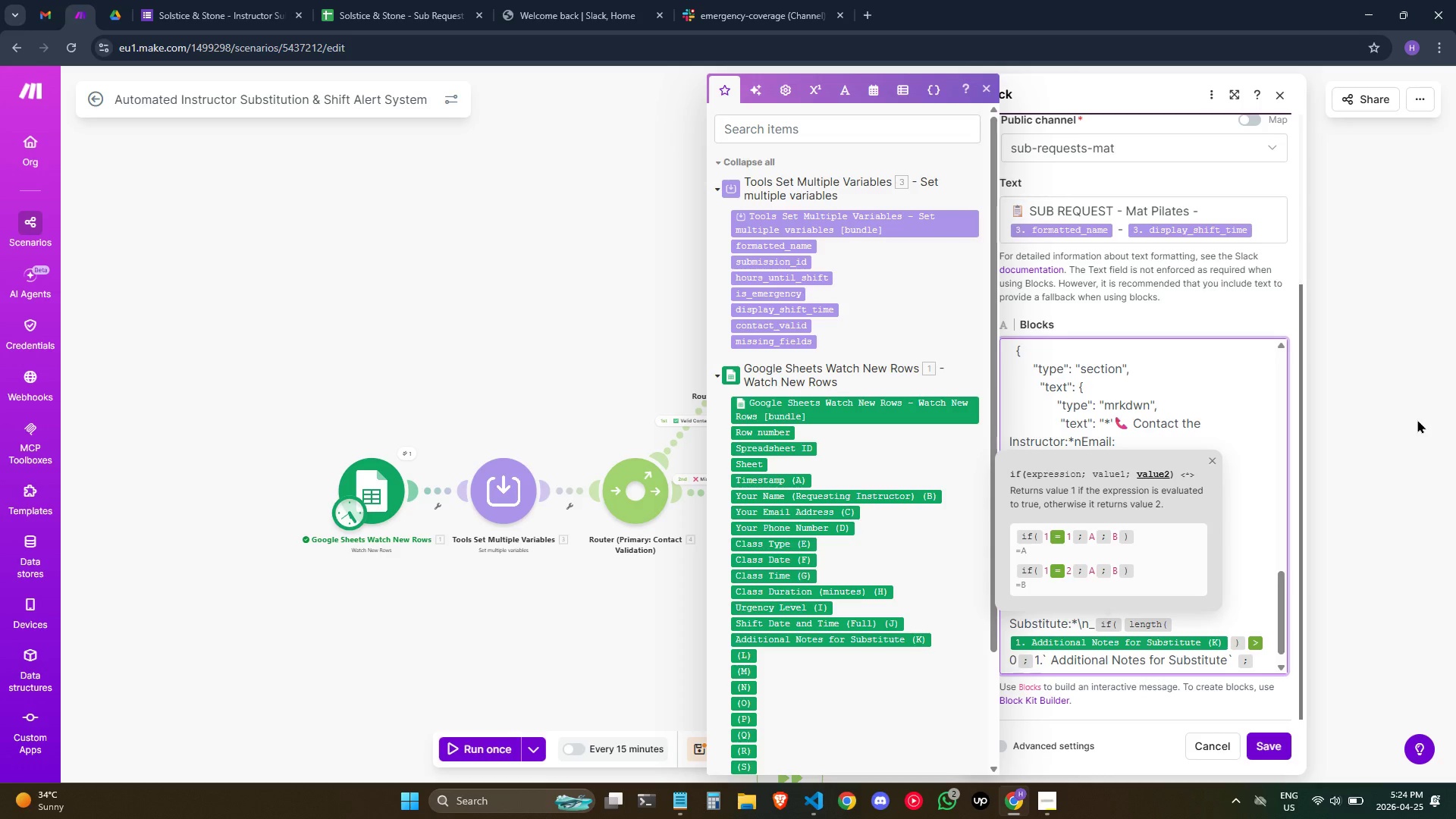 
key(Space)
 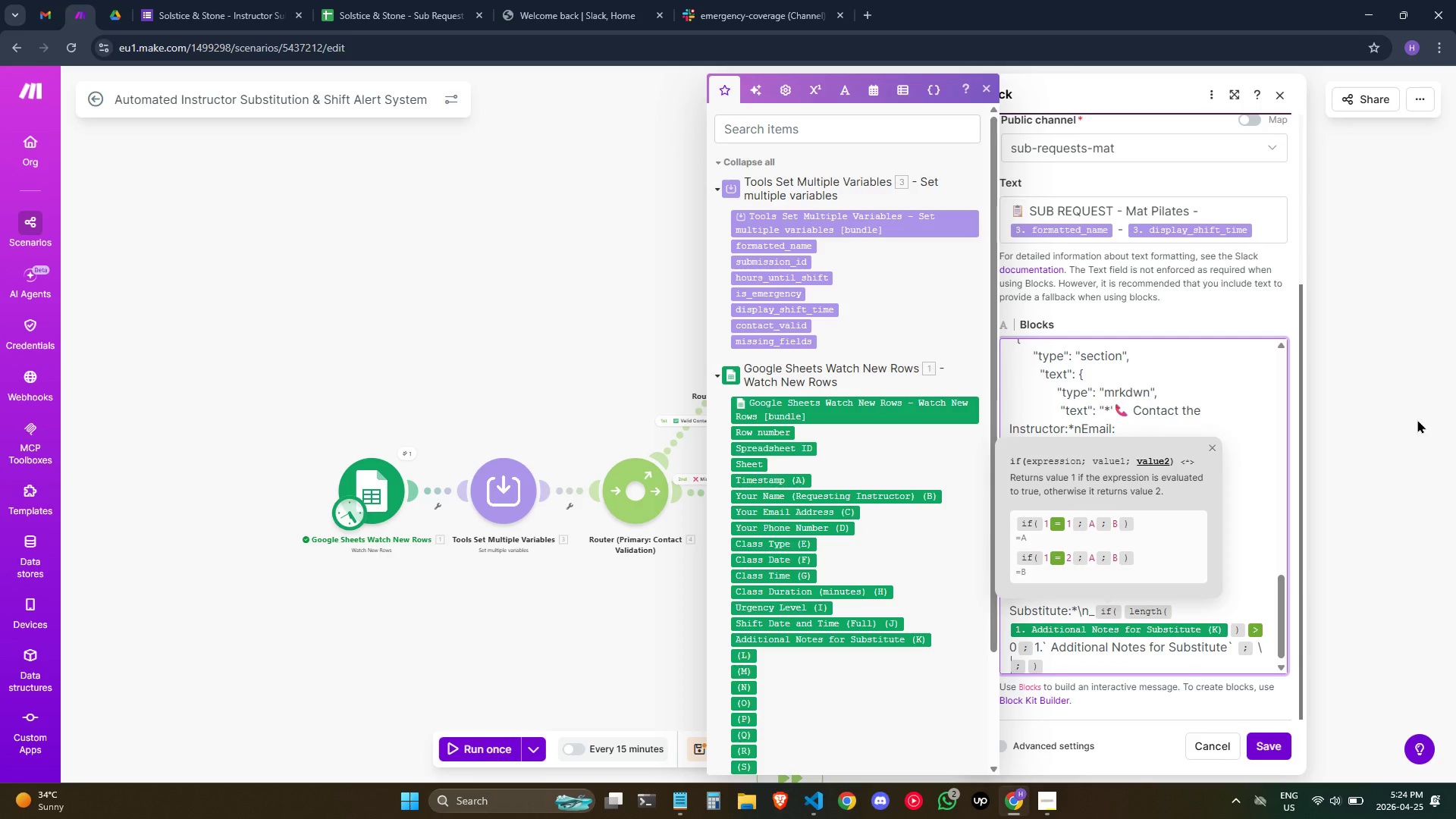 
key(Backslash)
 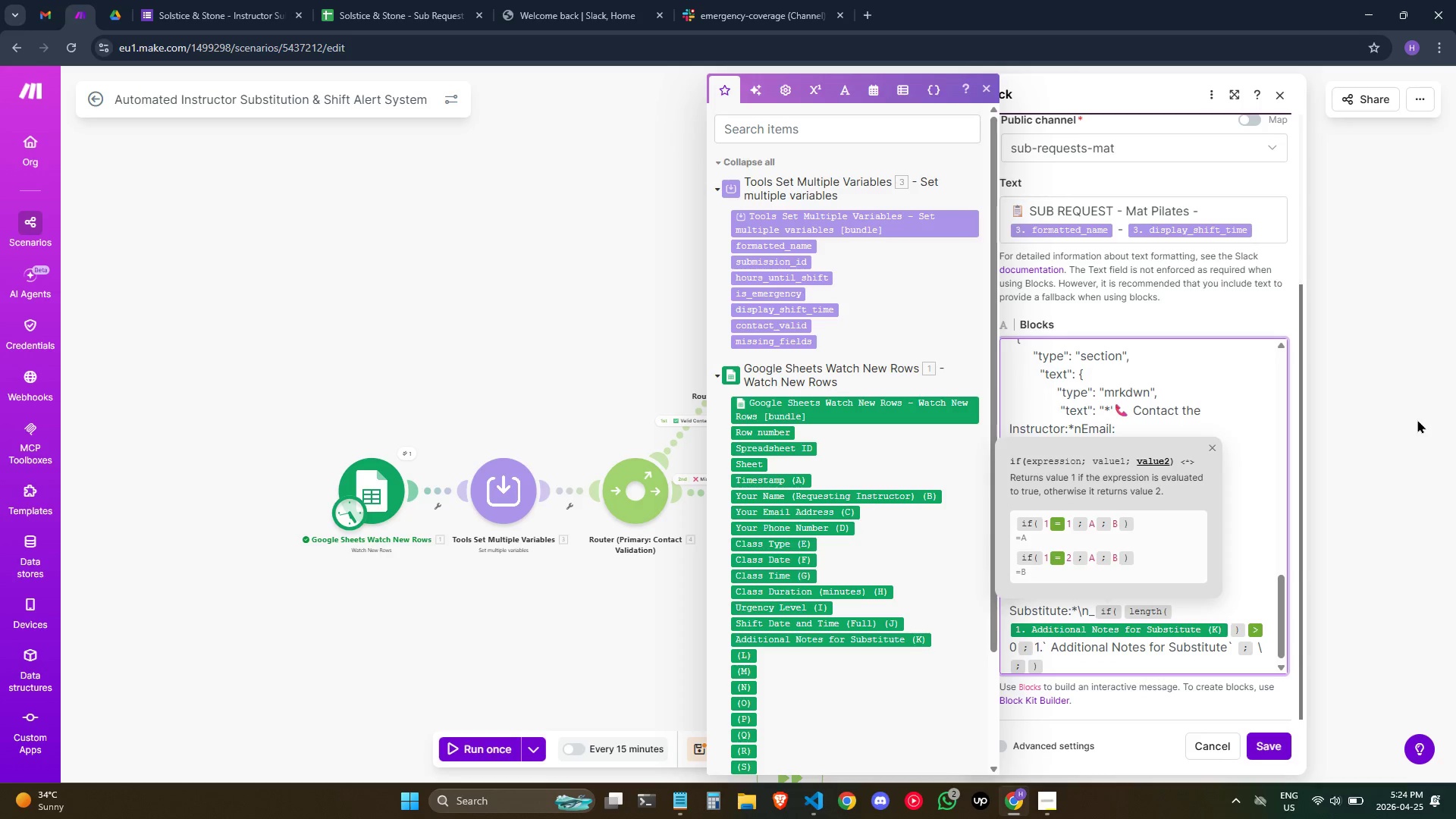 
type("No additional notes provided.\")
 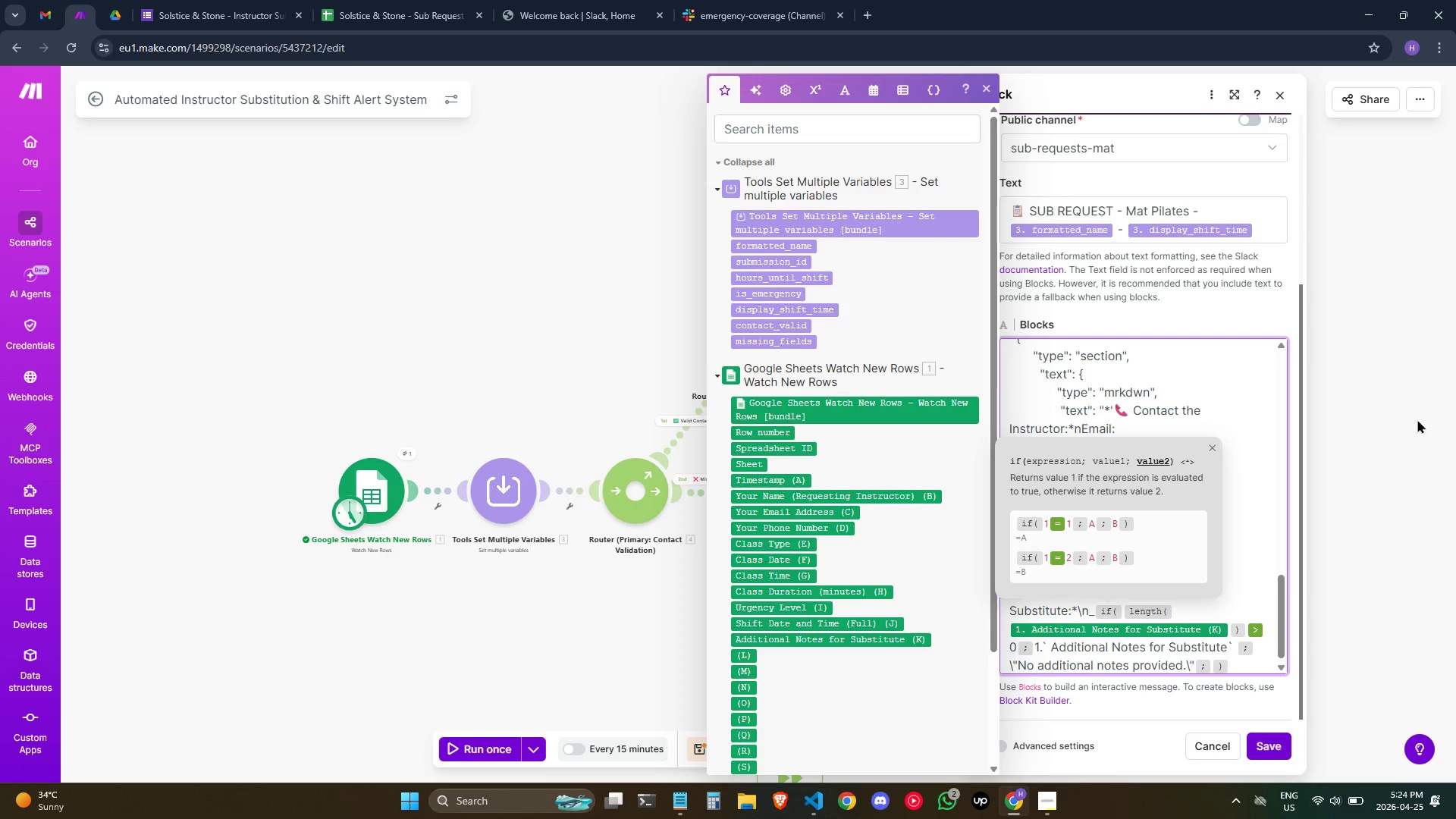 
key(ArrowRight)
 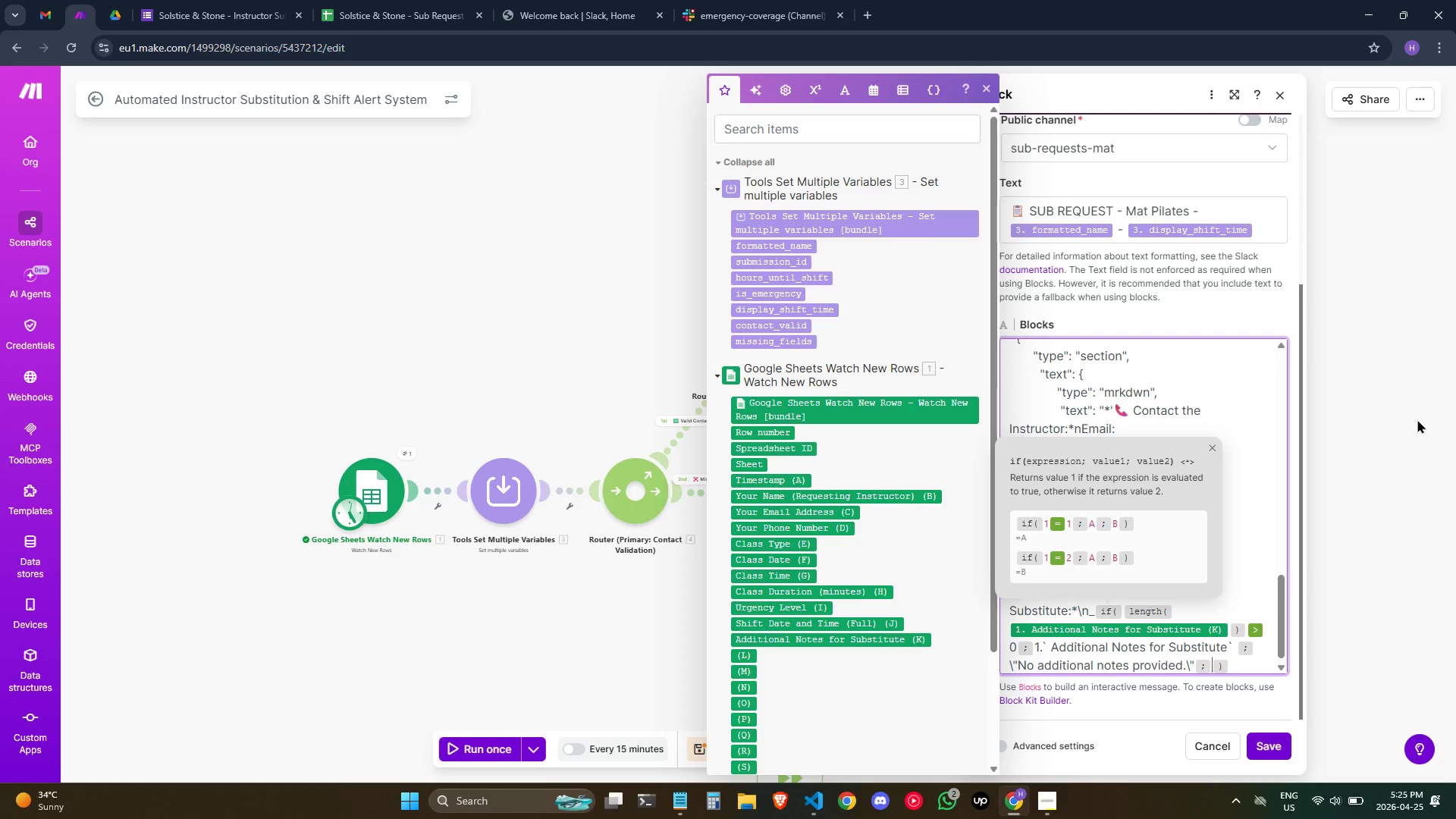 
key(Backspace)
 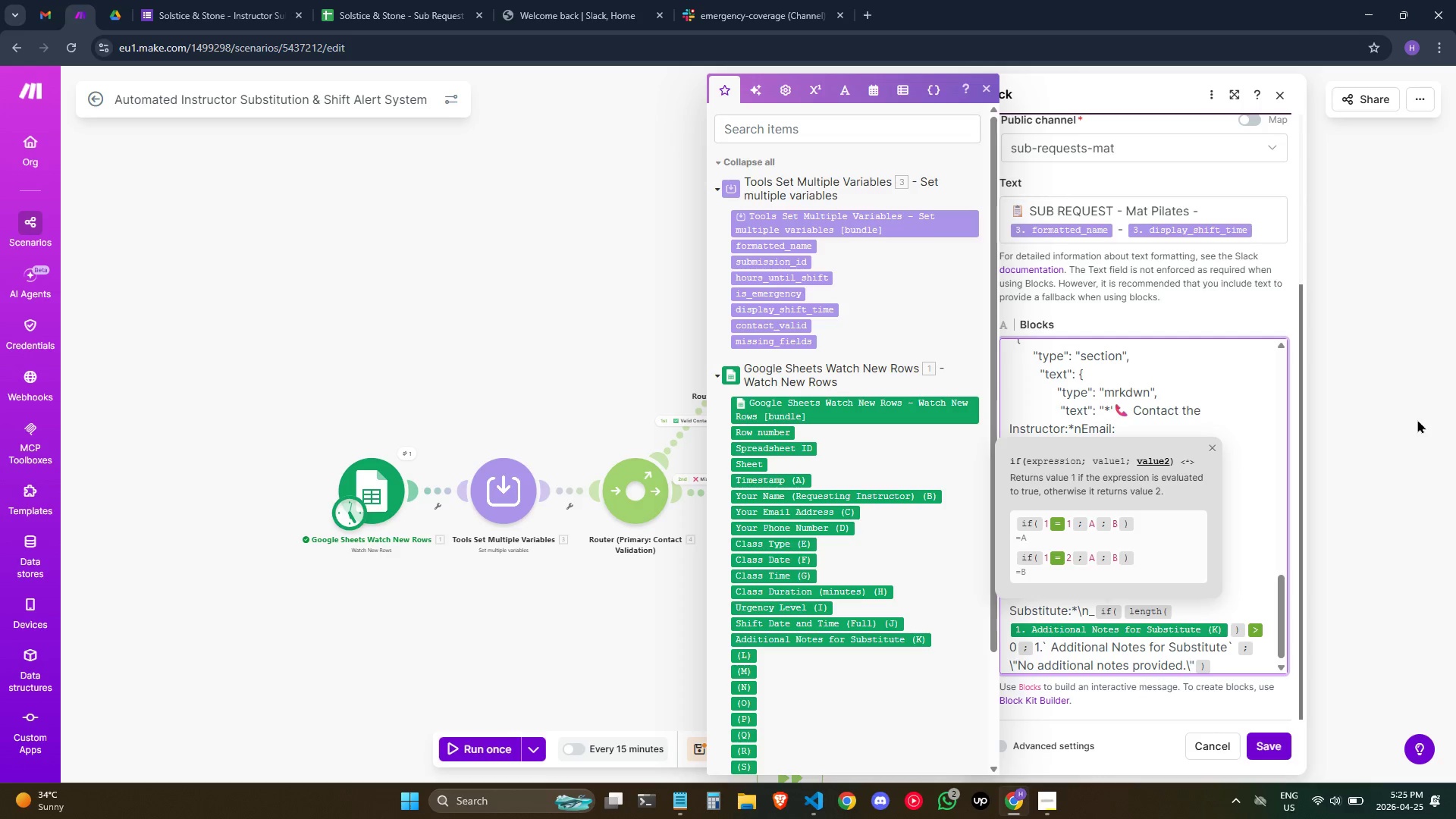 
key(ArrowRight)
 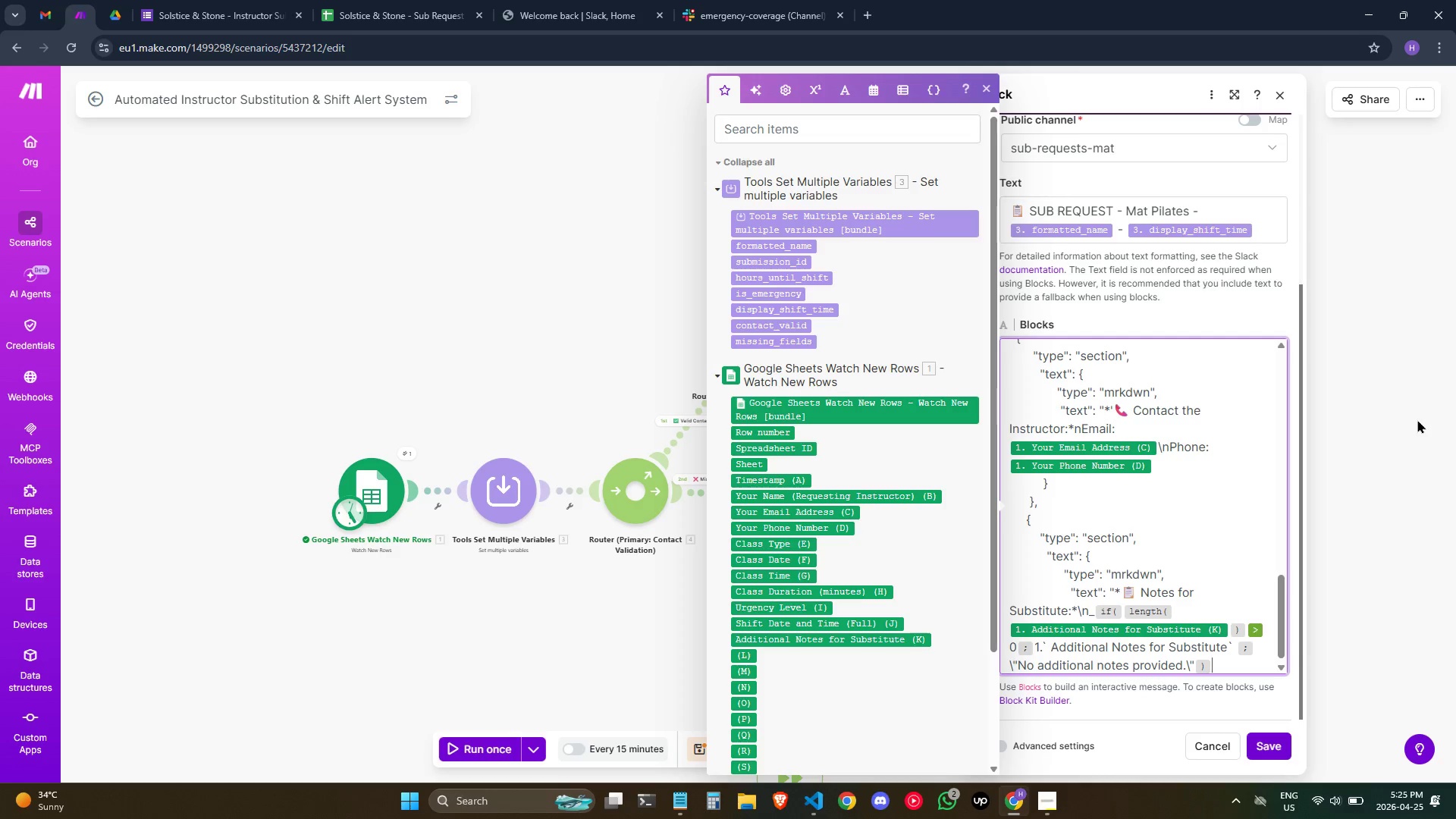 
key(ArrowRight)
 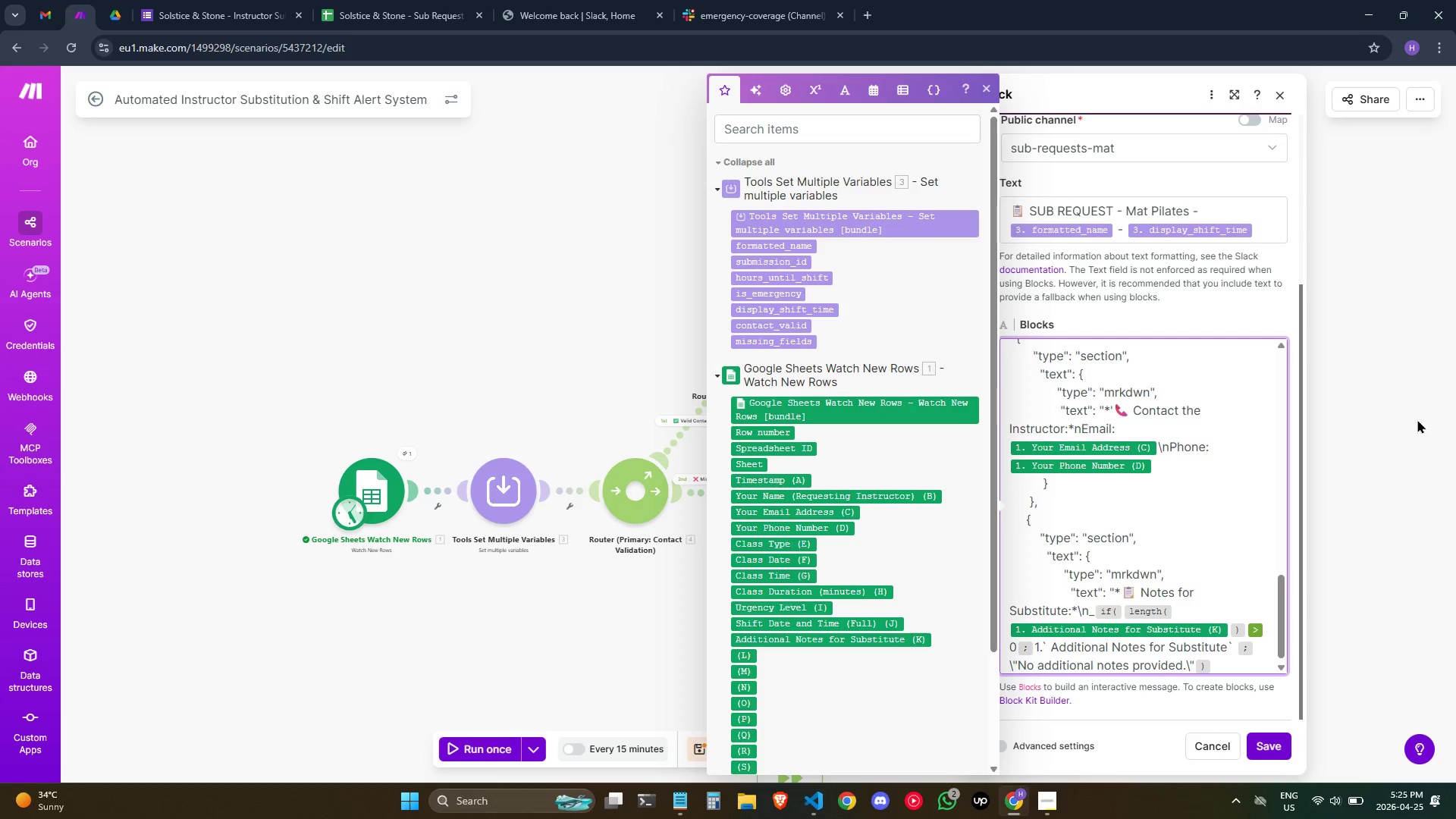 
wait(5.44)
 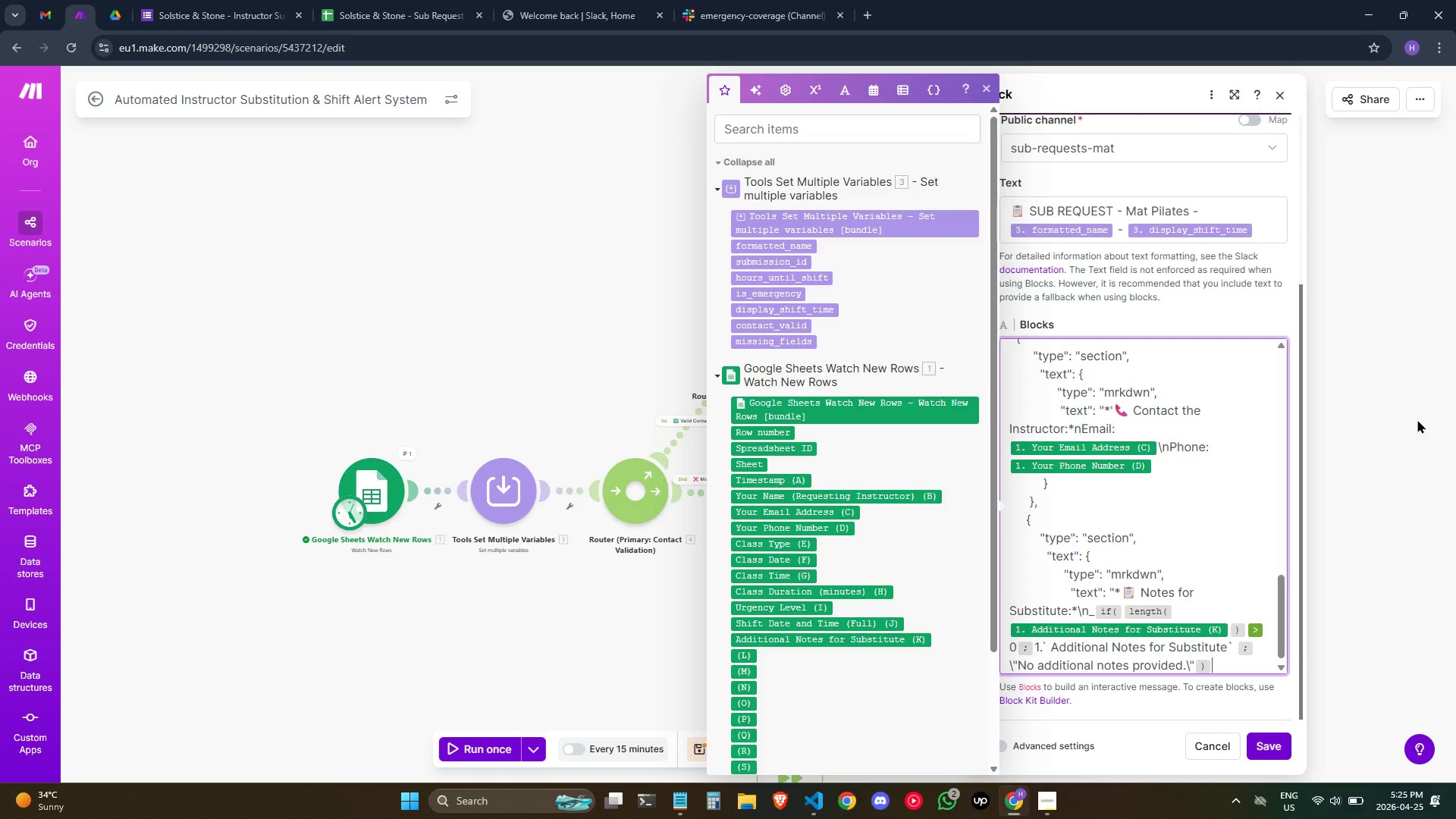 
key(Shift+Minus)
 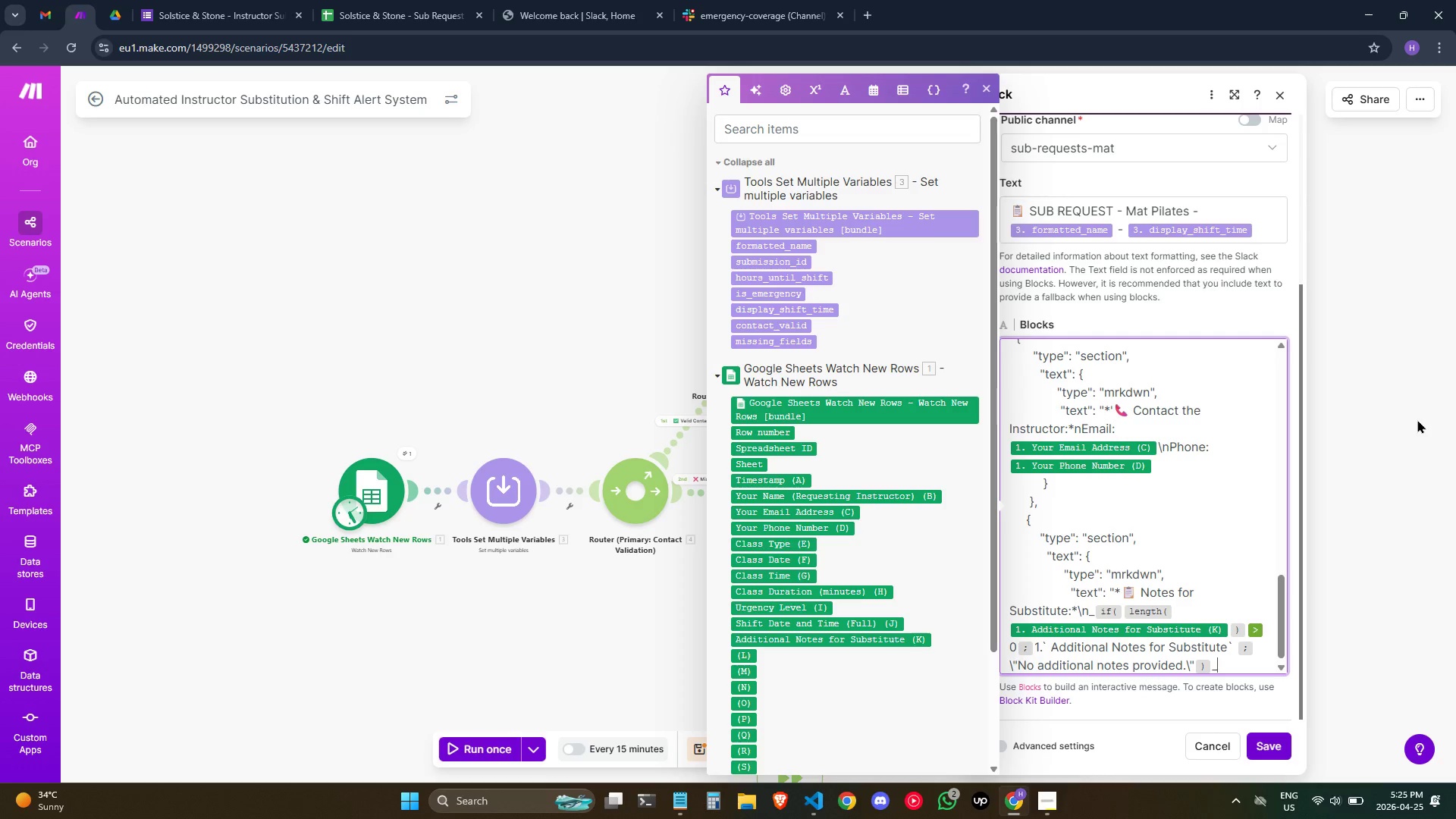 
hold_key(key=ShiftRight, duration=0.41)
 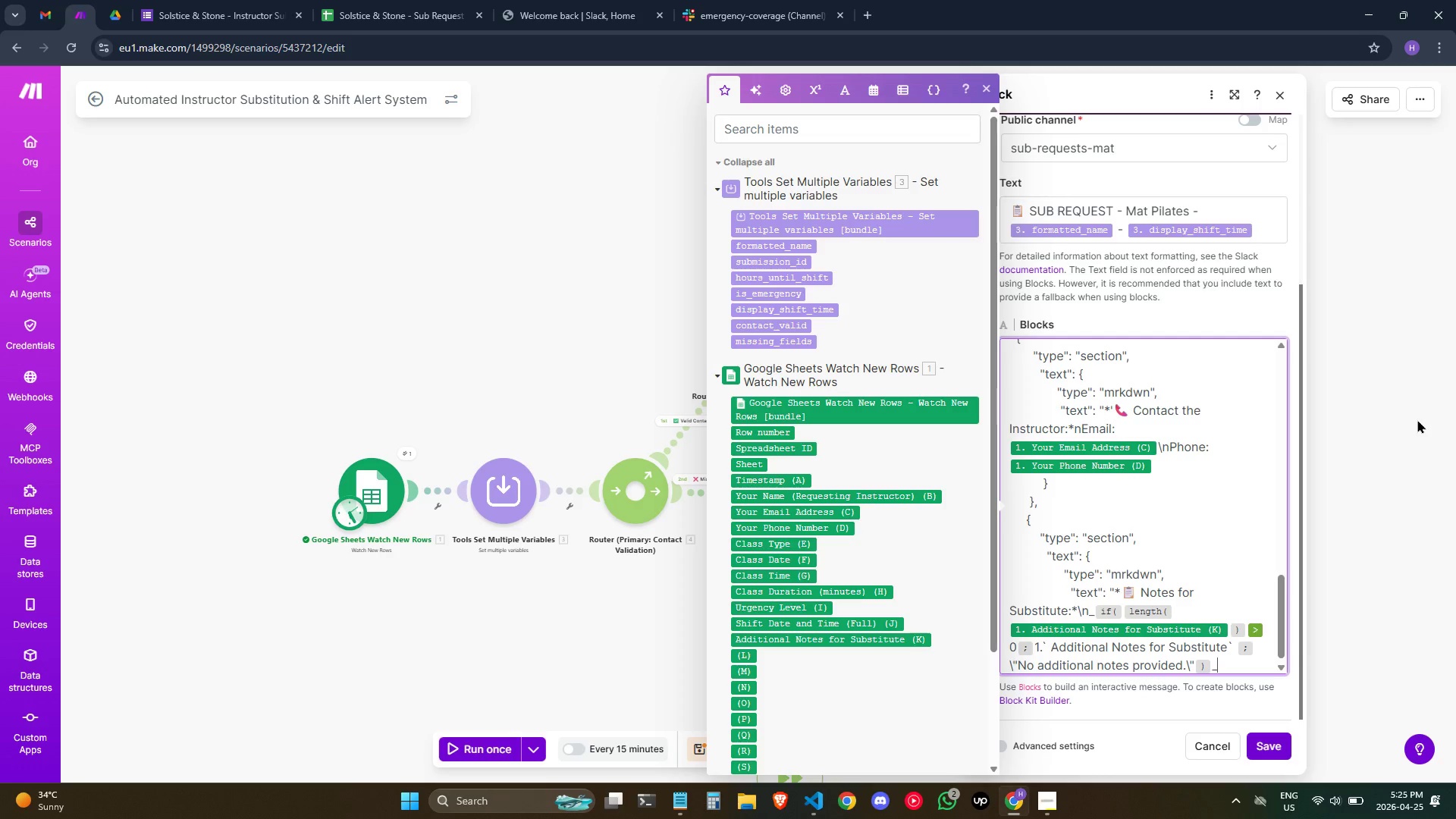 
key(Shift+ShiftRight)
 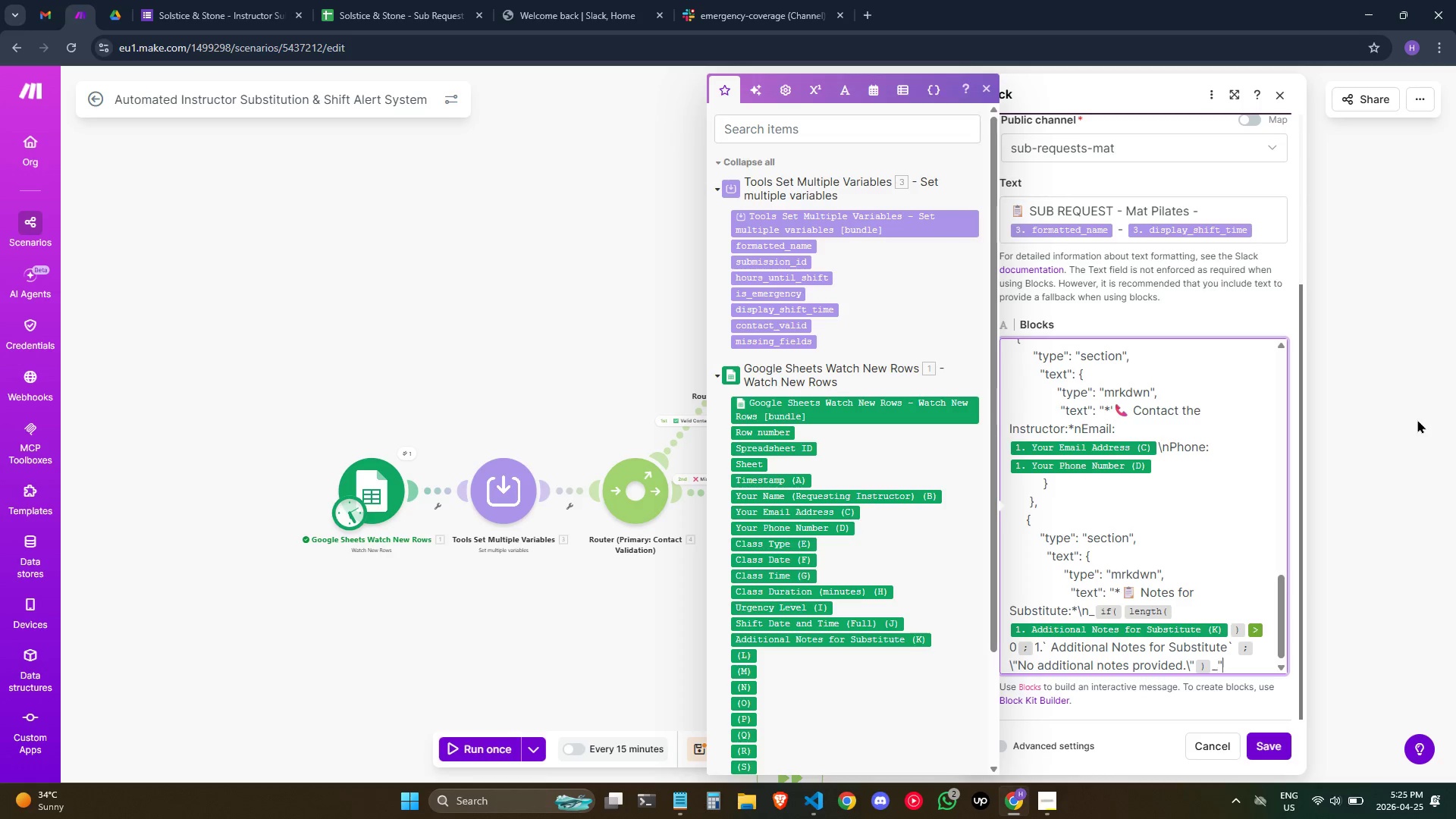 
key(Shift+Quote)
 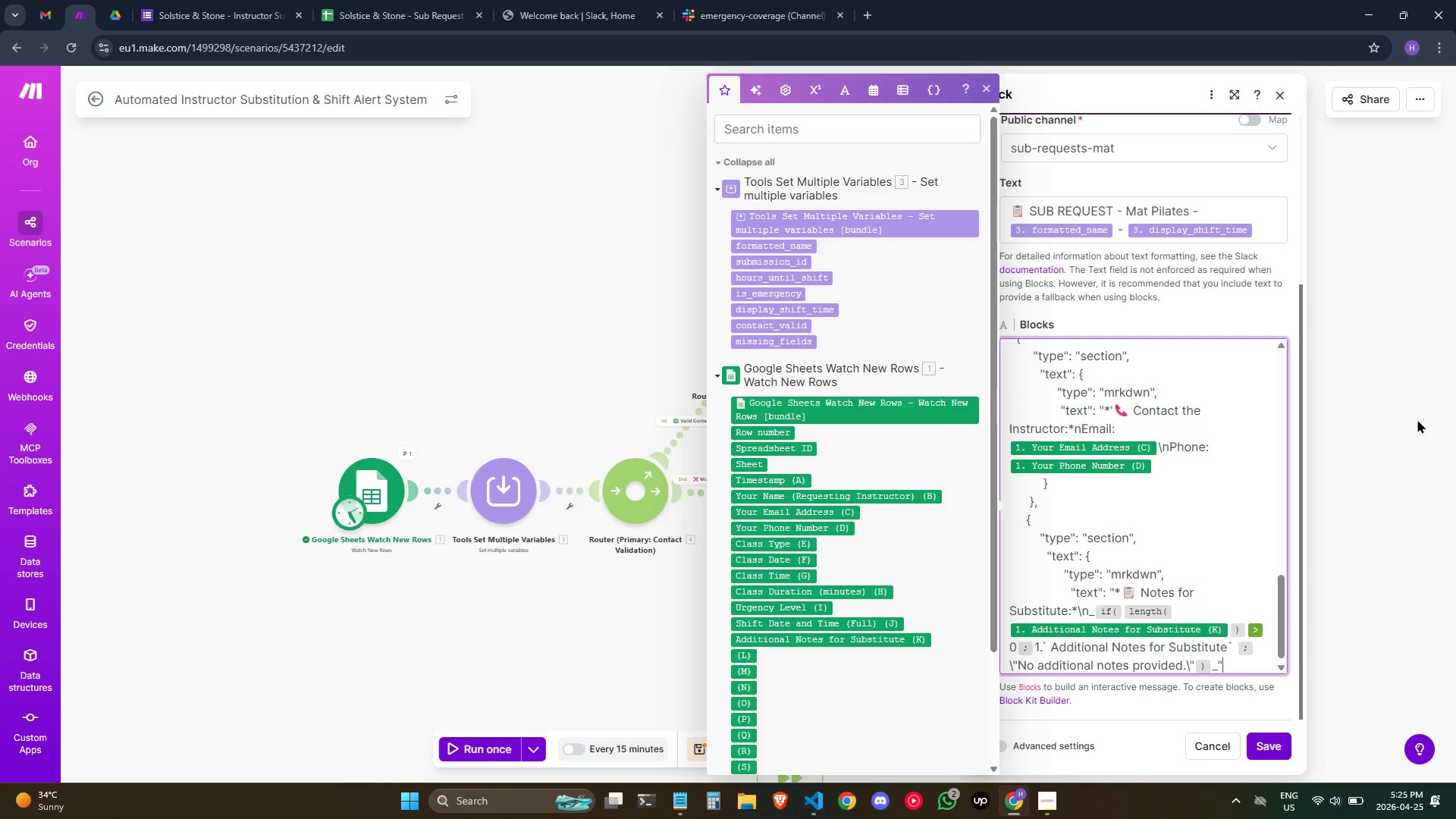 
key(Enter)
 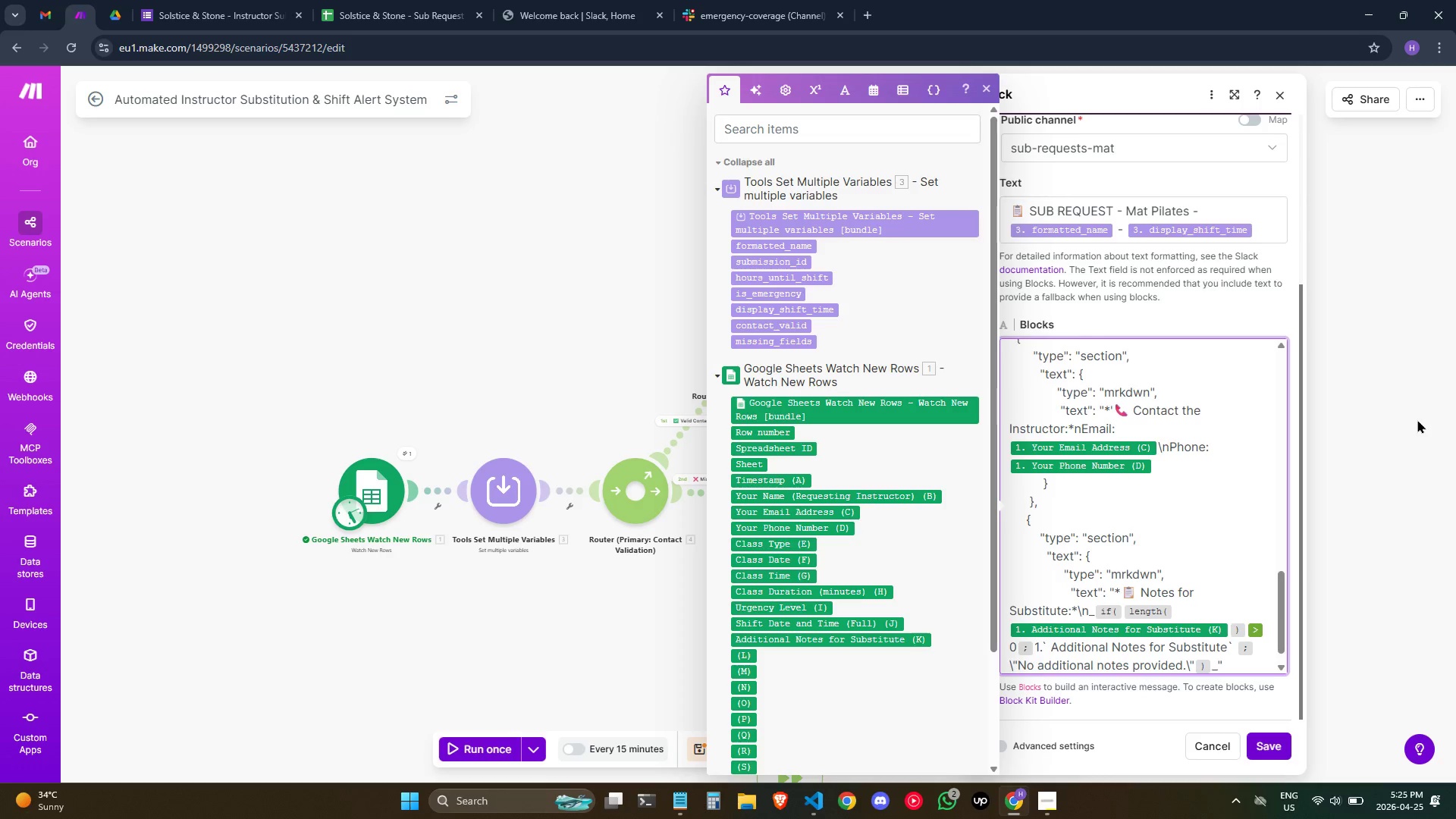 
hold_key(key=Space, duration=0.77)
 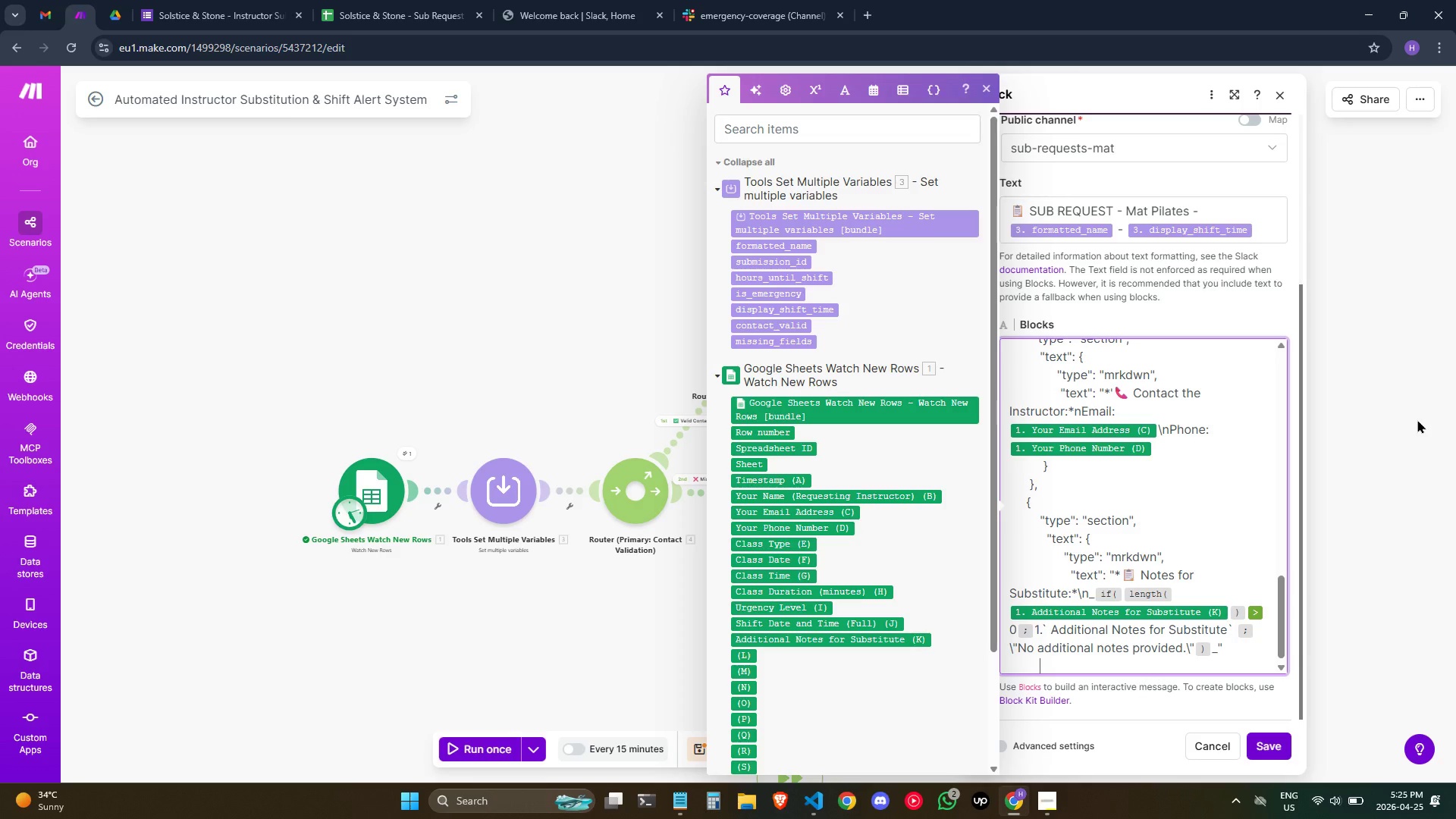 
key(Backspace)
 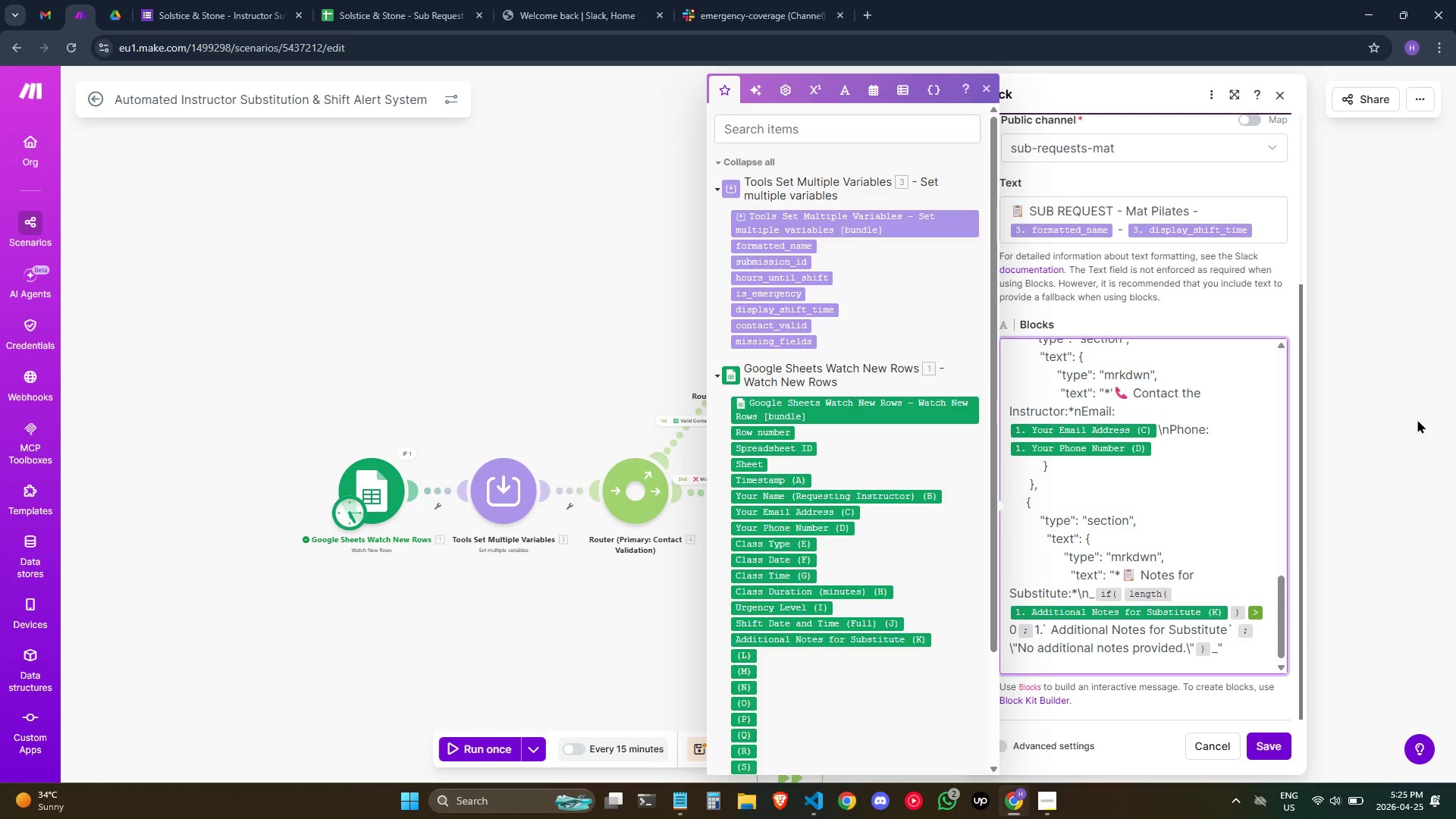 
key(Shift+ShiftRight)
 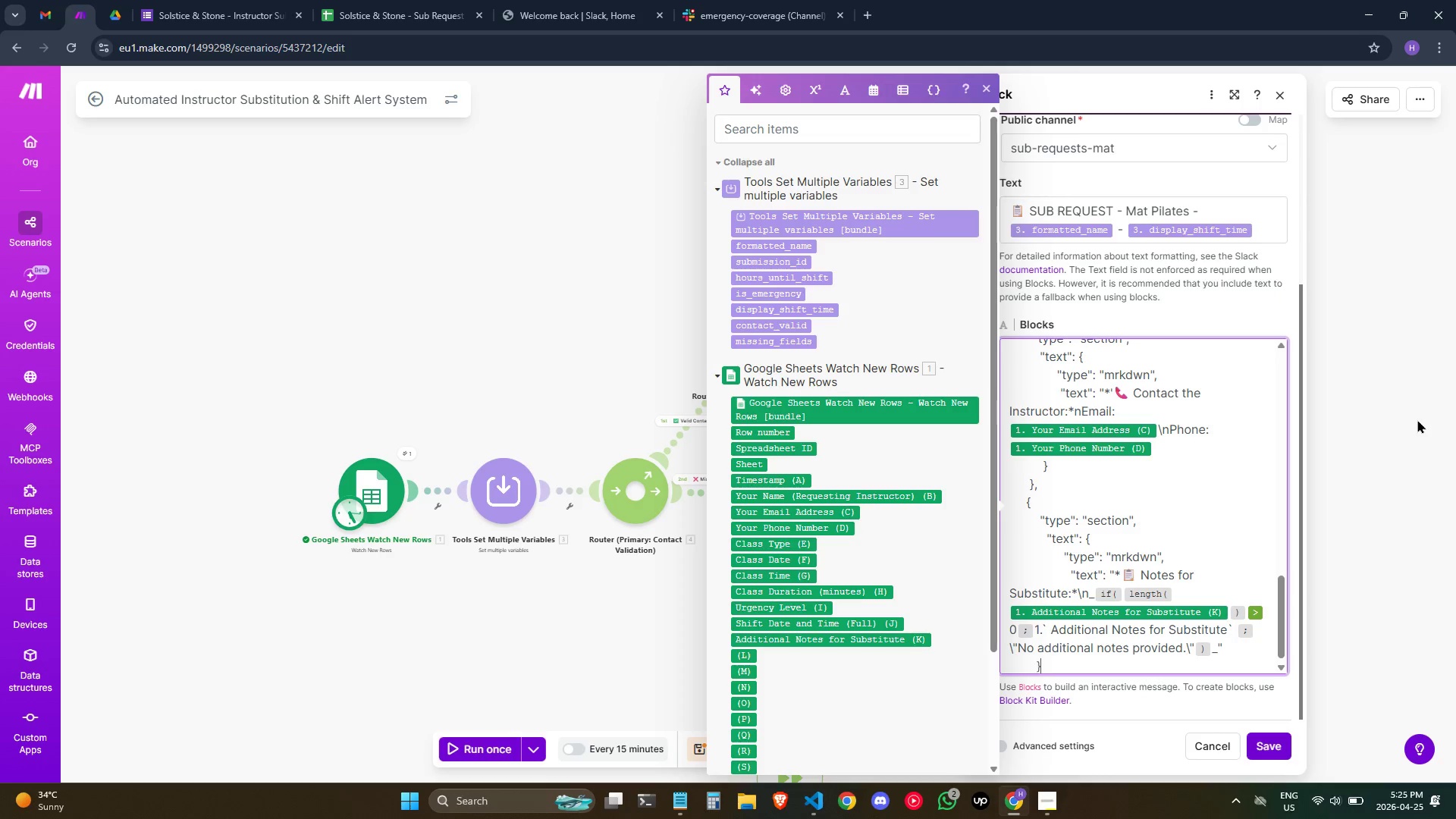 
key(Shift+BracketRight)
 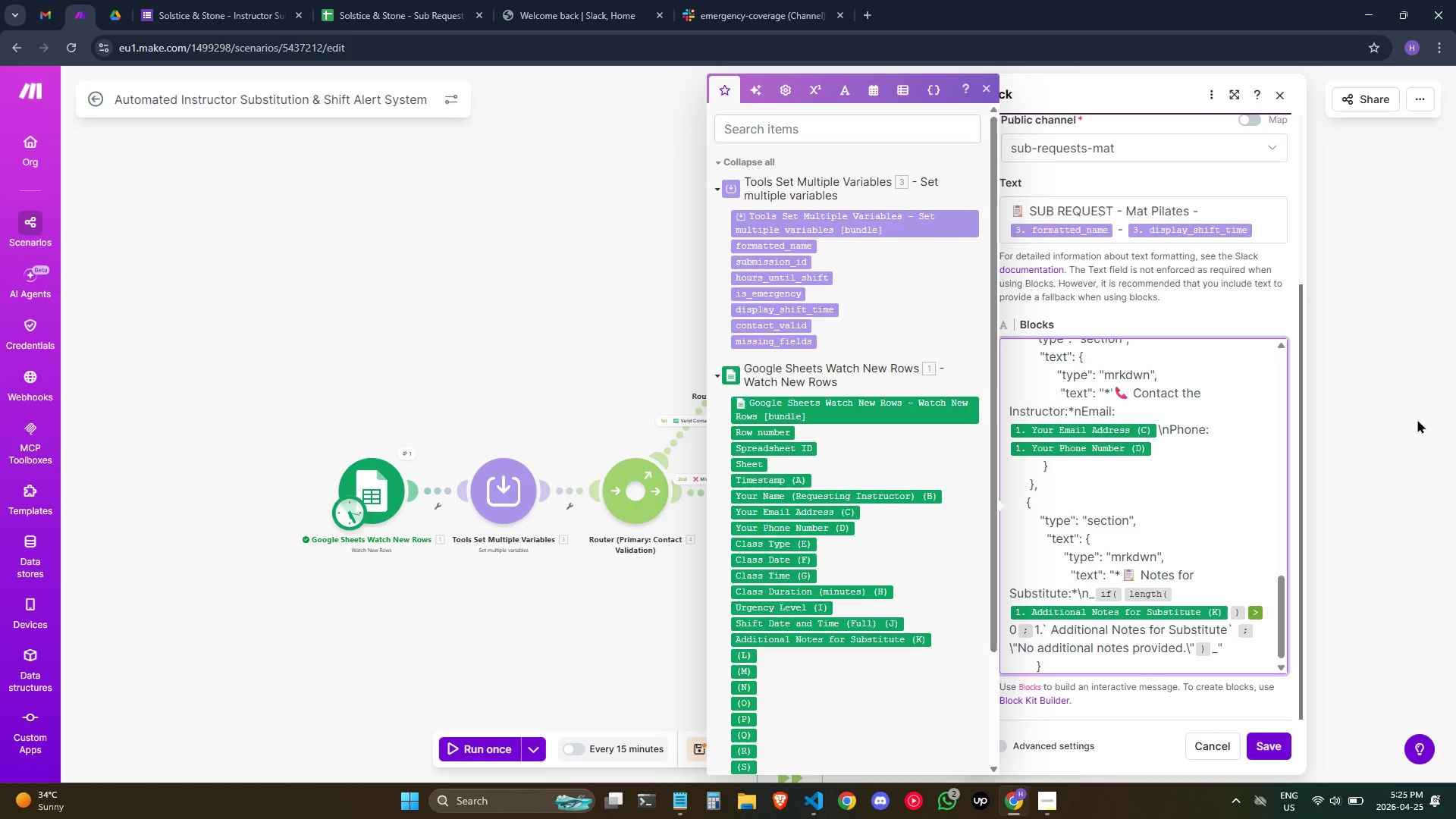 
key(Enter)
 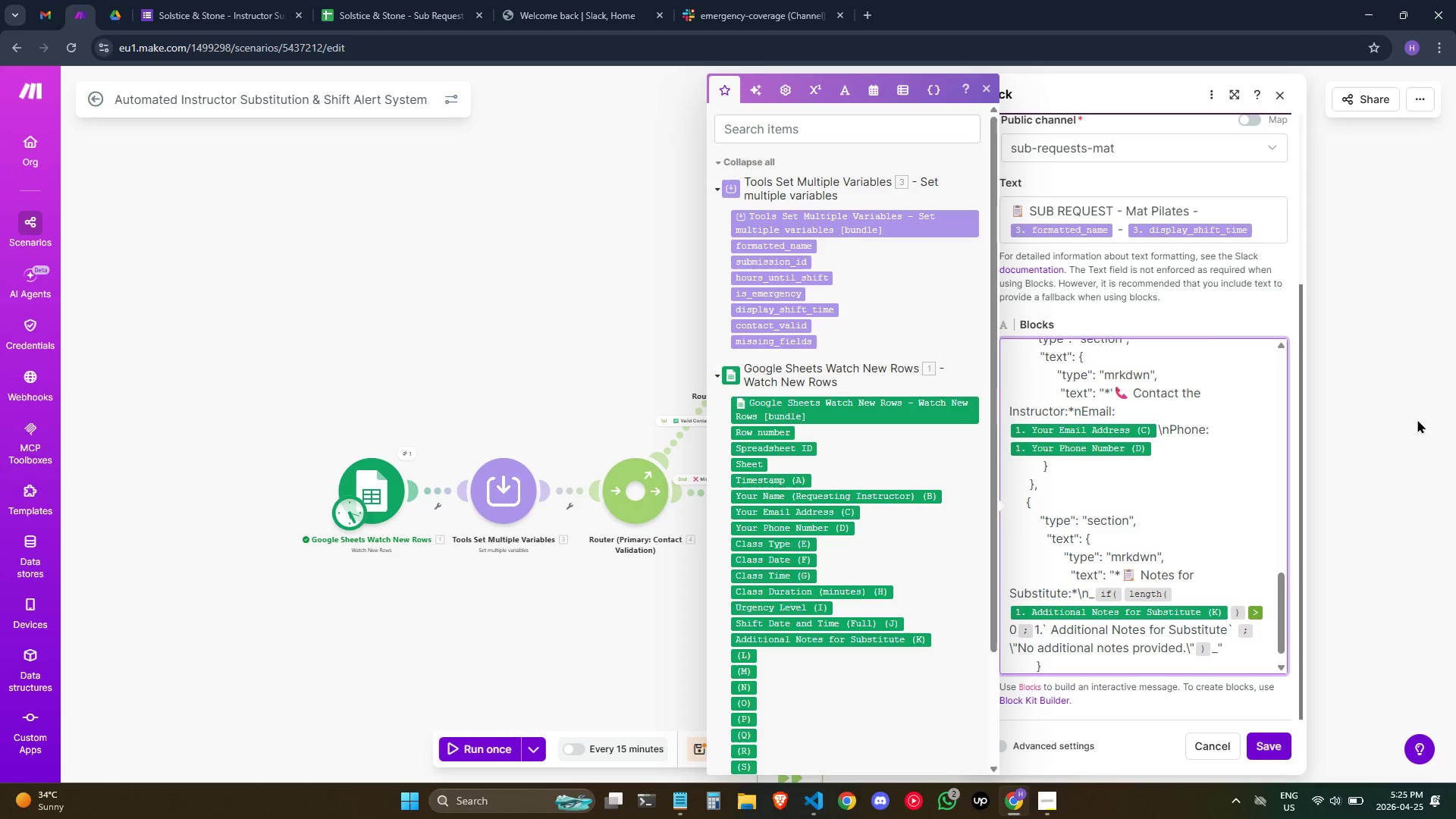 
hold_key(key=Space, duration=0.36)
 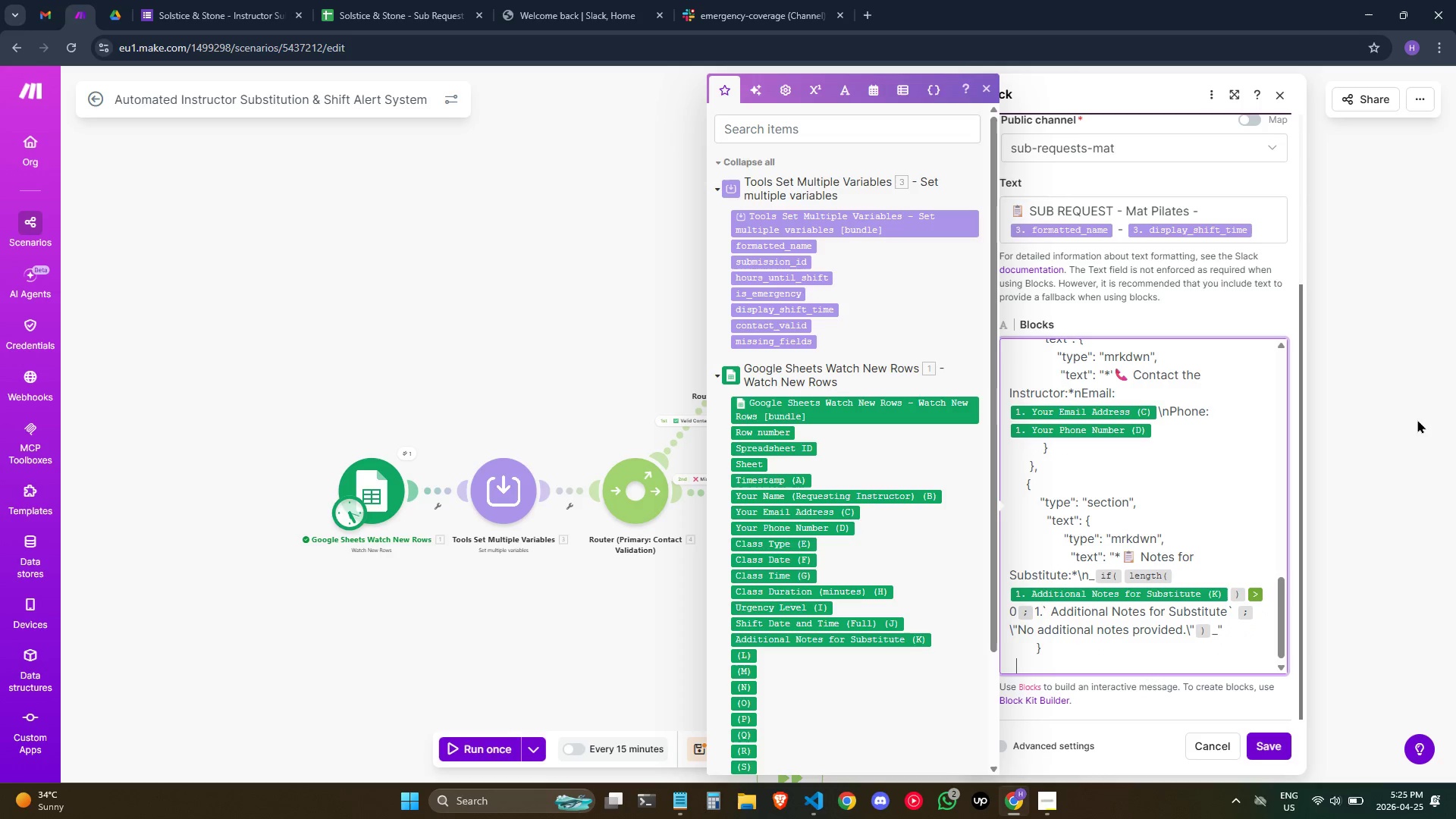 
key(Space)
 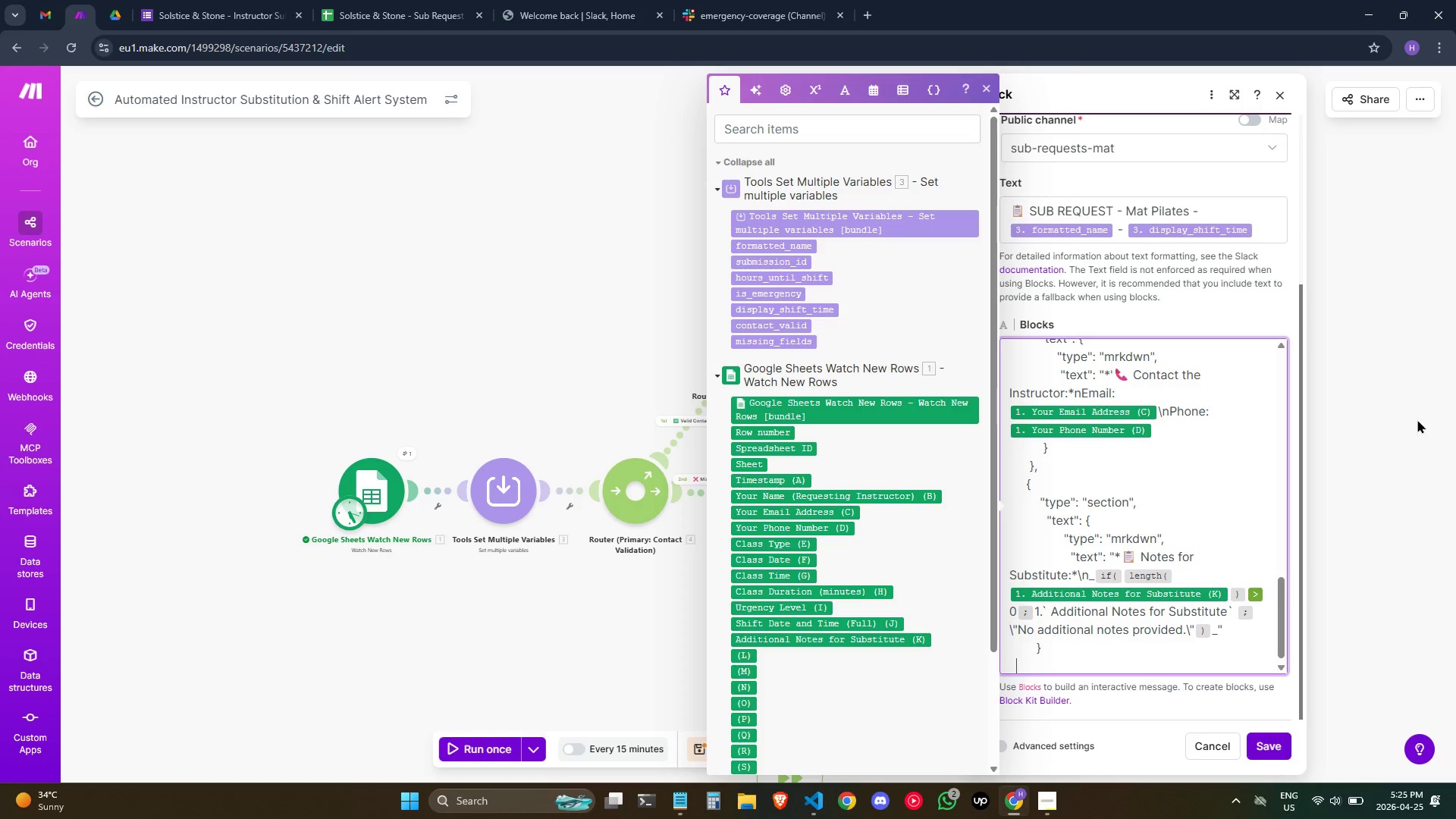 
key(Space)
 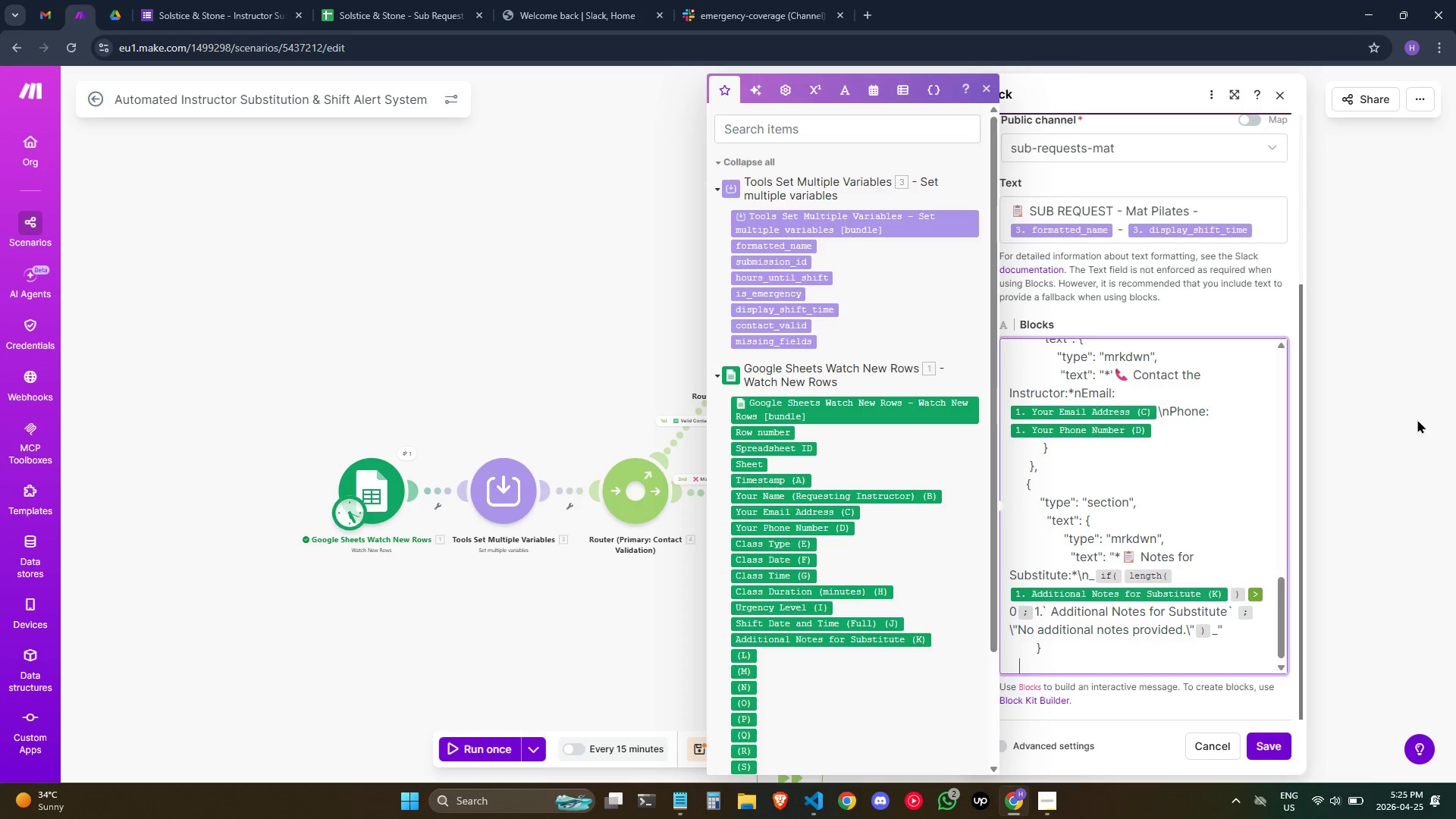 
key(Space)
 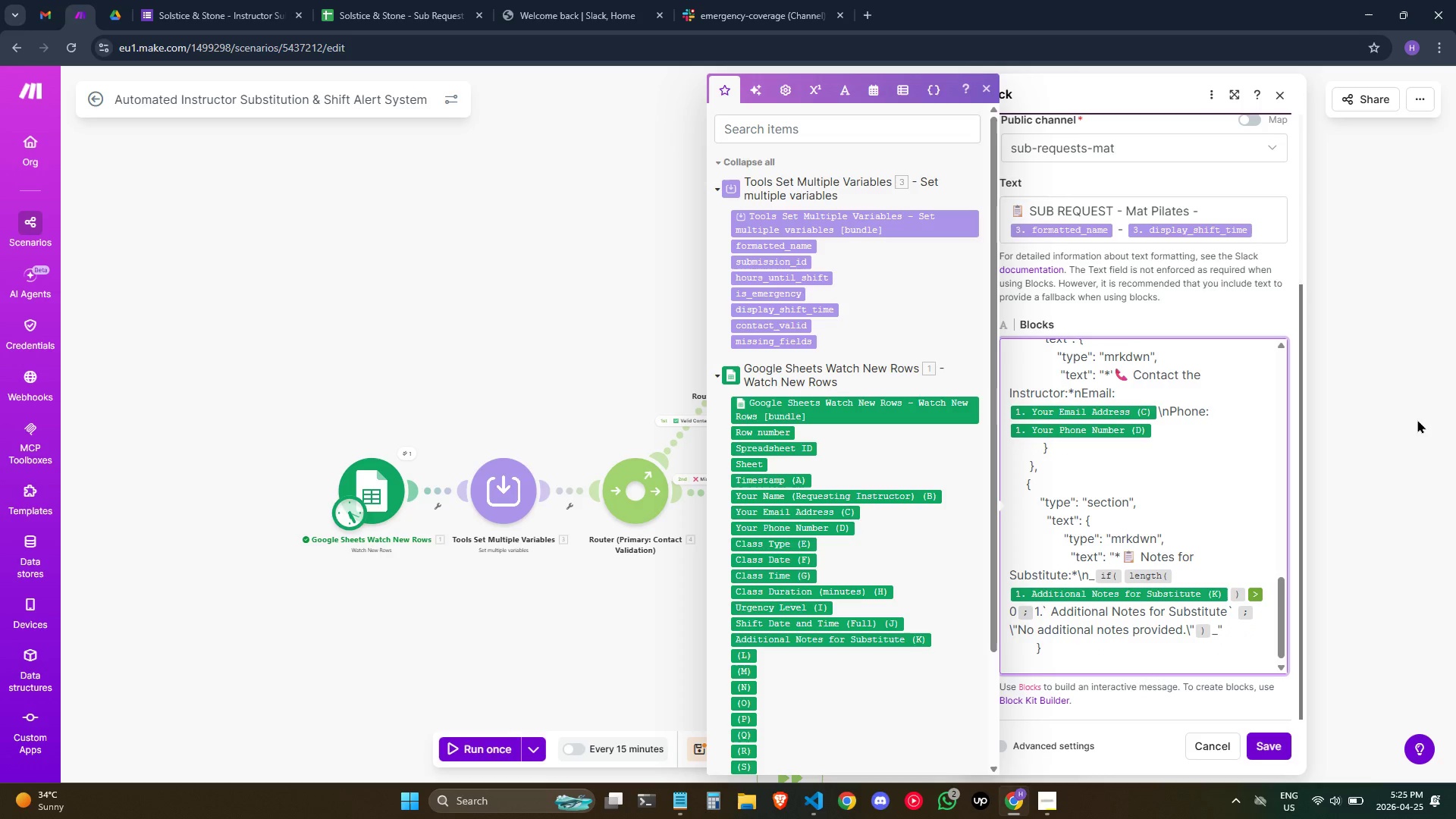 
key(Shift+BracketRight)
 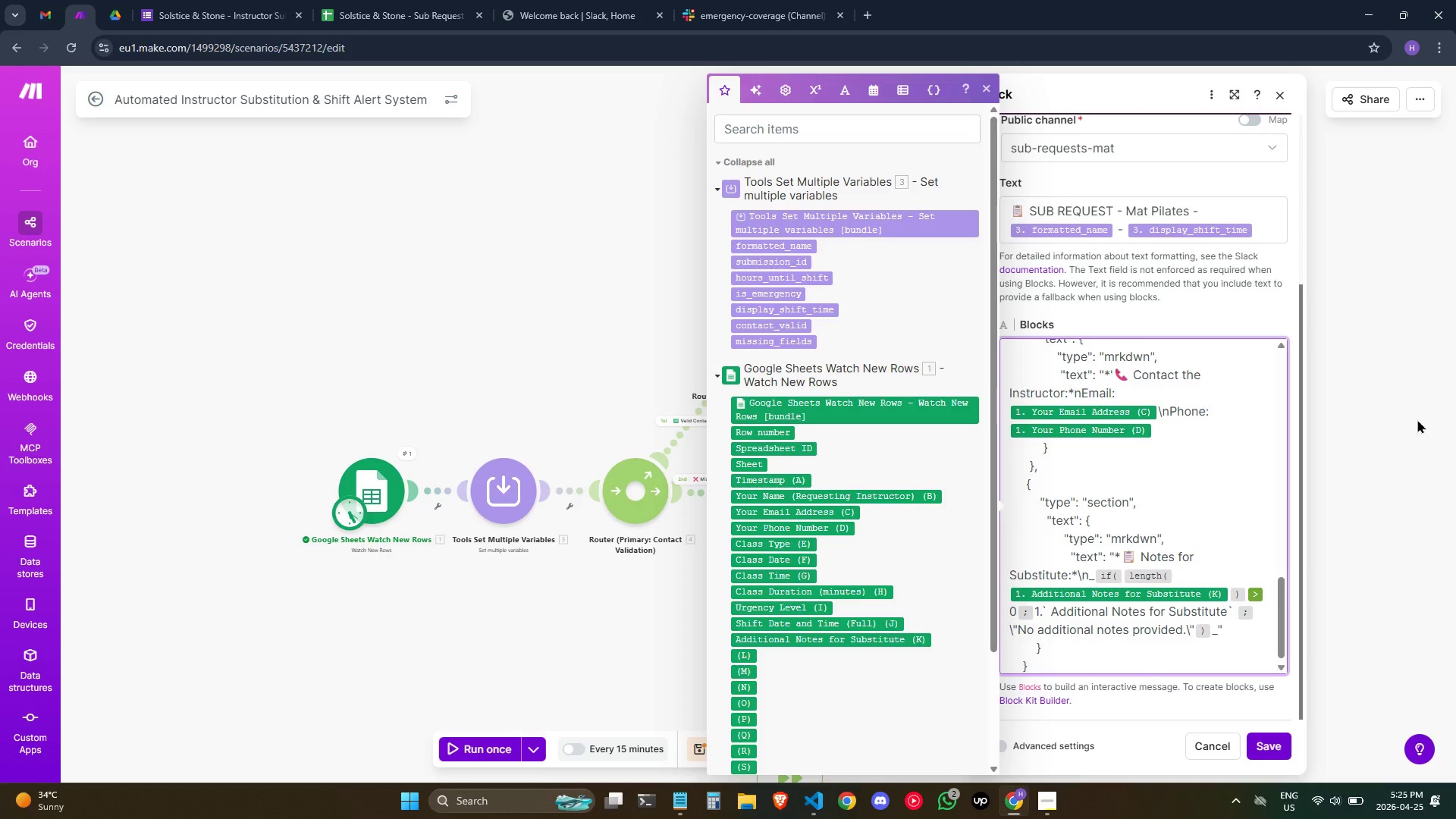 
key(Comma)
 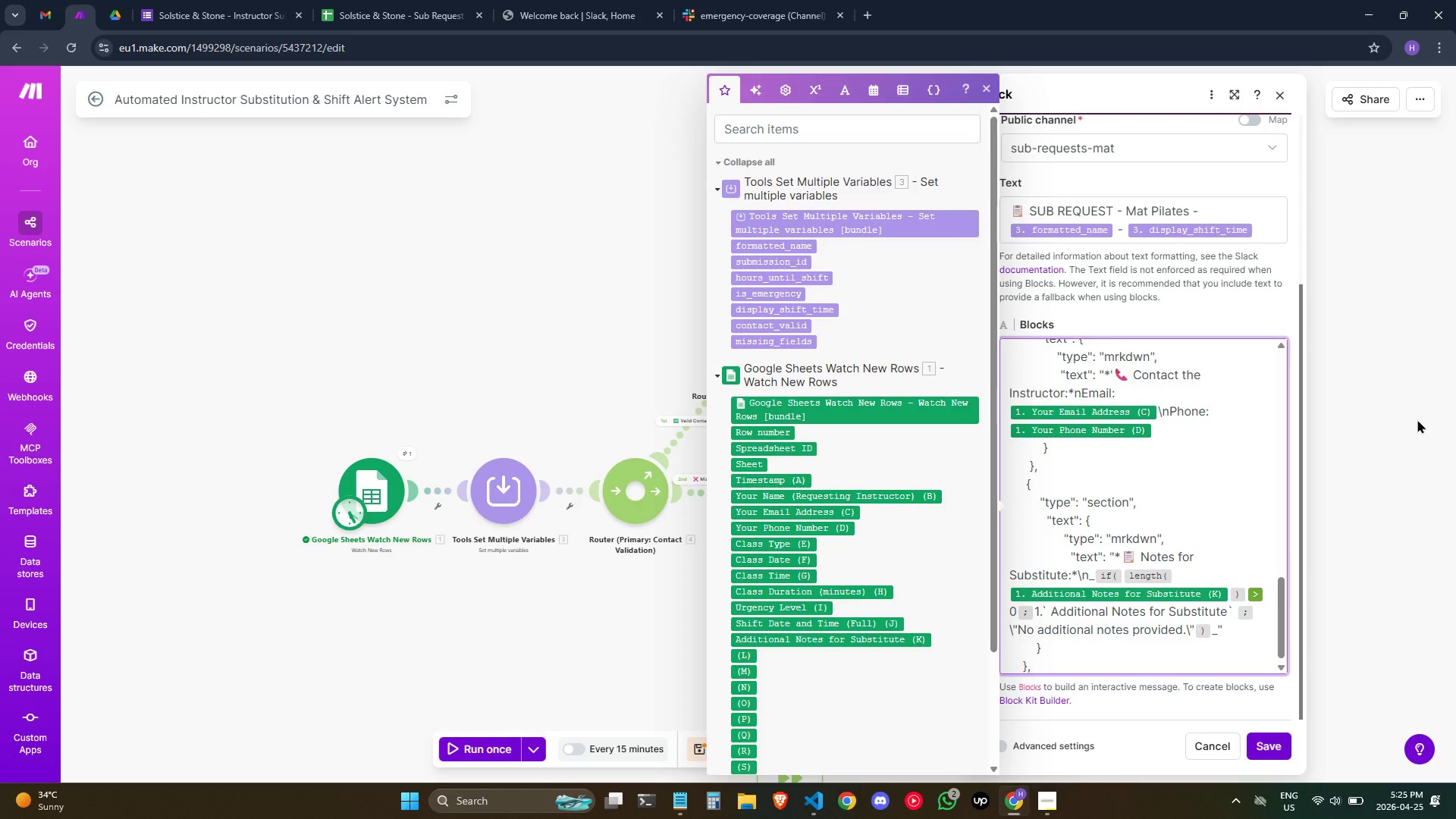 
key(Enter)
 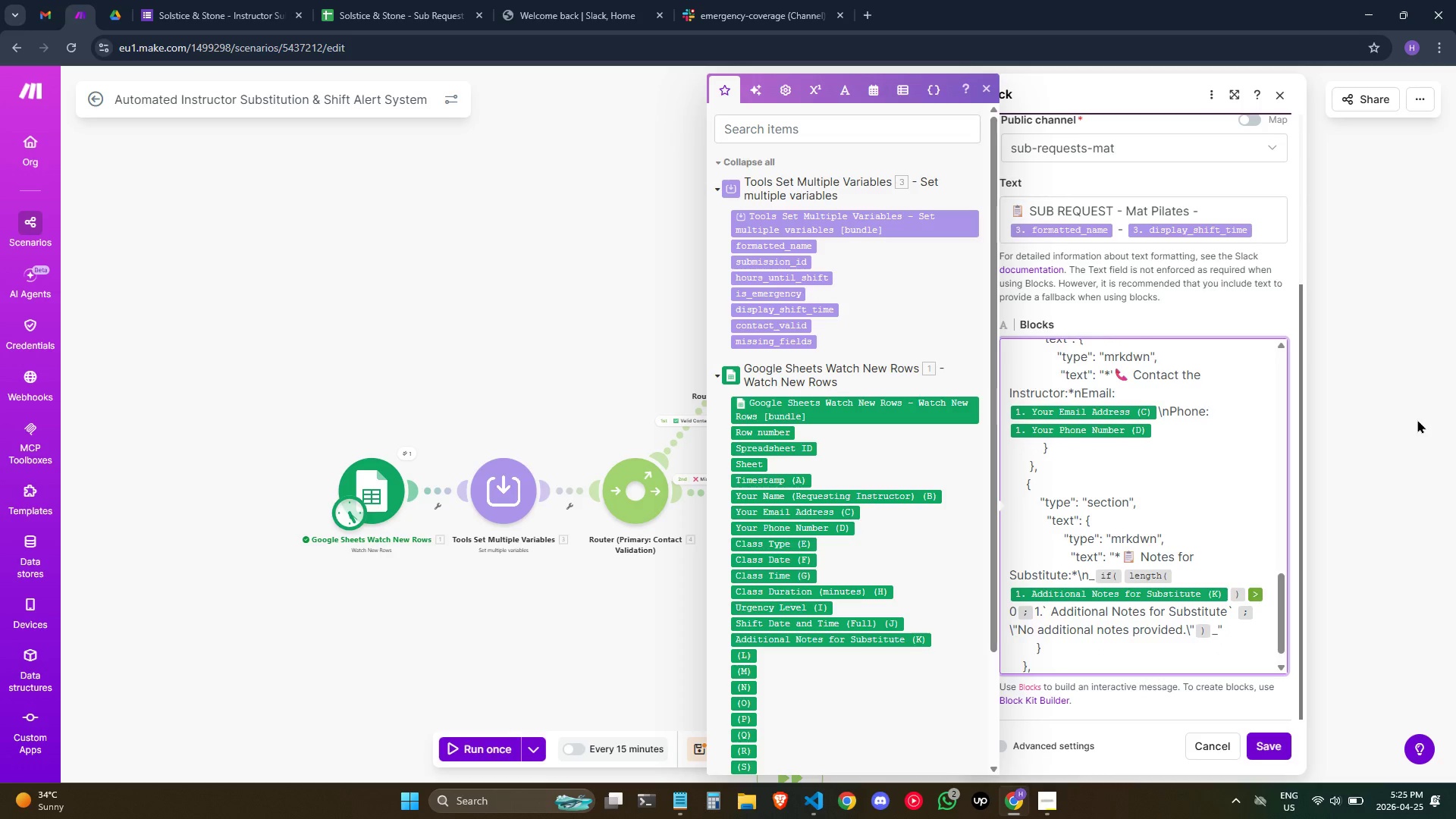 
key(Space)
 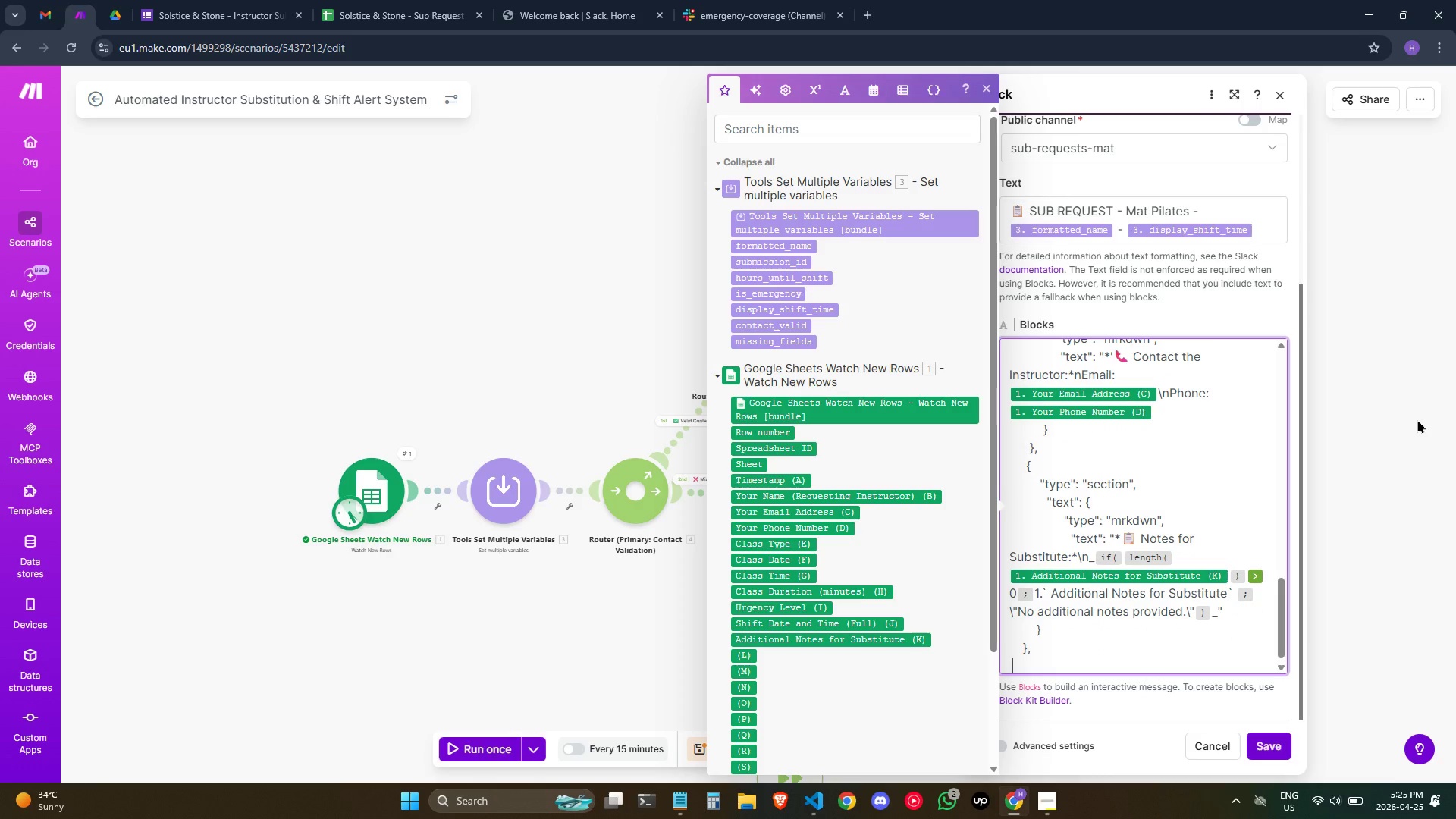 
key(Space)
 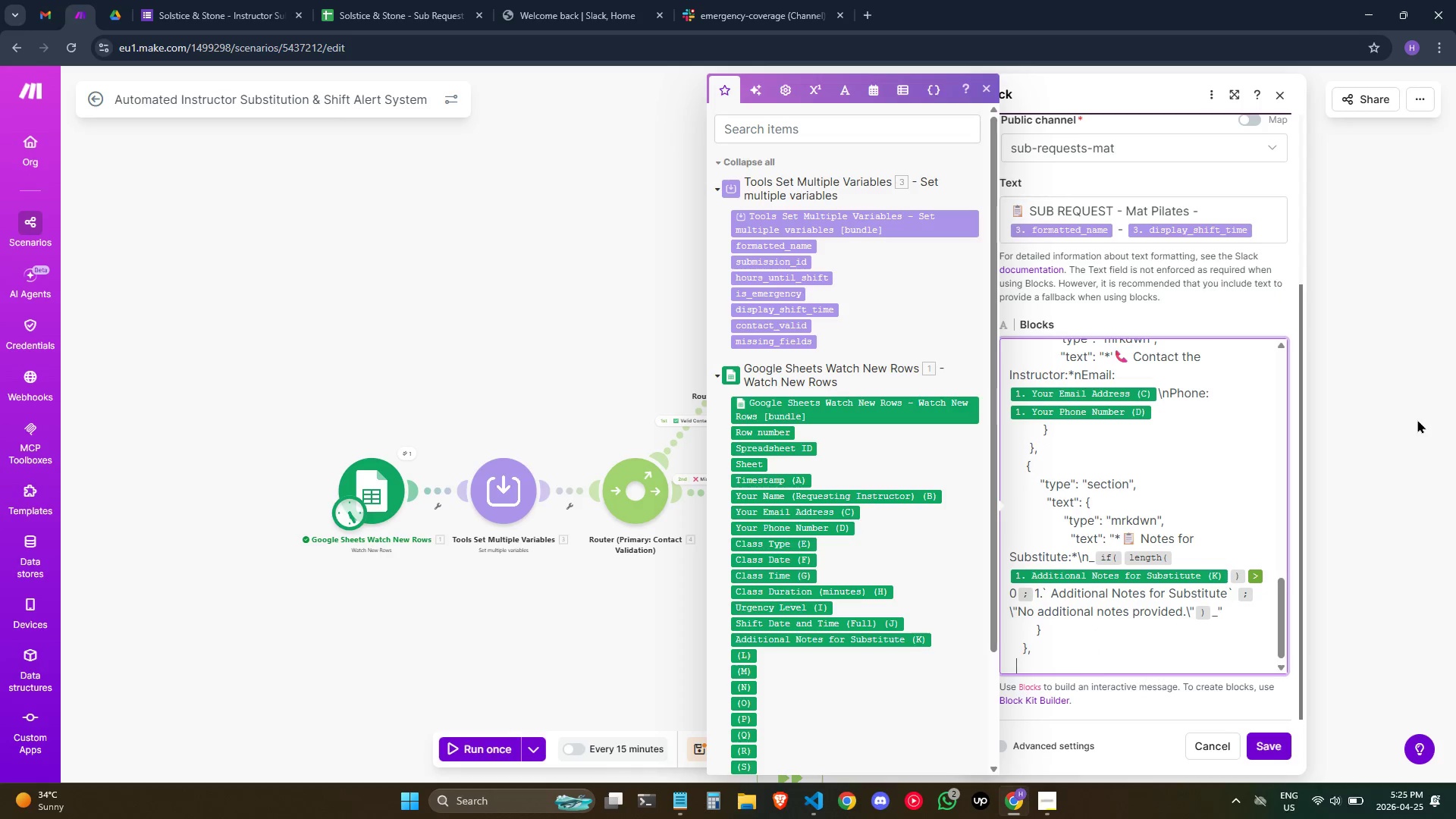 
key(Space)
 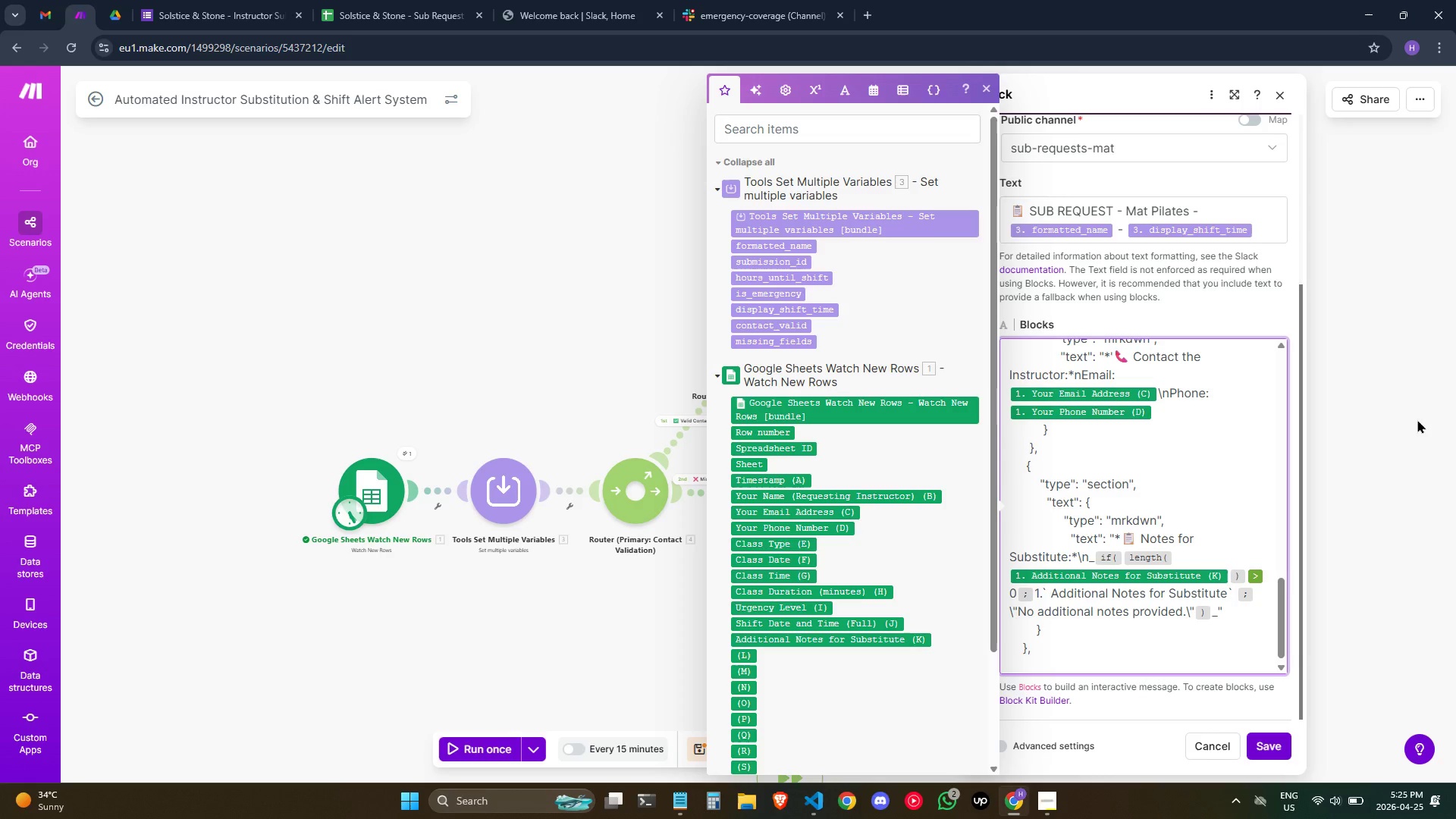 
key(Shift+ShiftRight)
 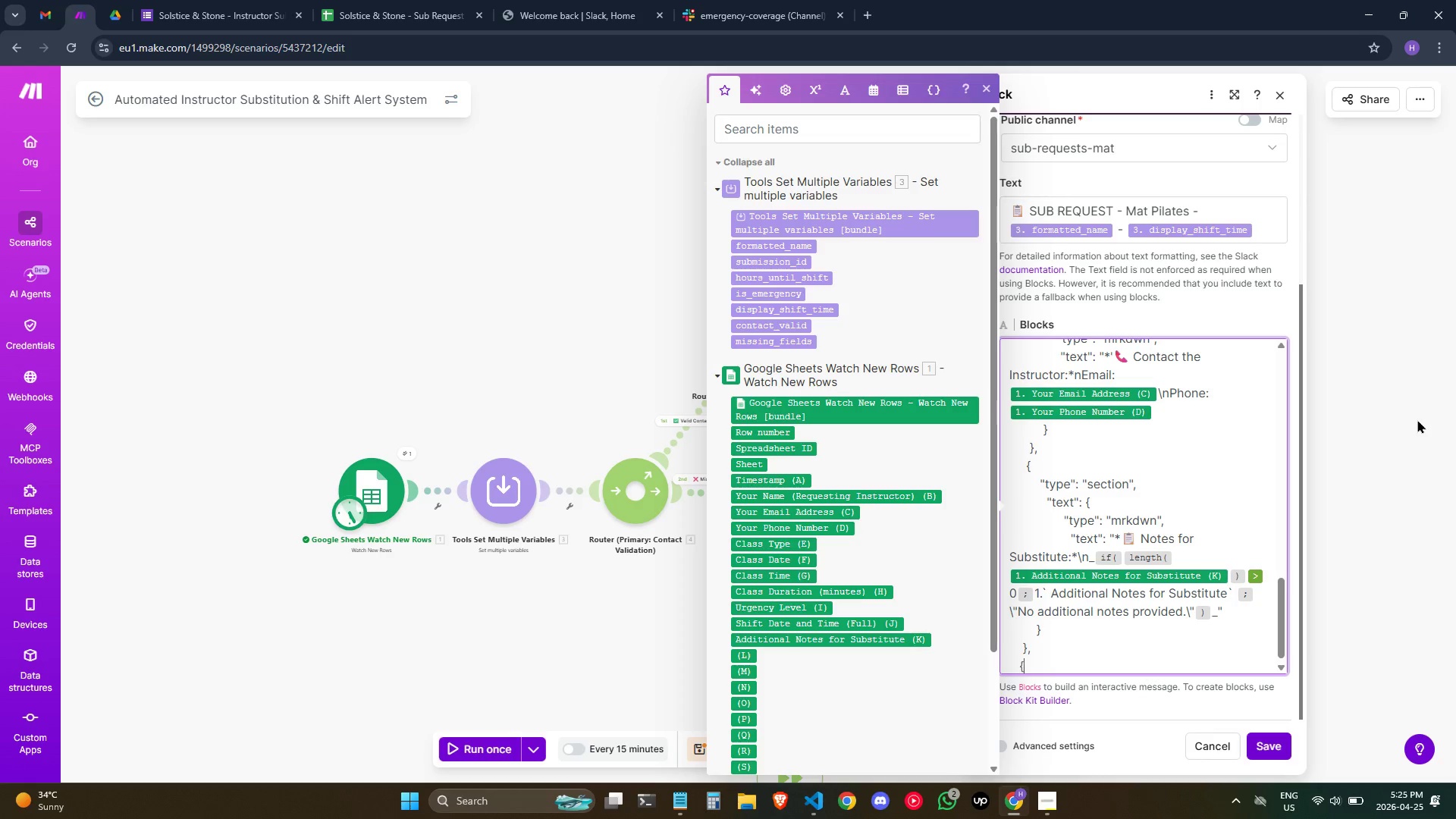 
key(Shift+BracketLeft)
 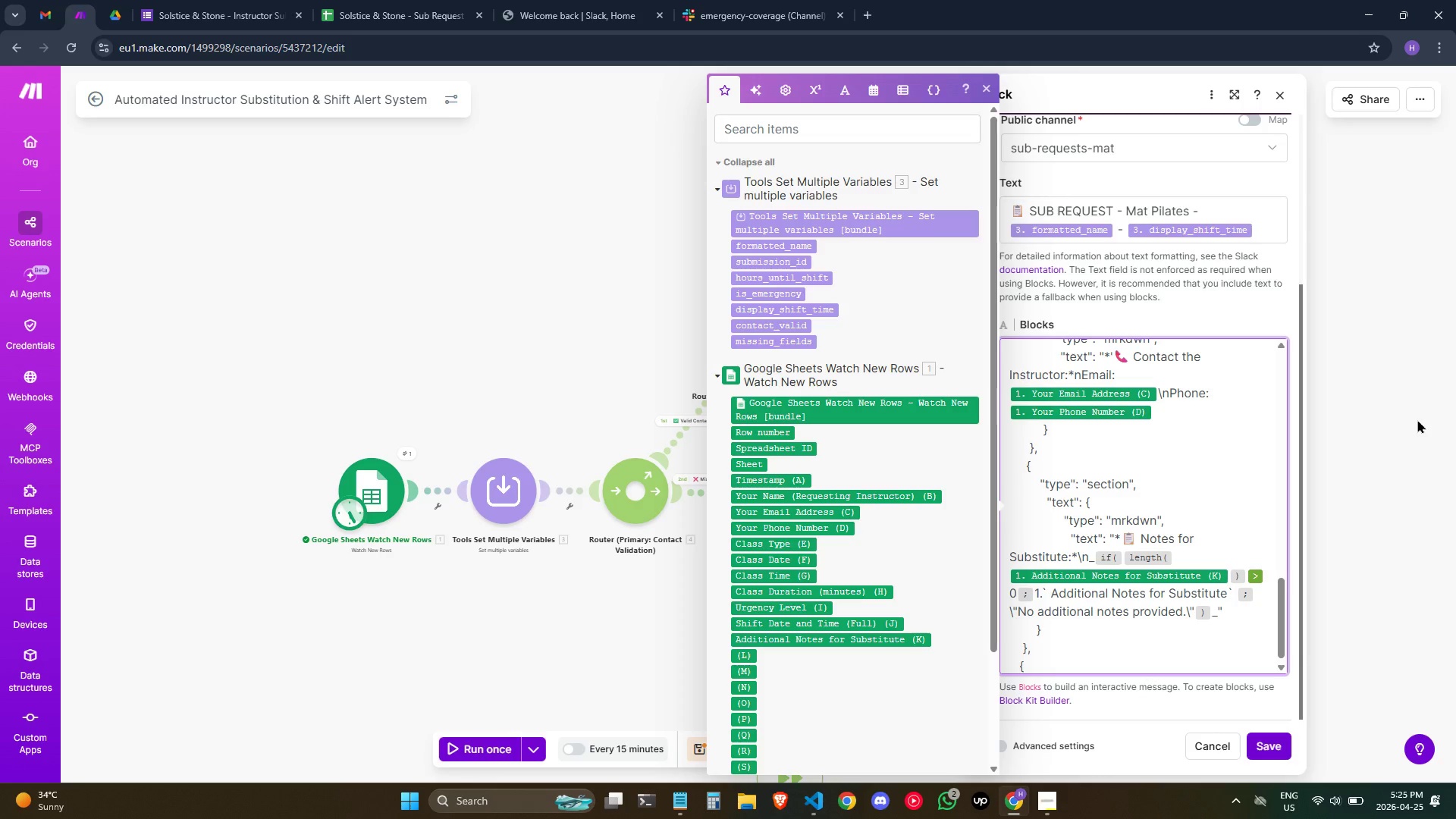 
key(Enter)
 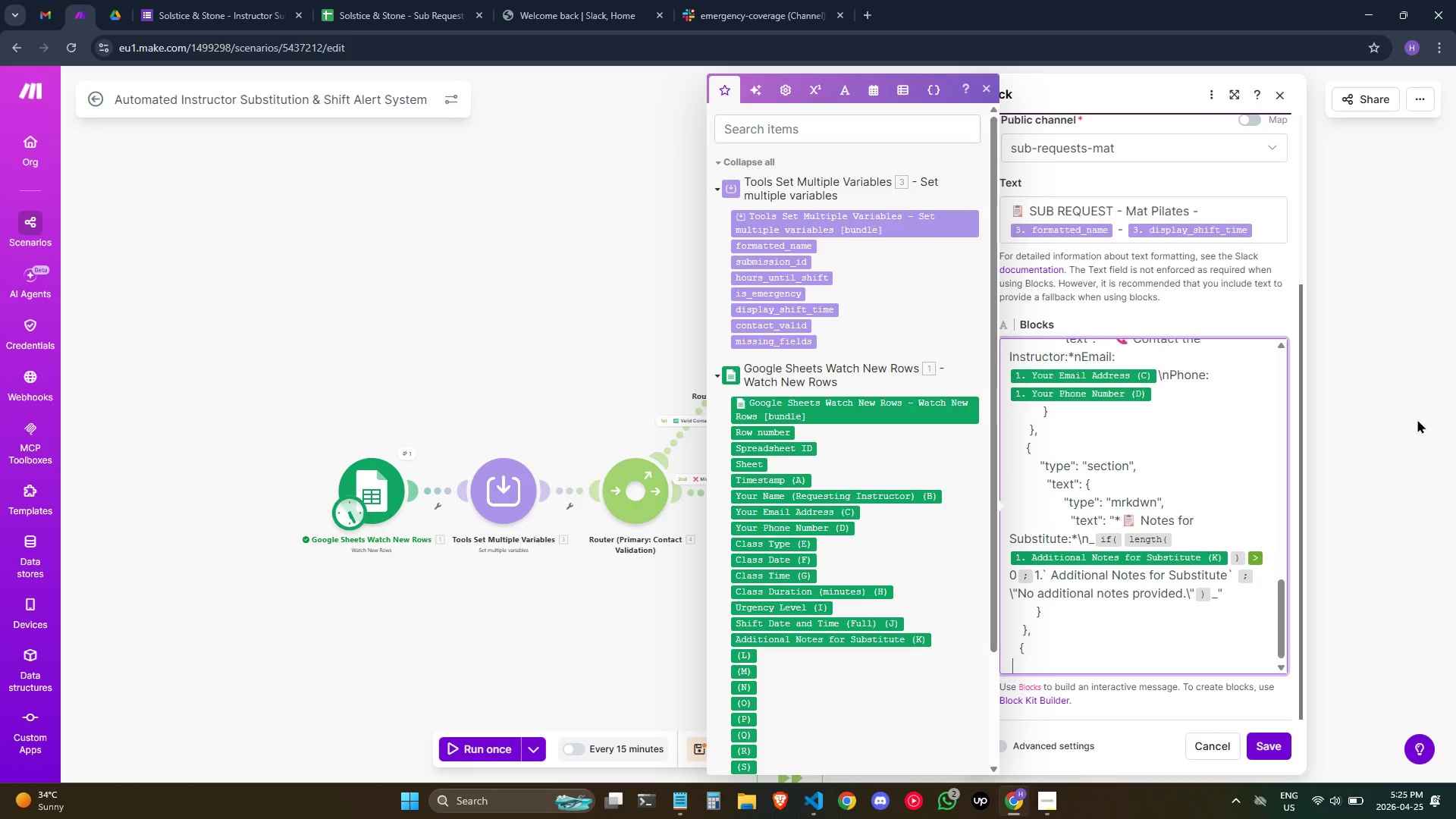 
hold_key(key=Space, duration=0.66)
 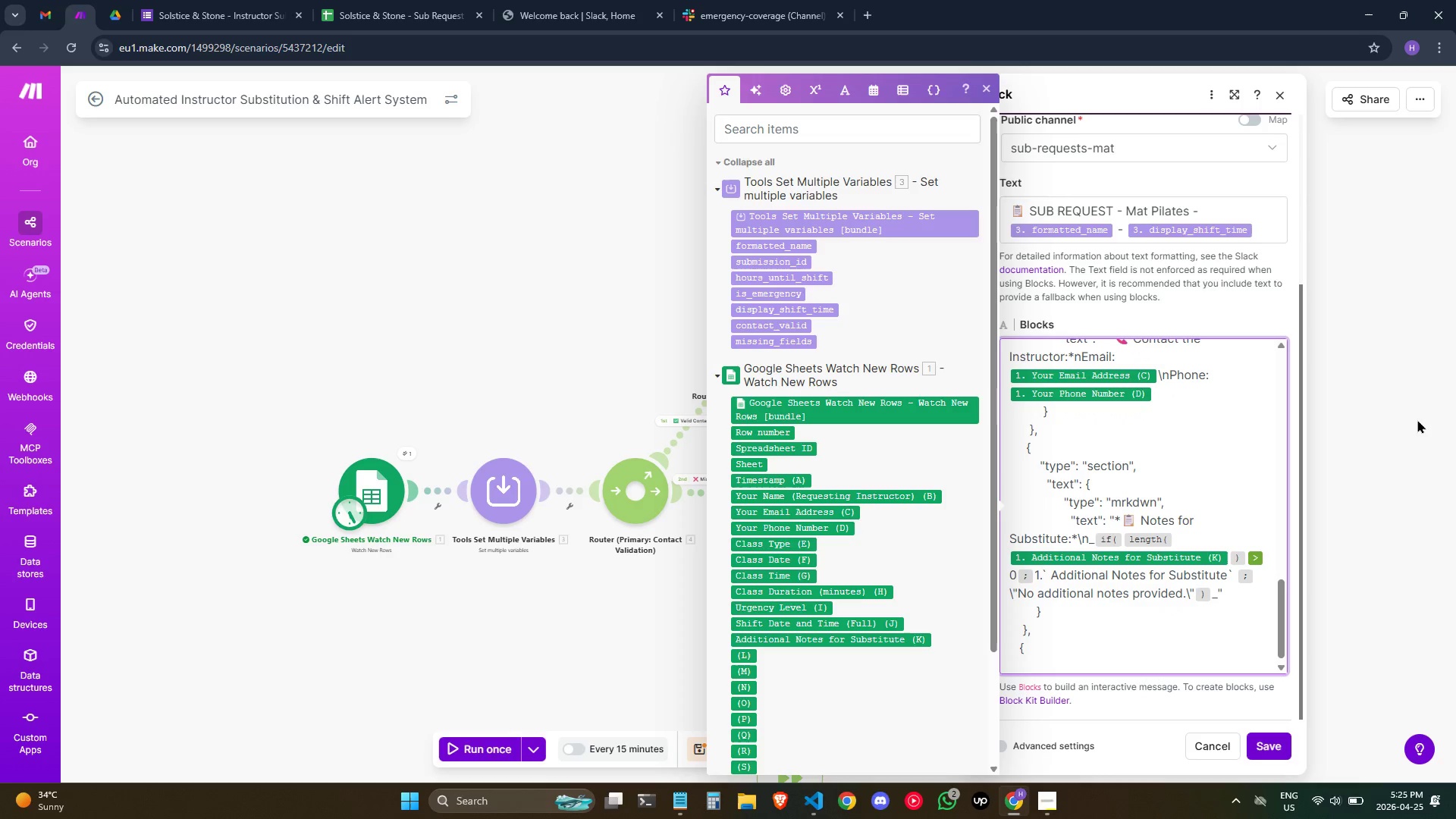 
type(  "type": "context",)
 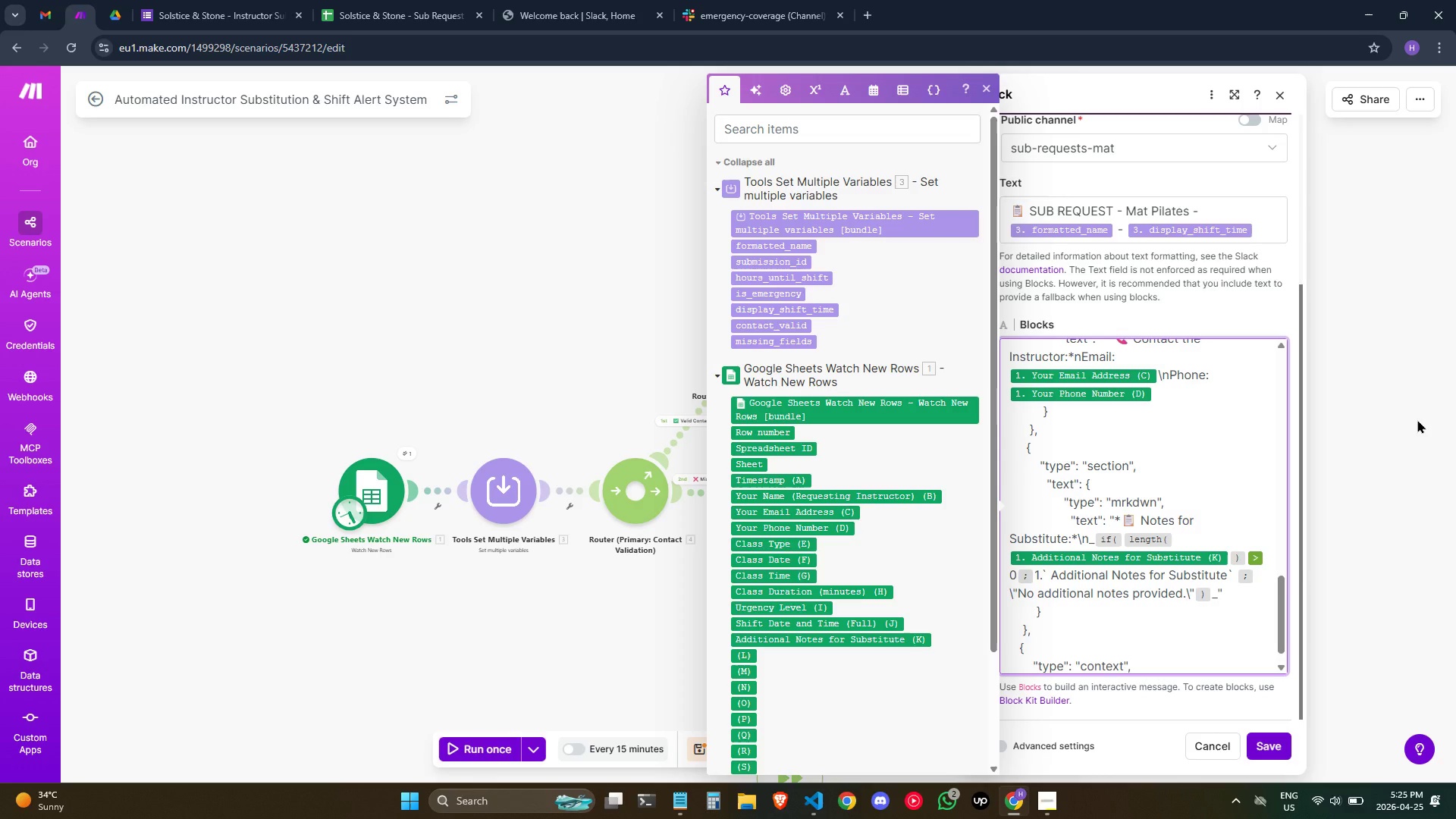 
 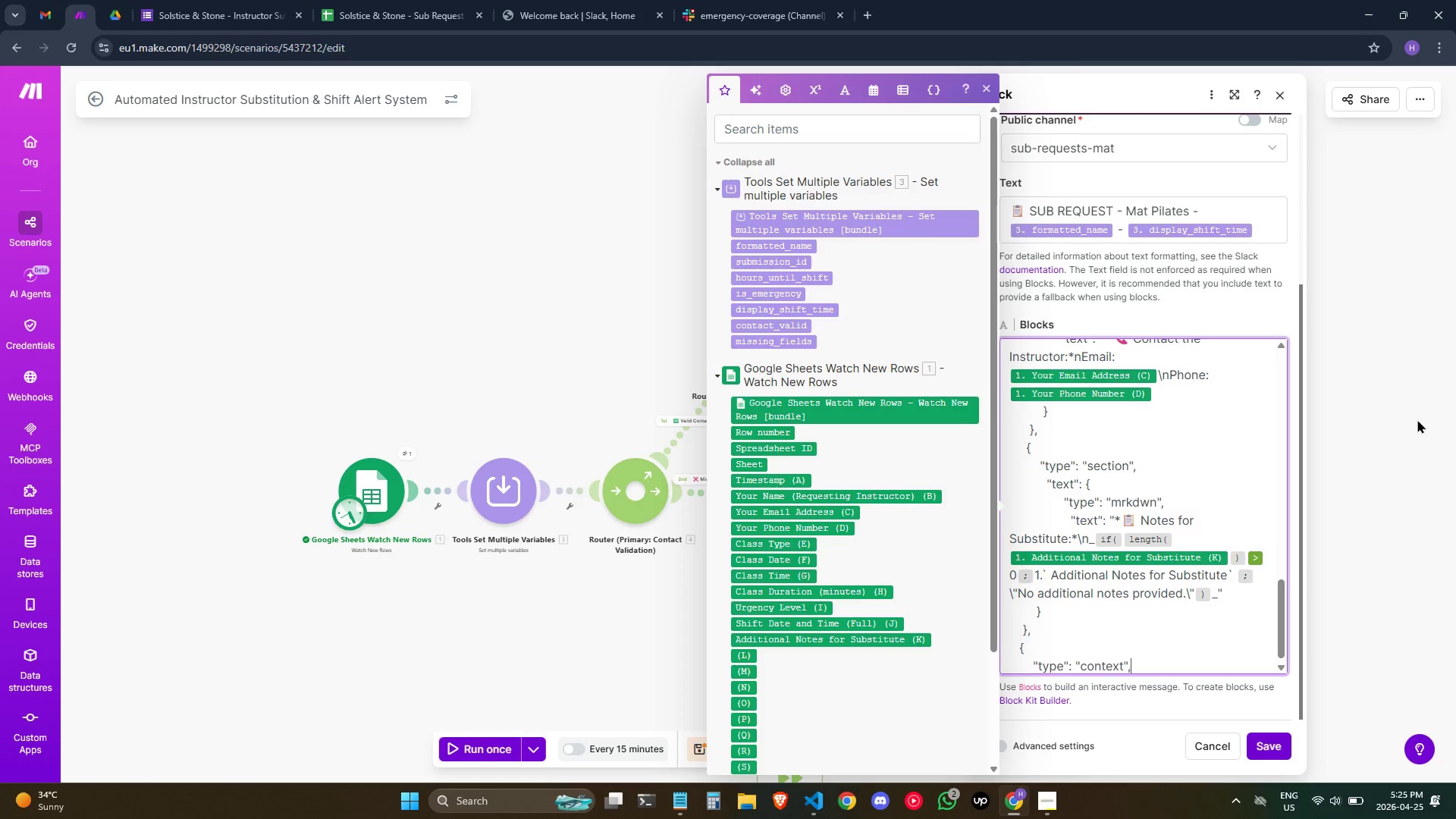 
key(Enter)
 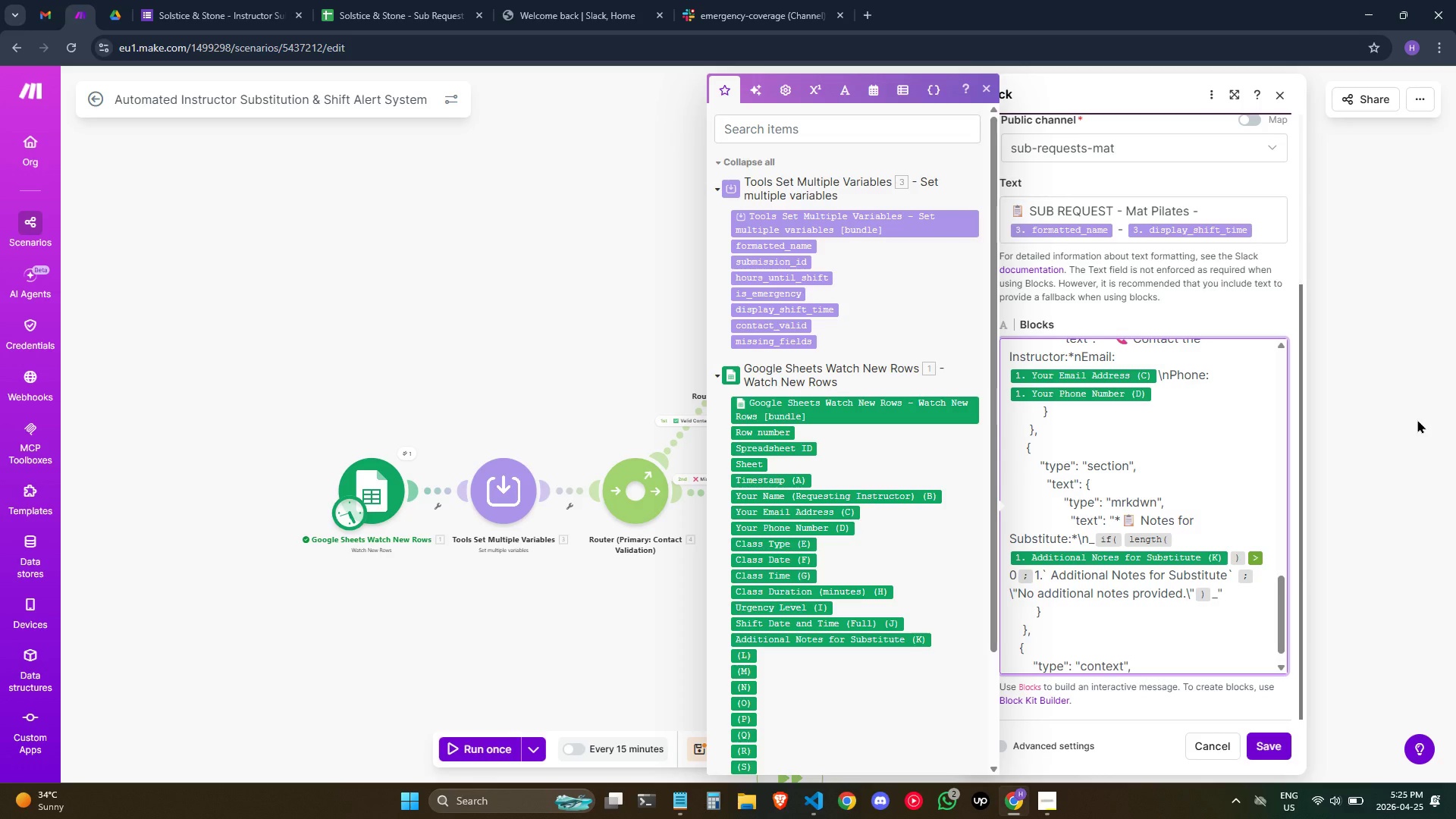 
key(Enter)
 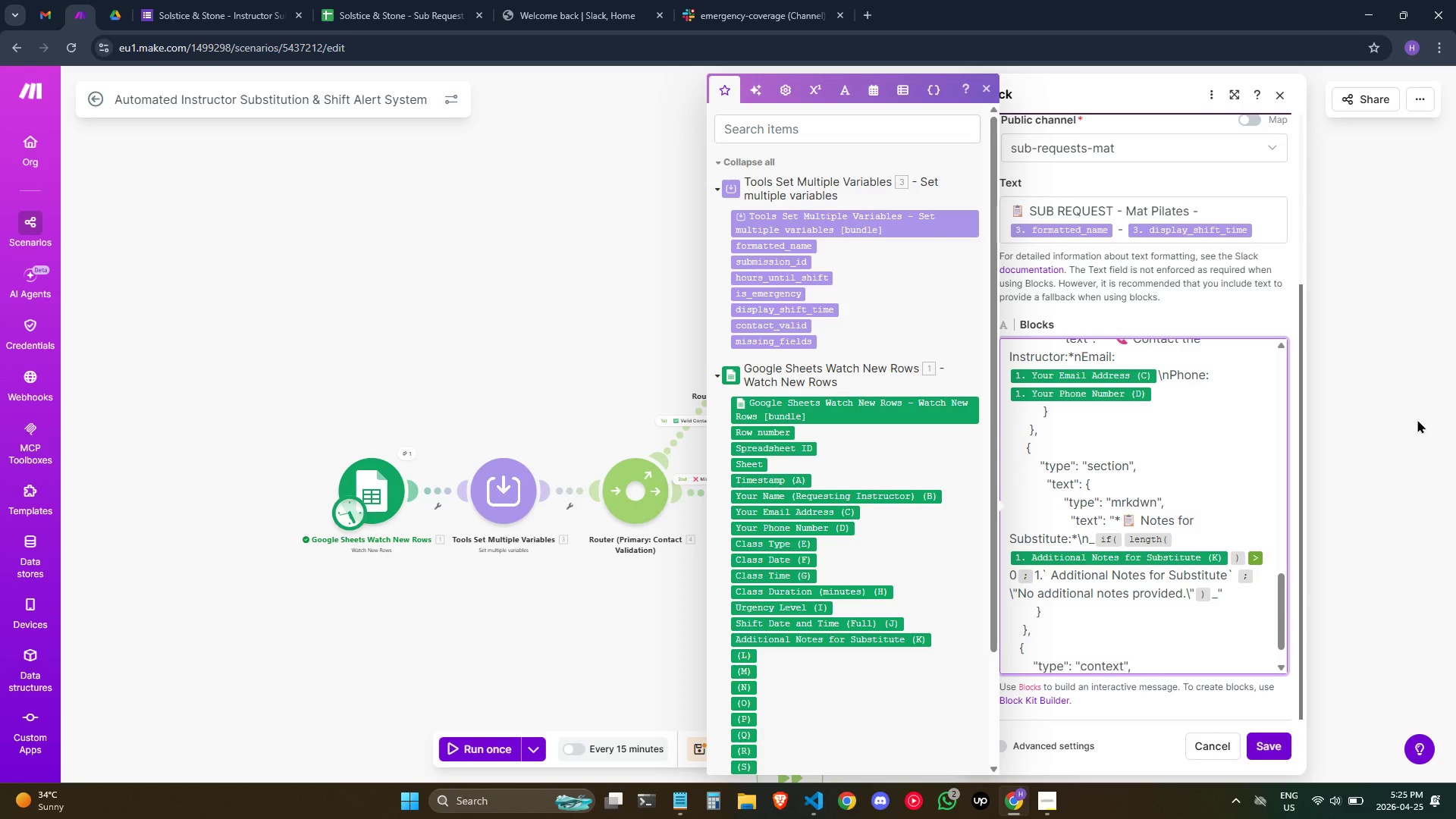 
key(Backspace)
type( "elements": [)
key(Backspace)
 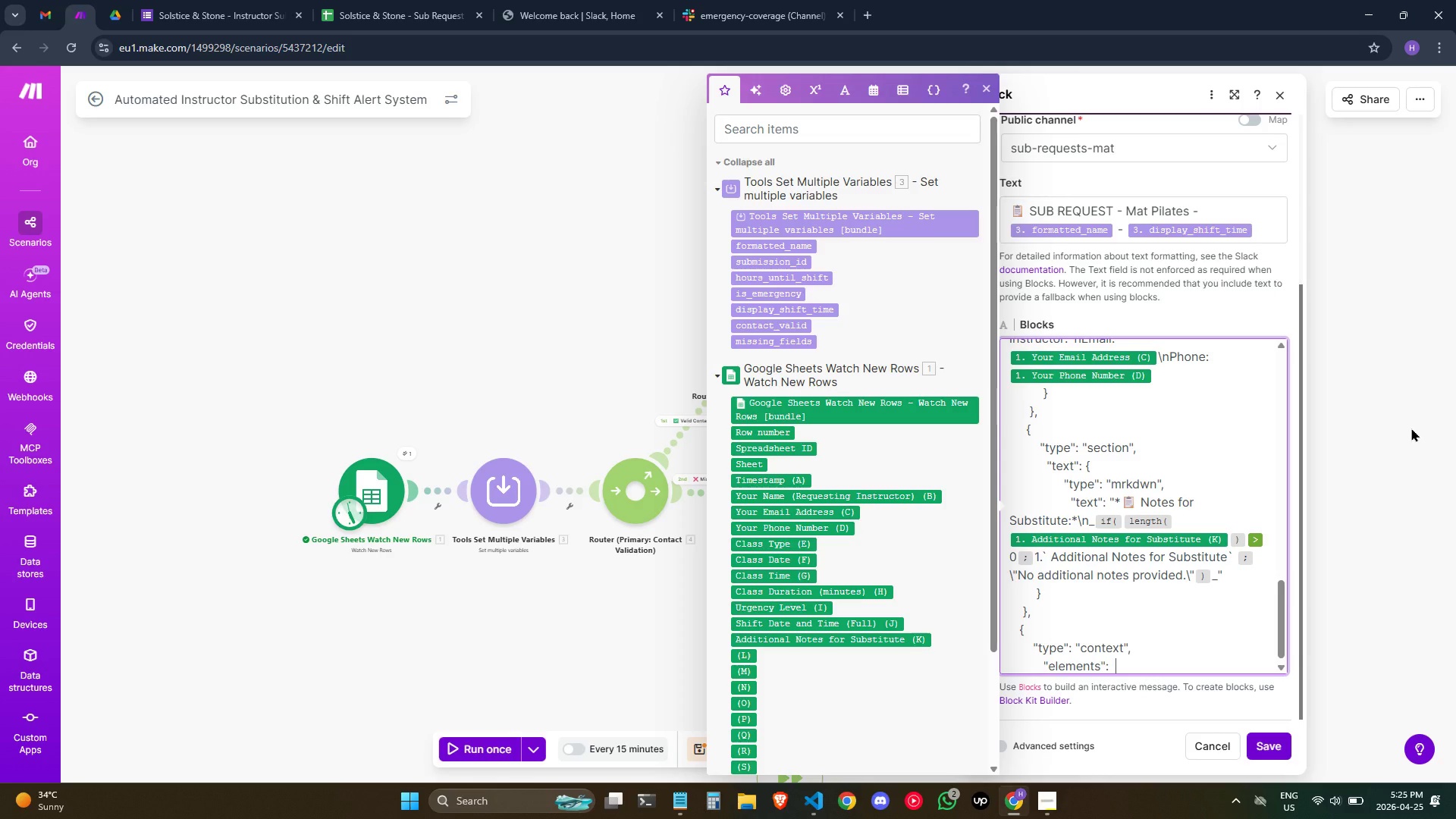 
 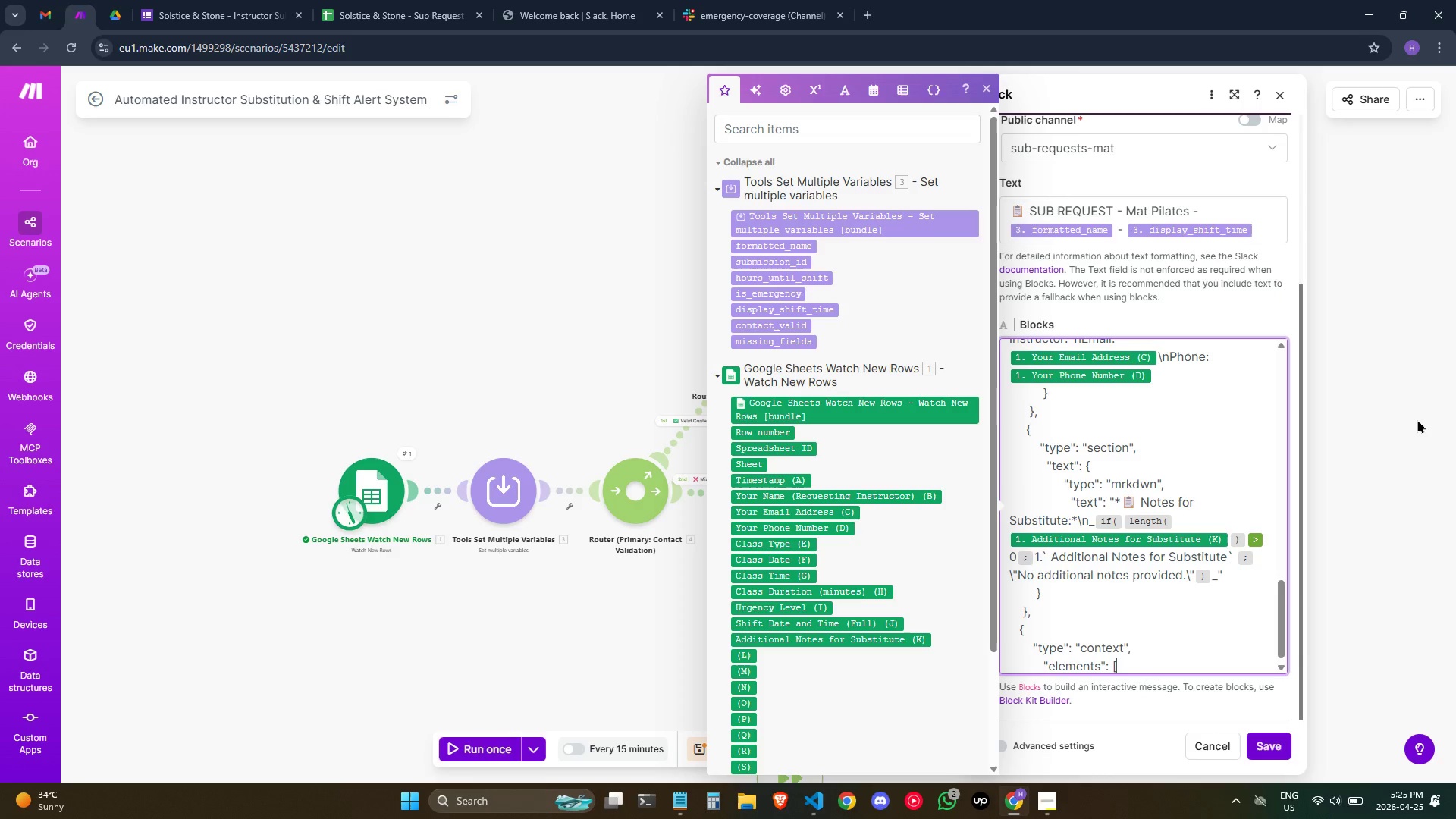 
key(Space)
 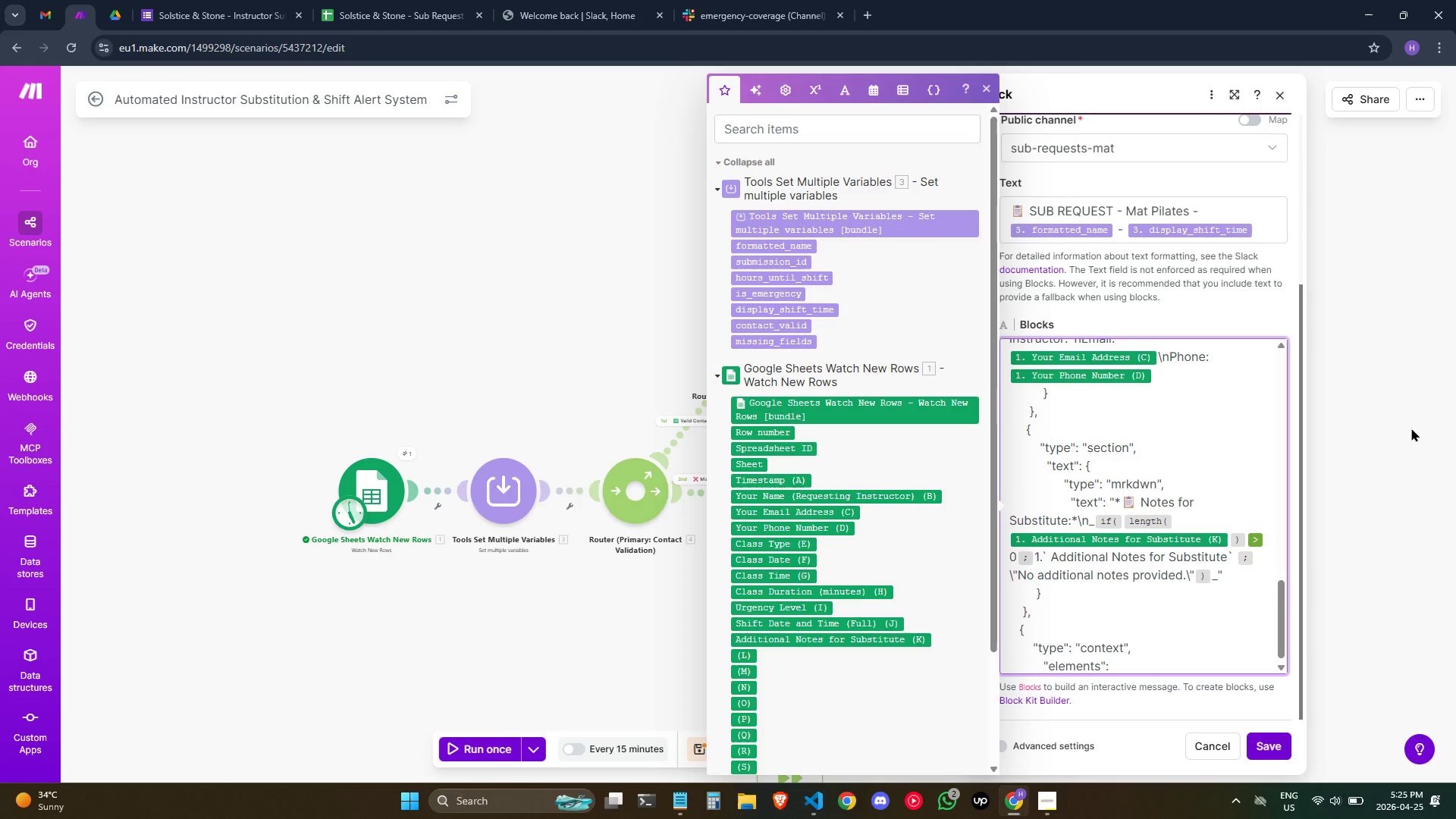 
key(BracketLeft)
 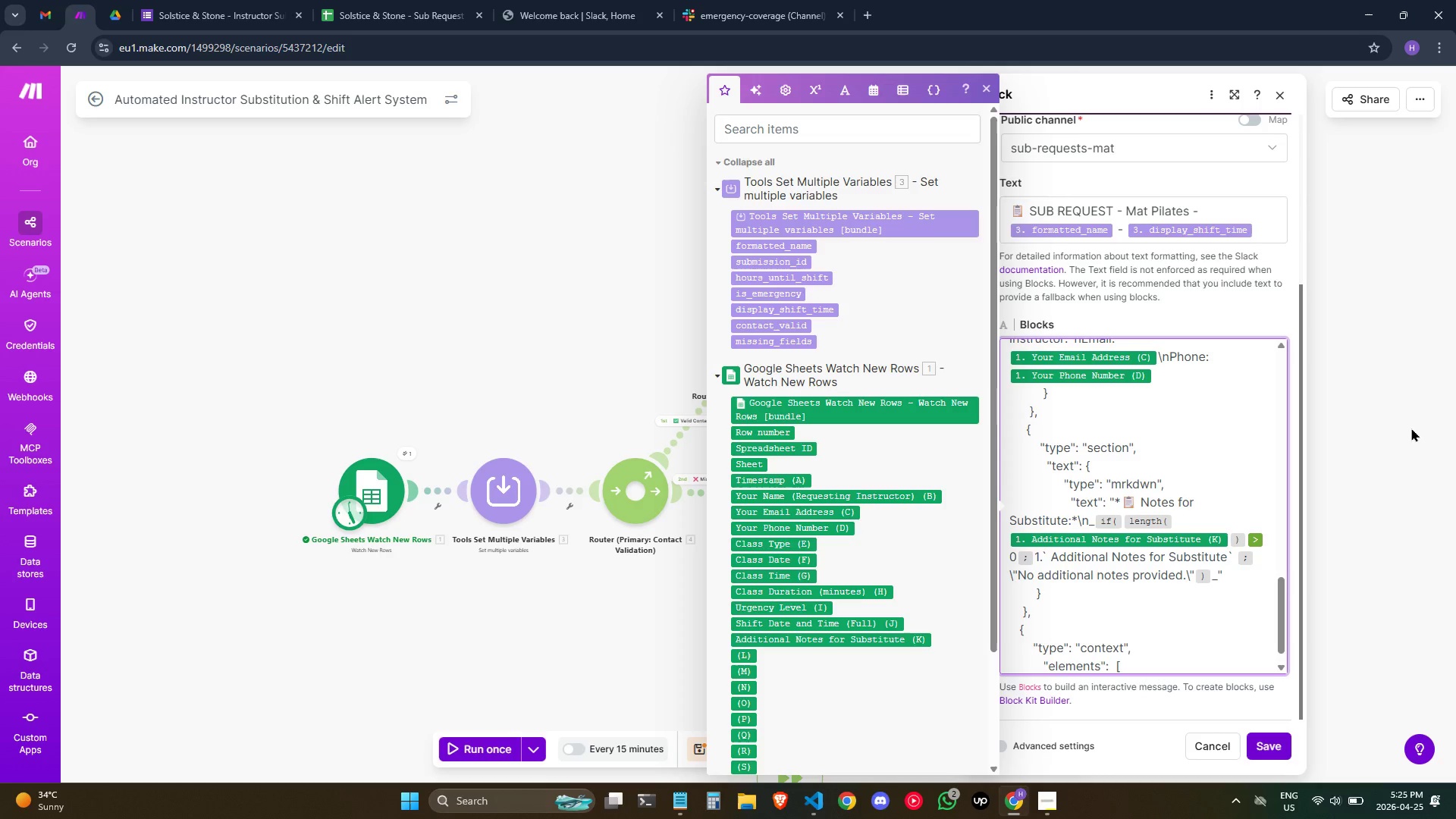 
key(Enter)
 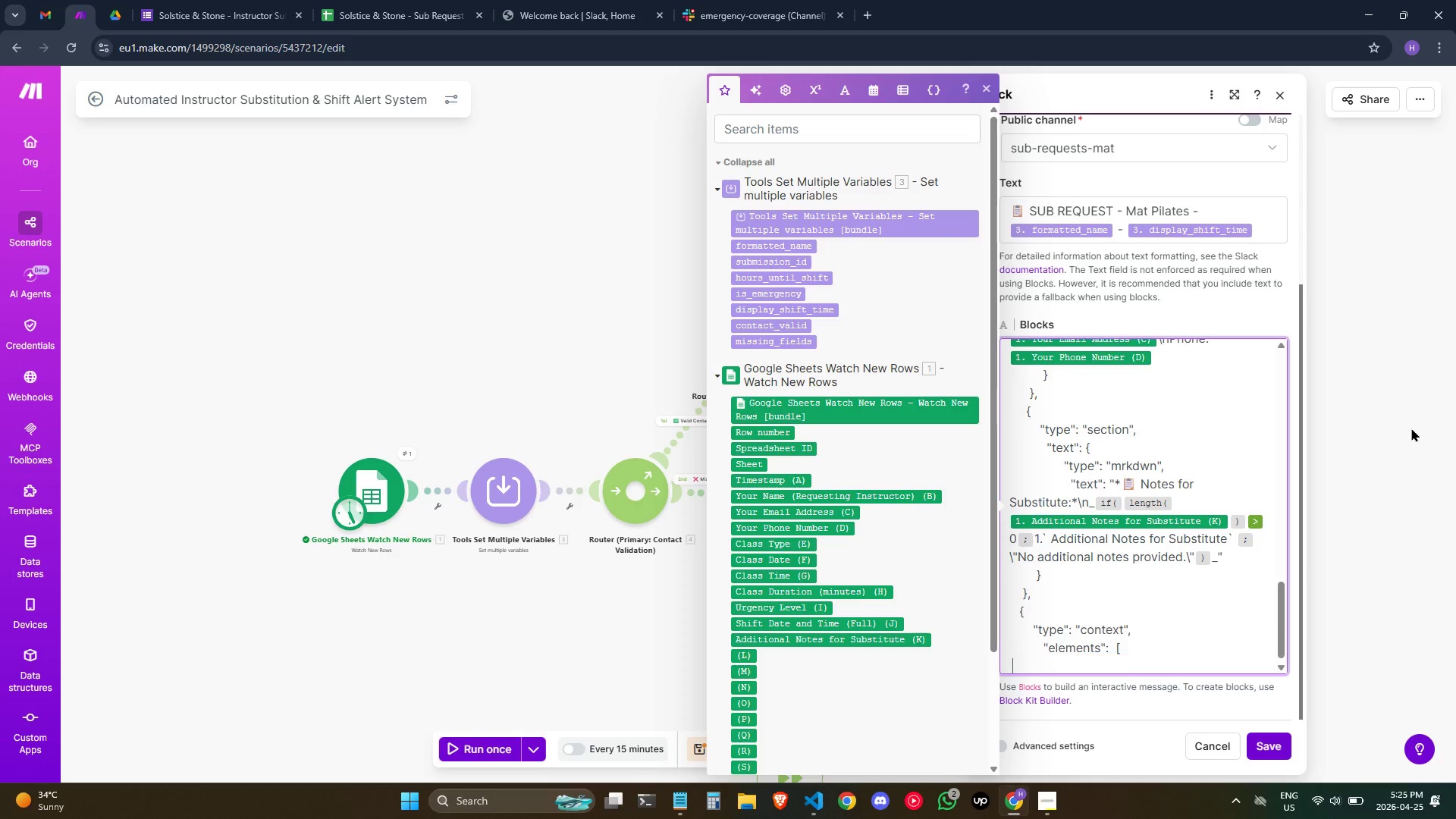 
hold_key(key=Space, duration=0.67)
 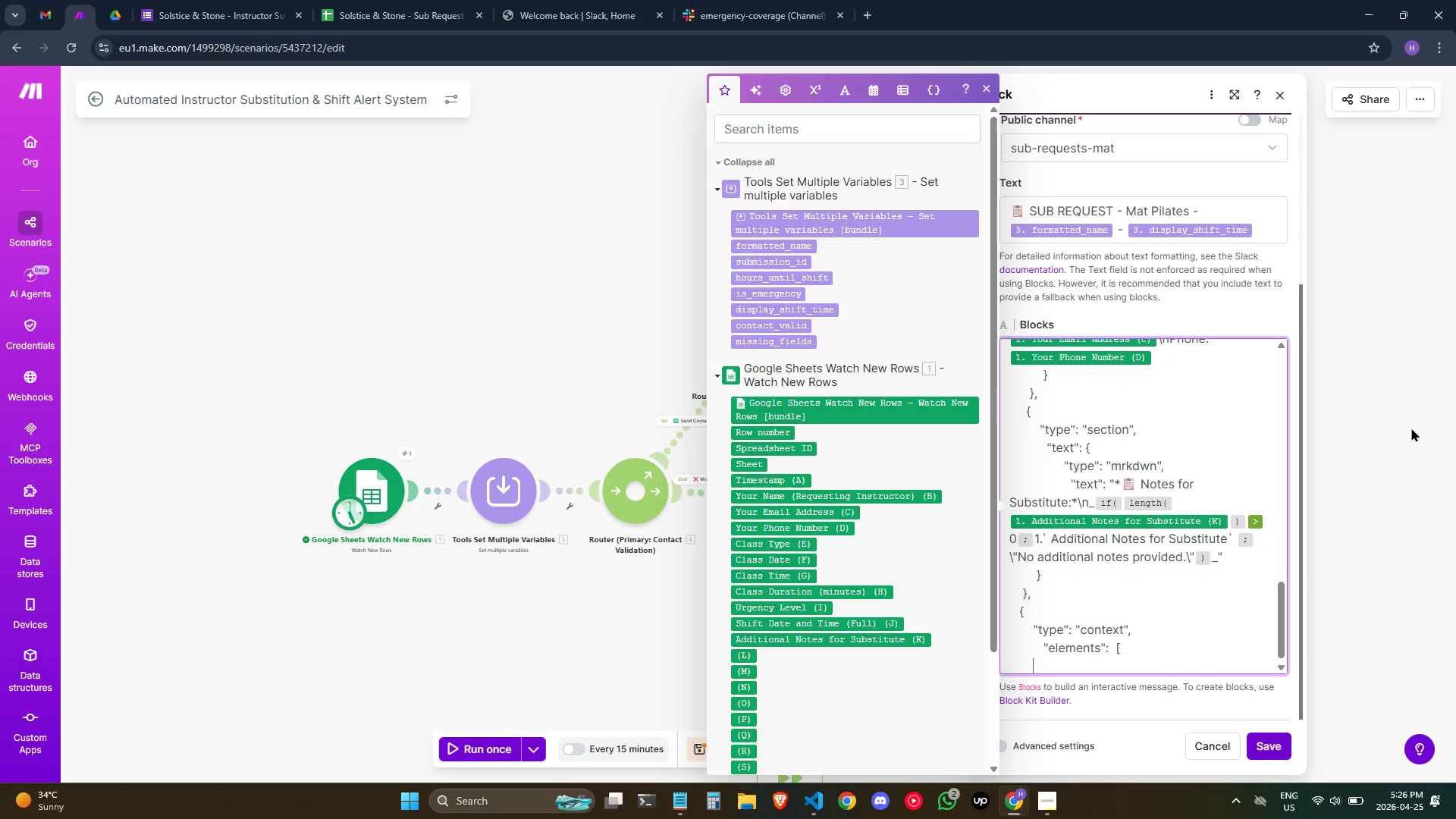 
key(Space)
 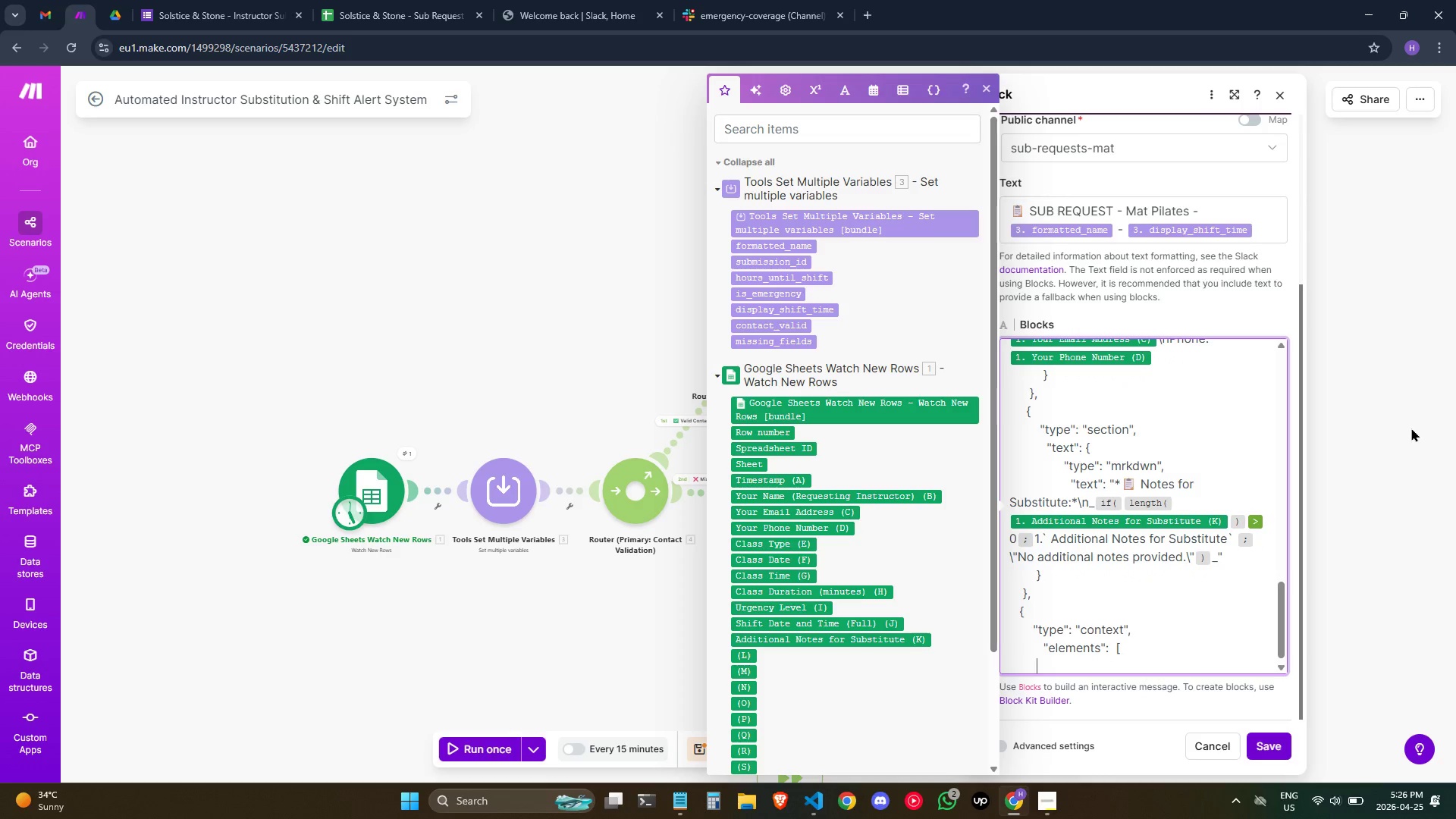 
key(Space)
 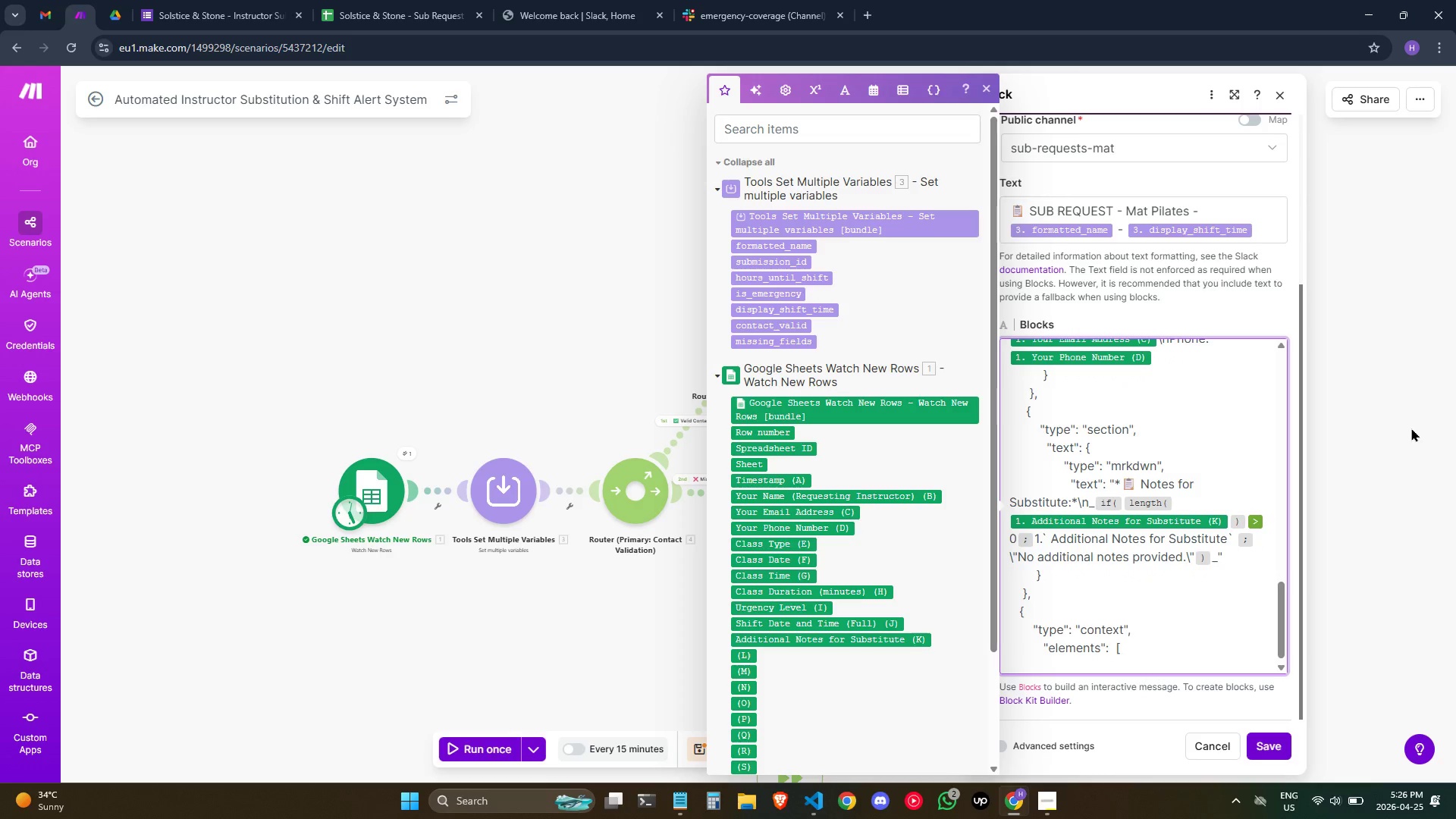 
key(Space)
 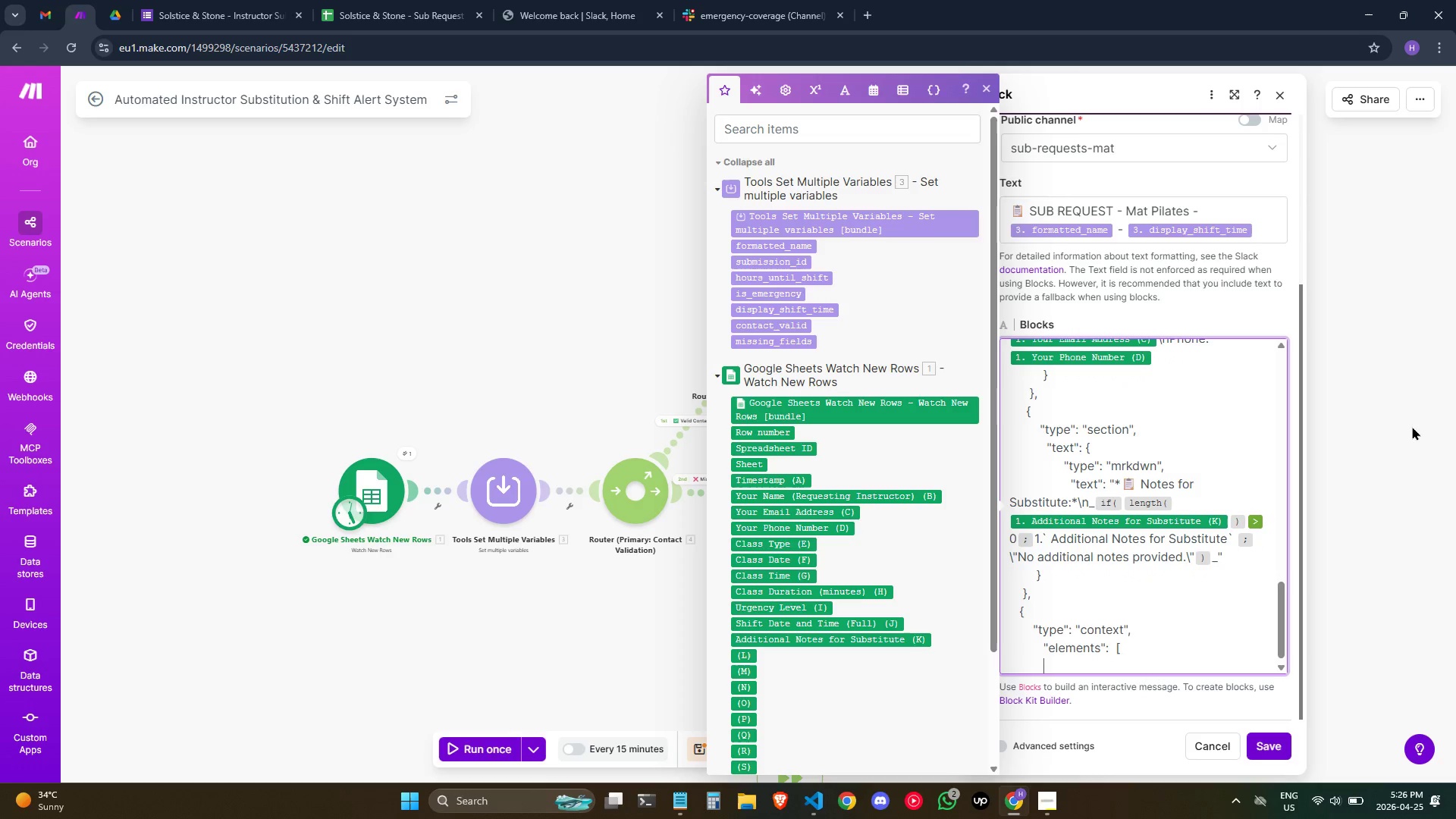 
key(Space)
 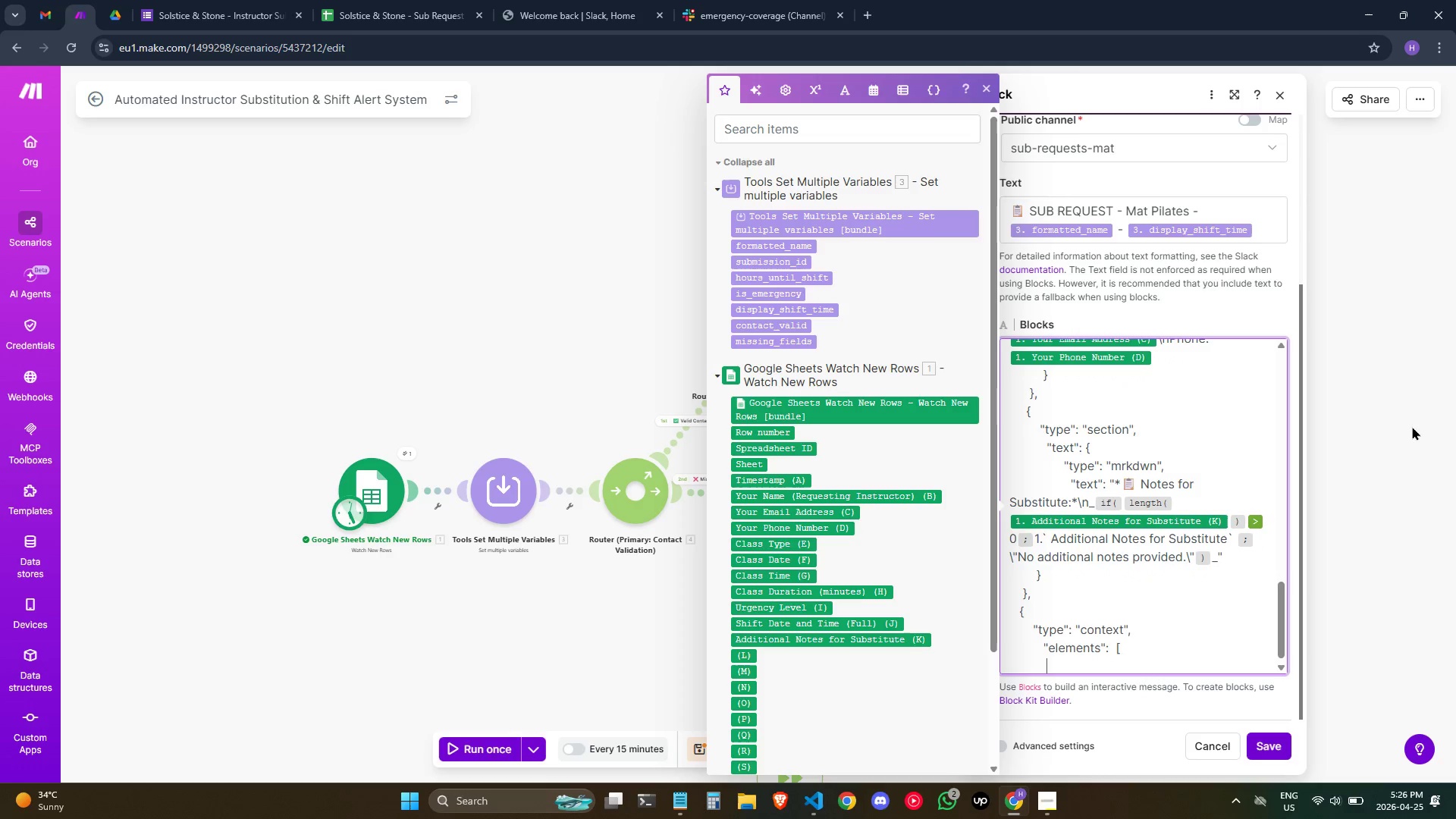 
key(Space)
 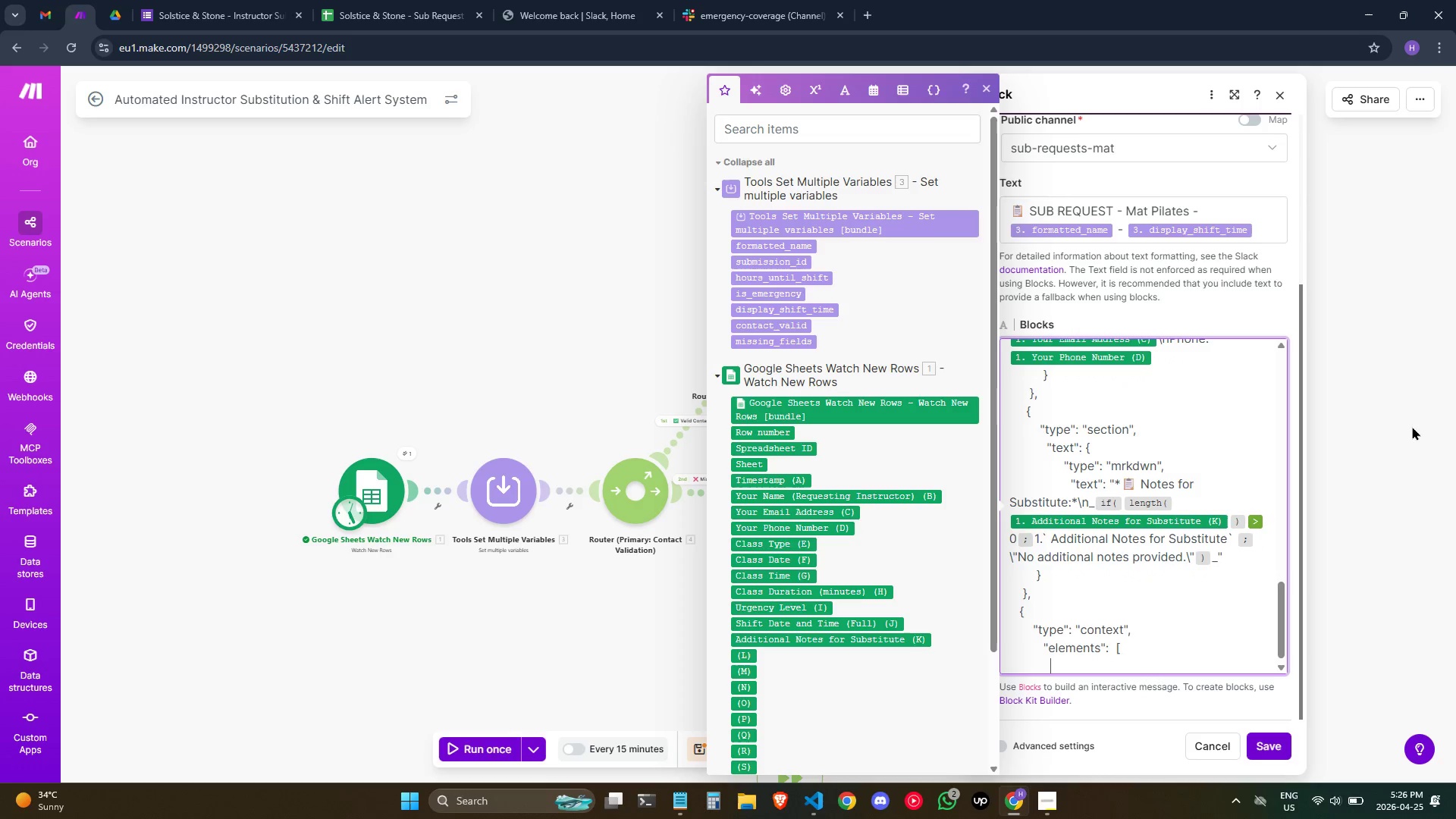 
key(Space)
 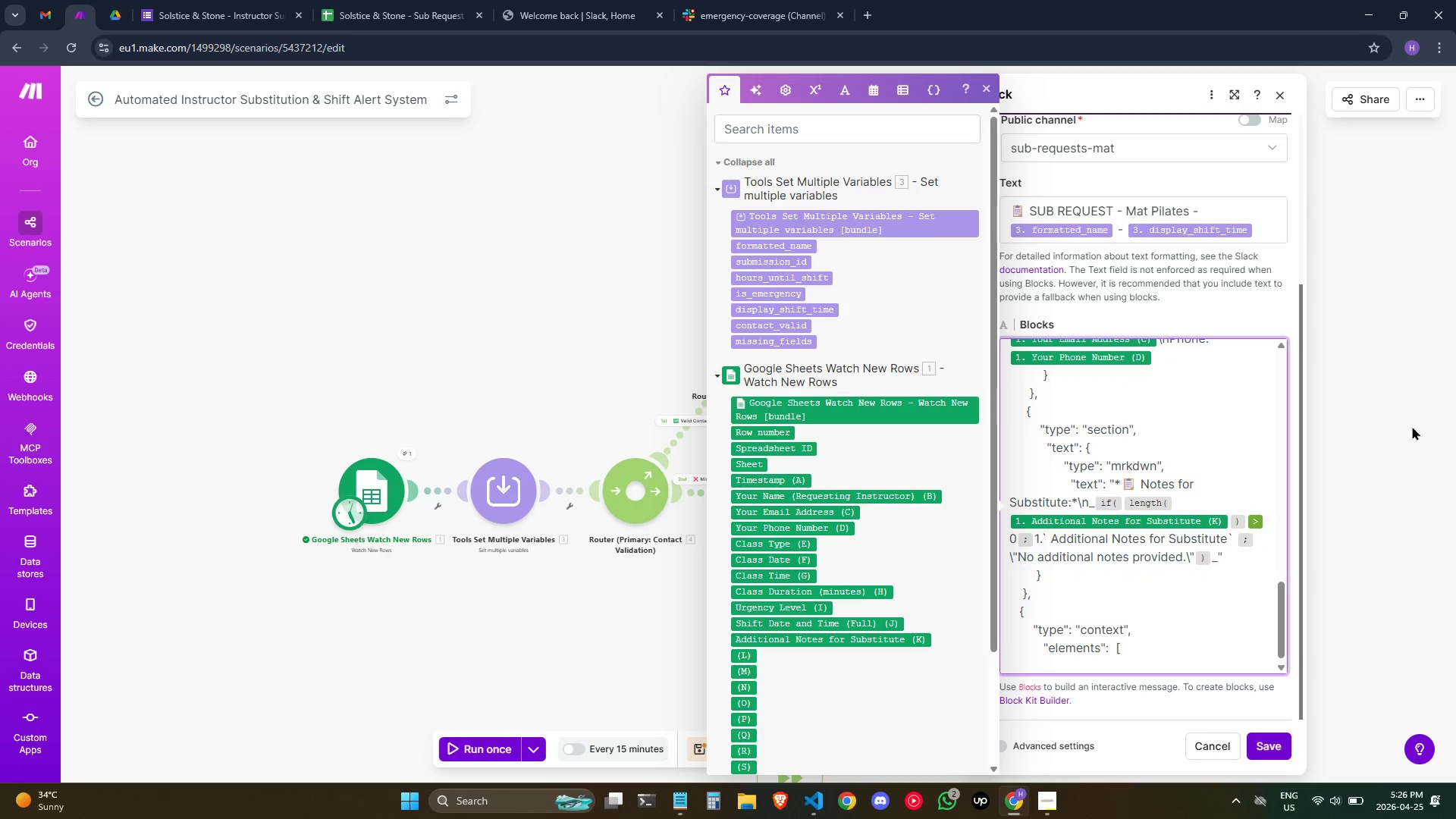 
key(Space)
 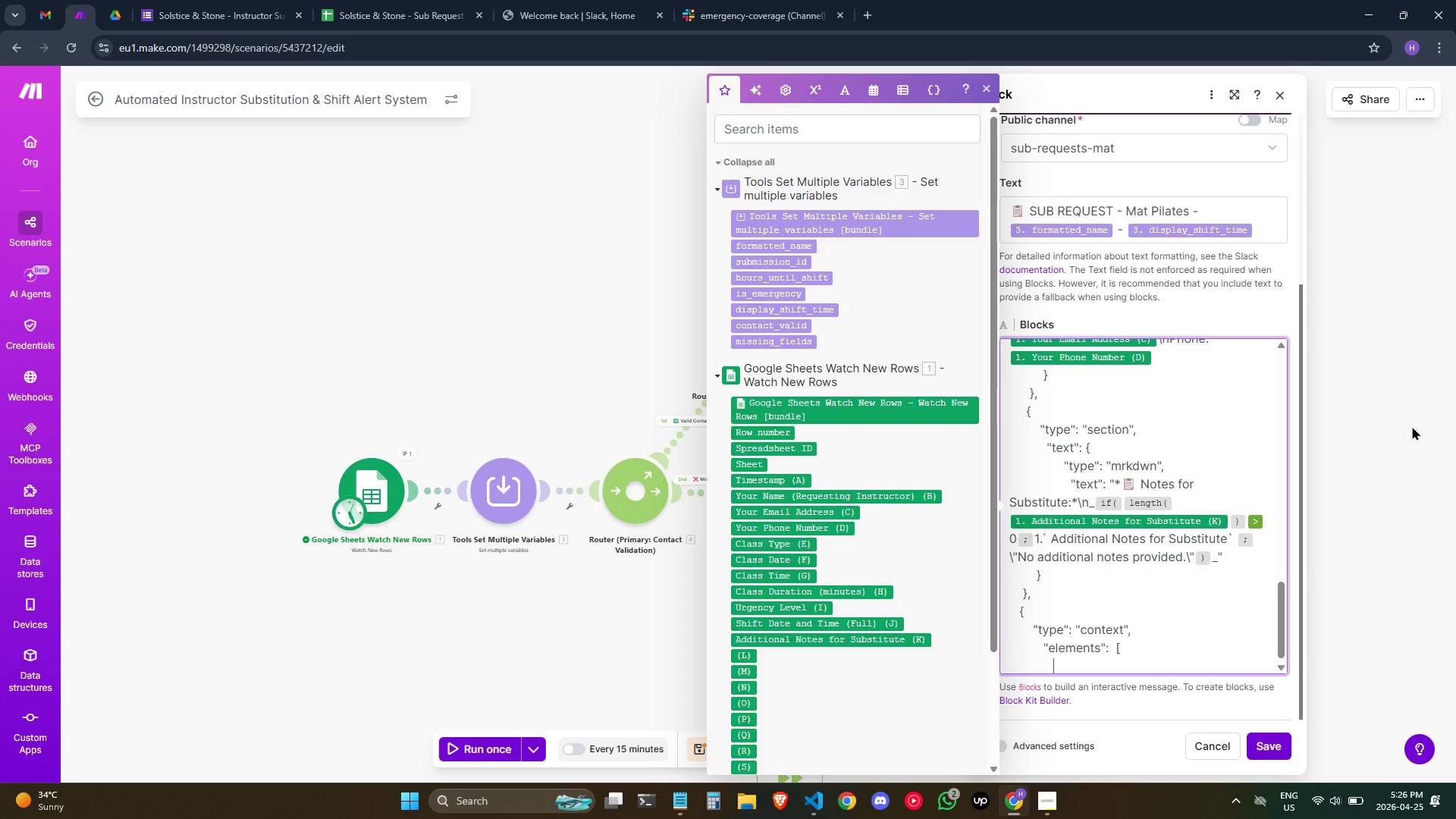 
key(Space)
 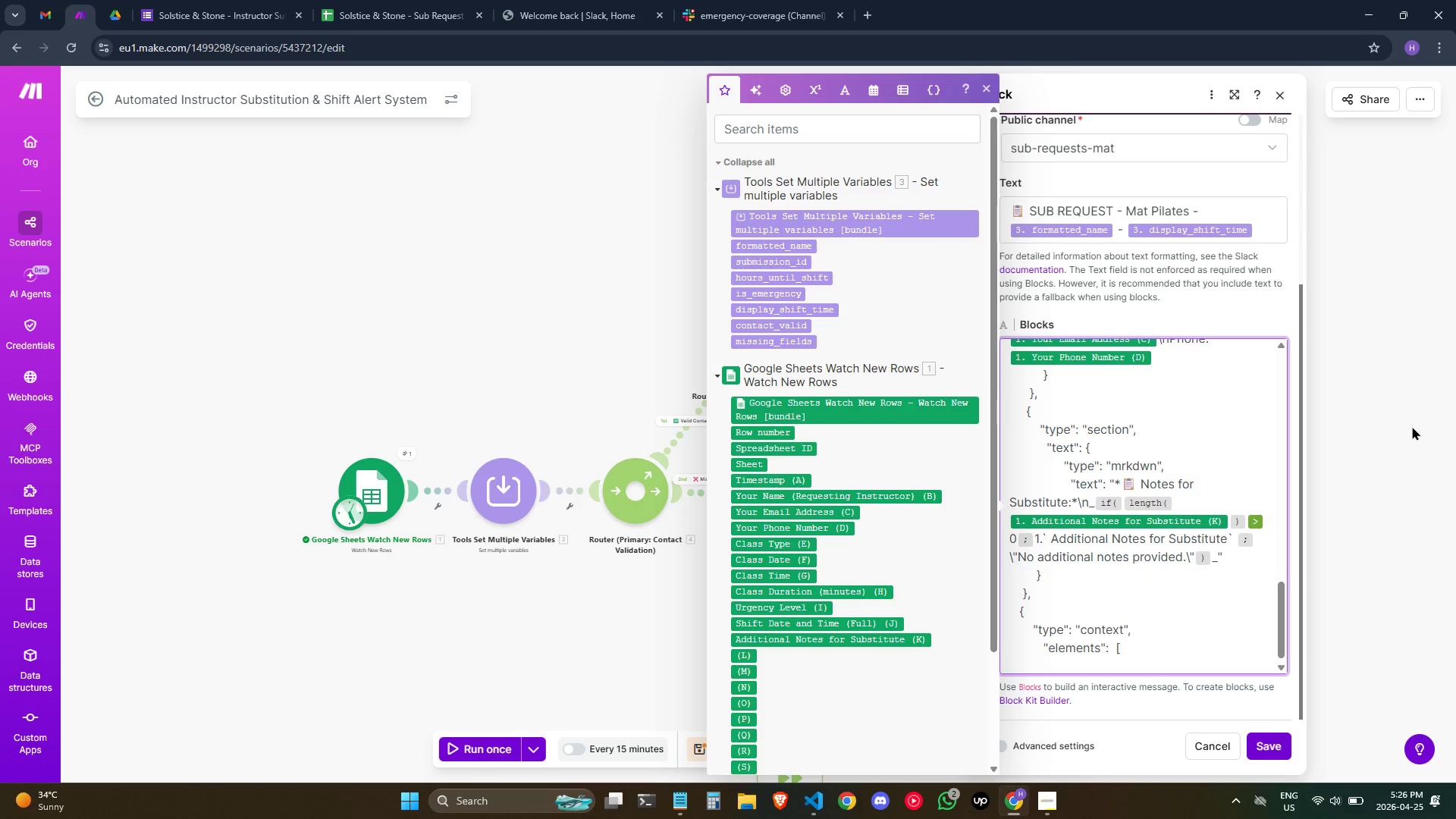 
key(Space)
 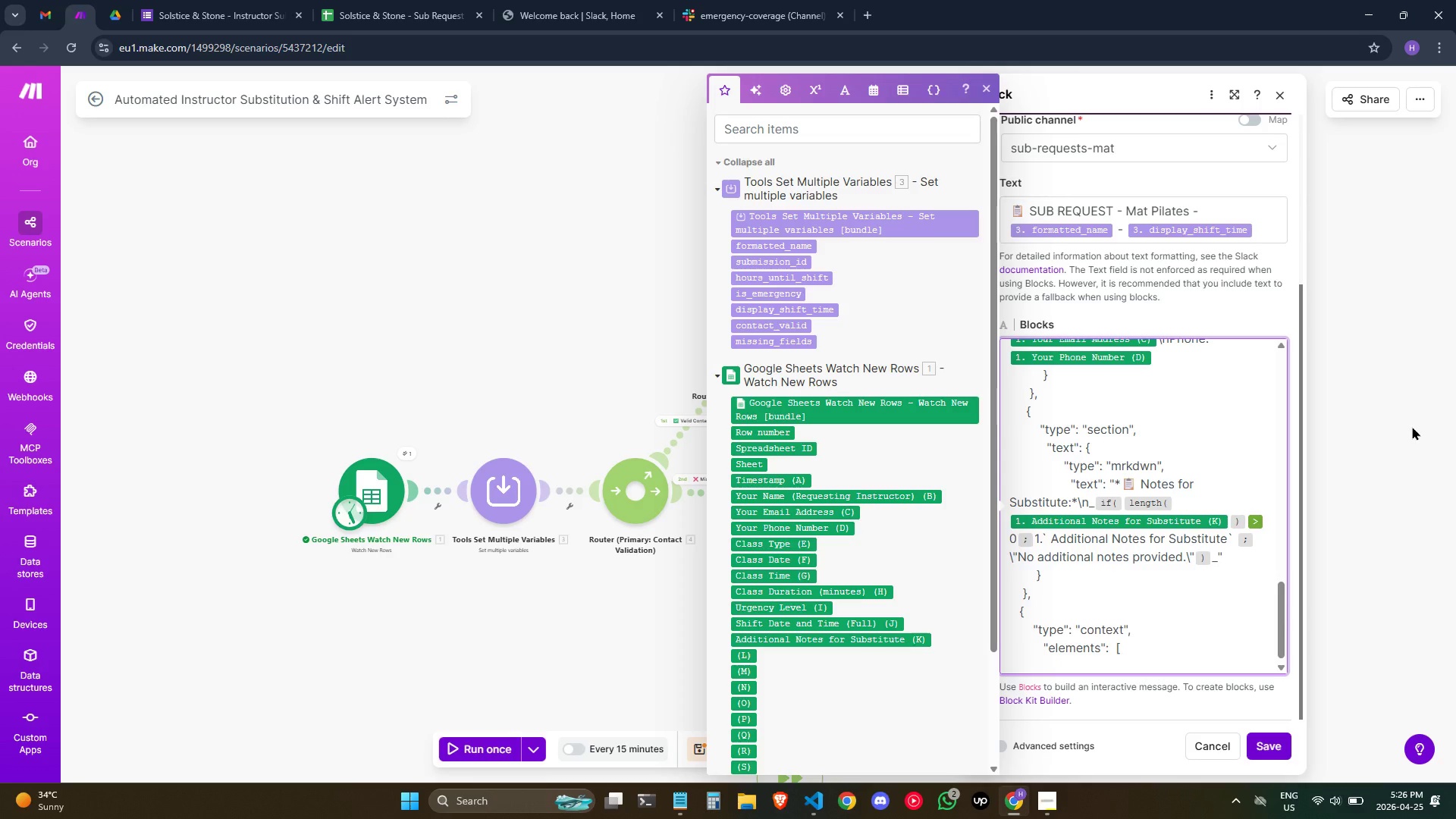 
key(Shift+BracketLeft)
 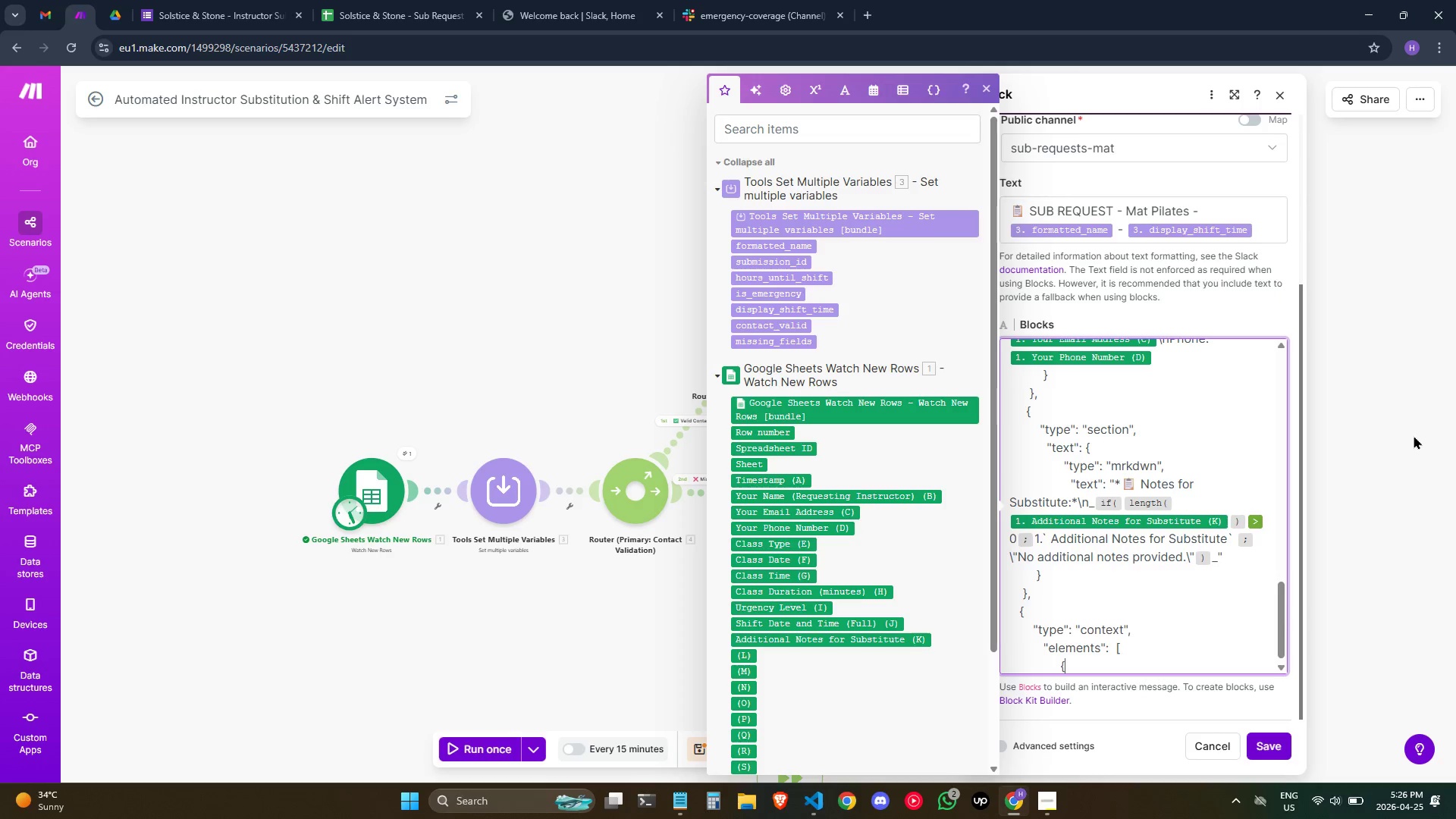 
key(Enter)
 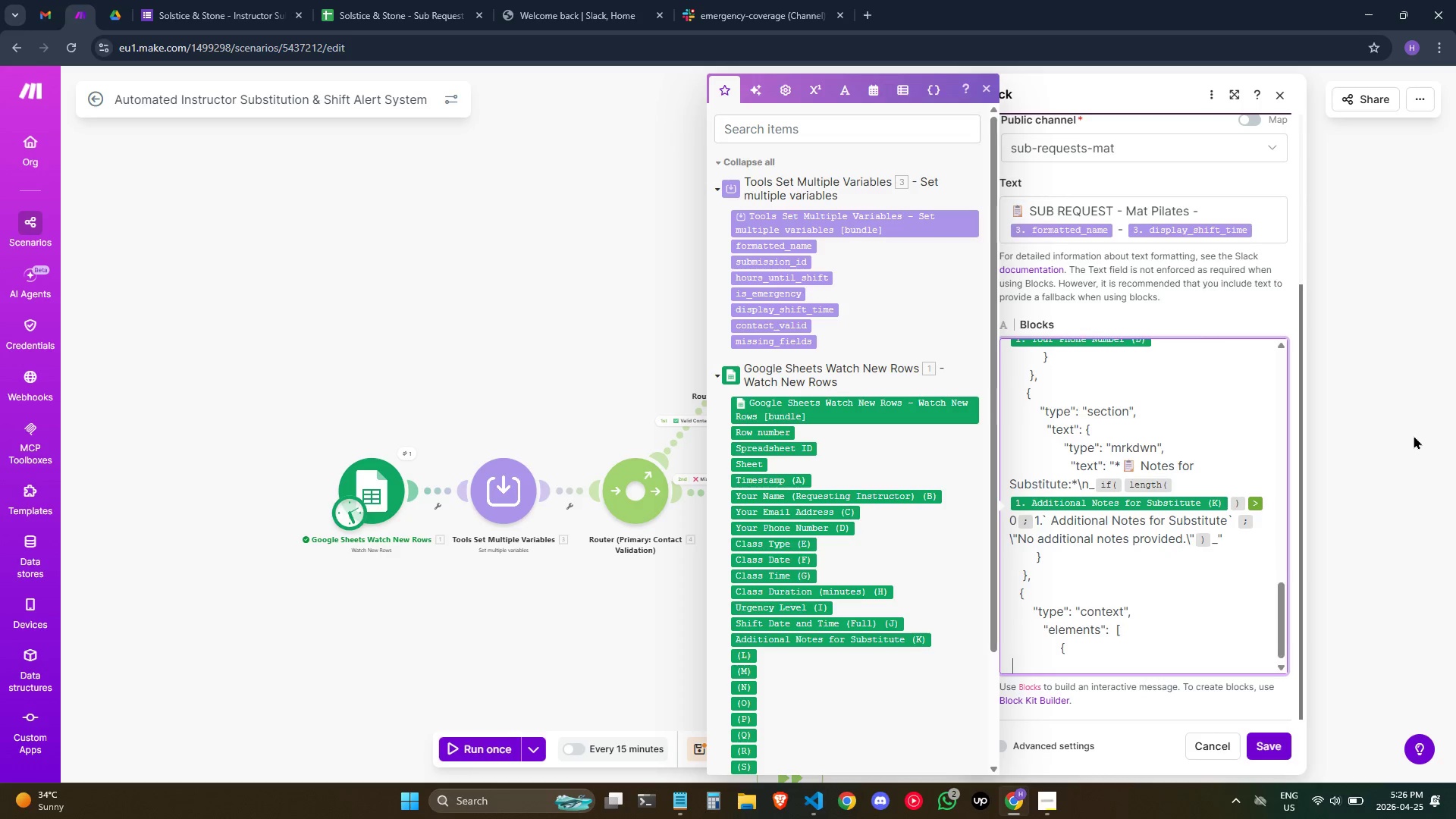 
hold_key(key=Space, duration=0.98)
 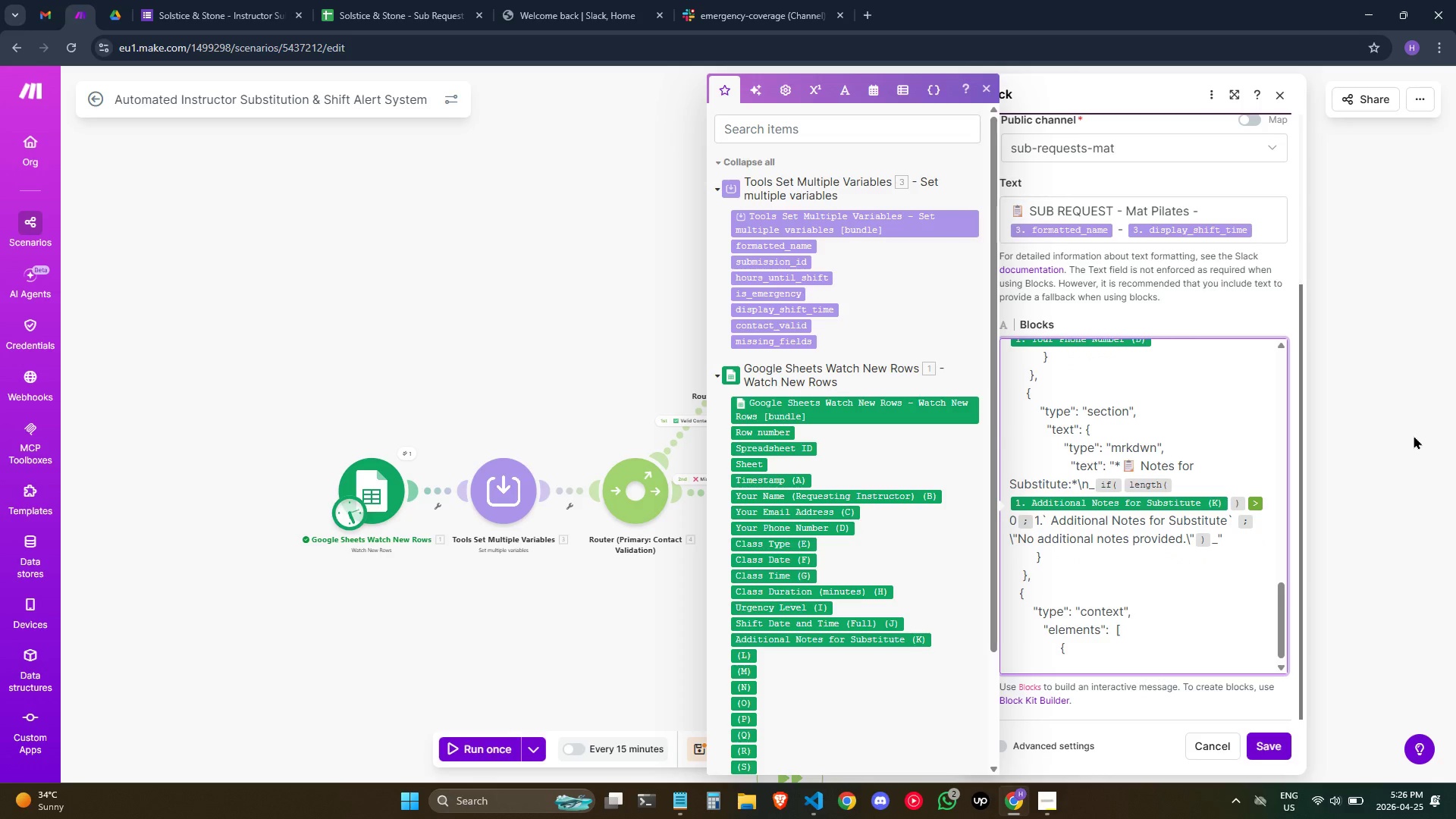 
type(   "type":  ")
key(Backspace)
key(Backspace)
type(")
 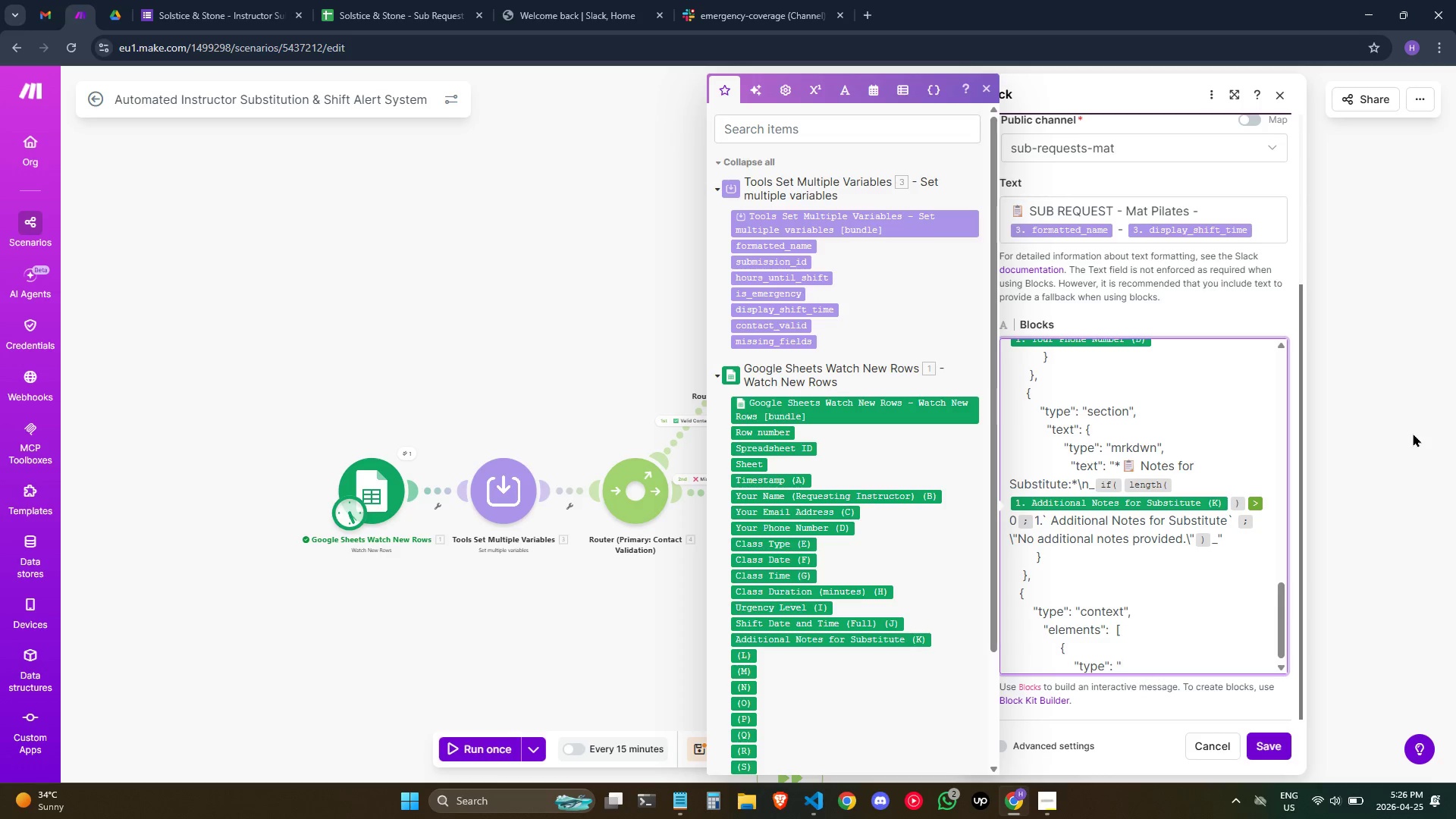 
wait(10.06)
 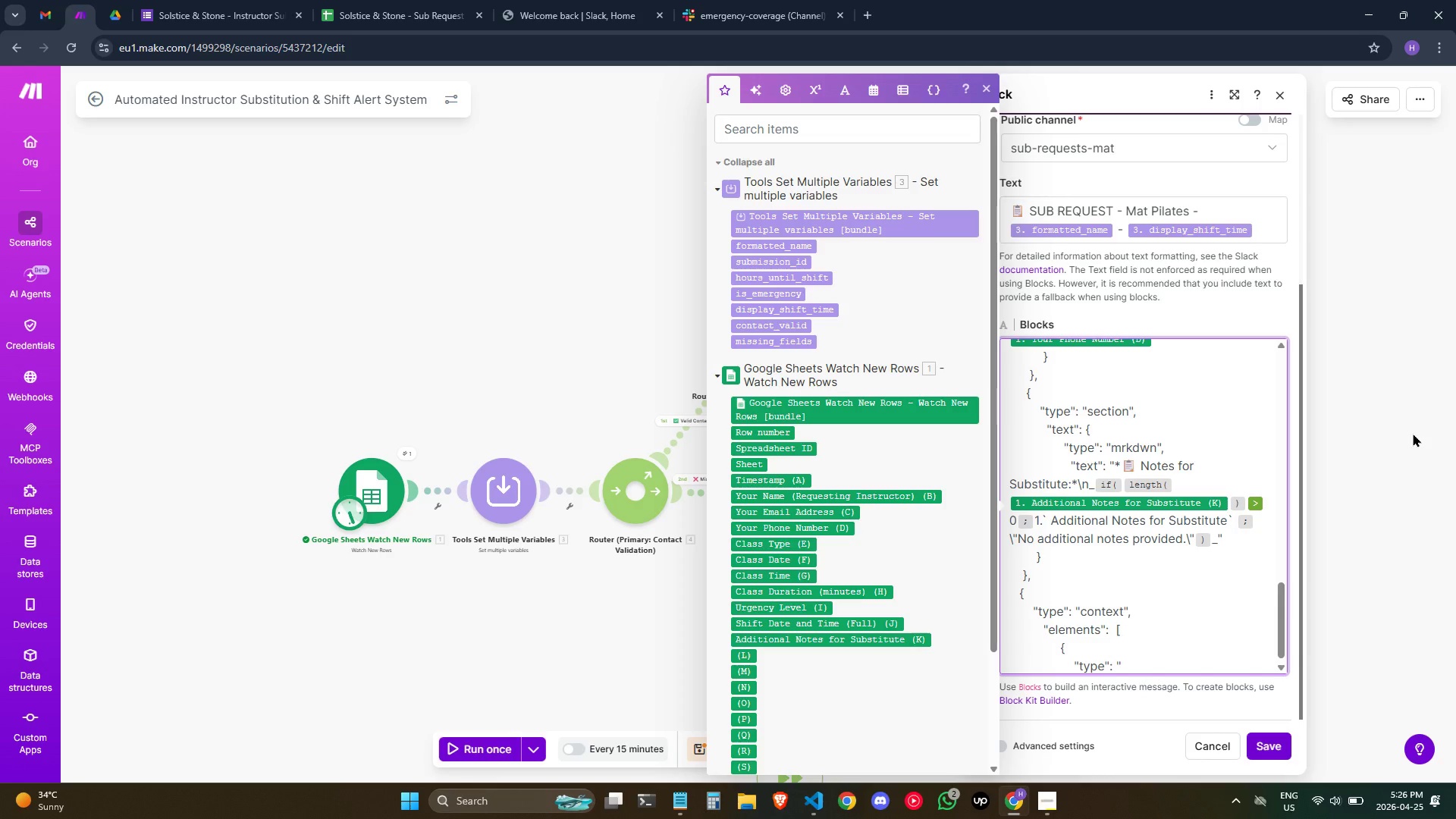 
type(mrkdn)
key(Backspace)
key(Backspace)
type(dwn",)
 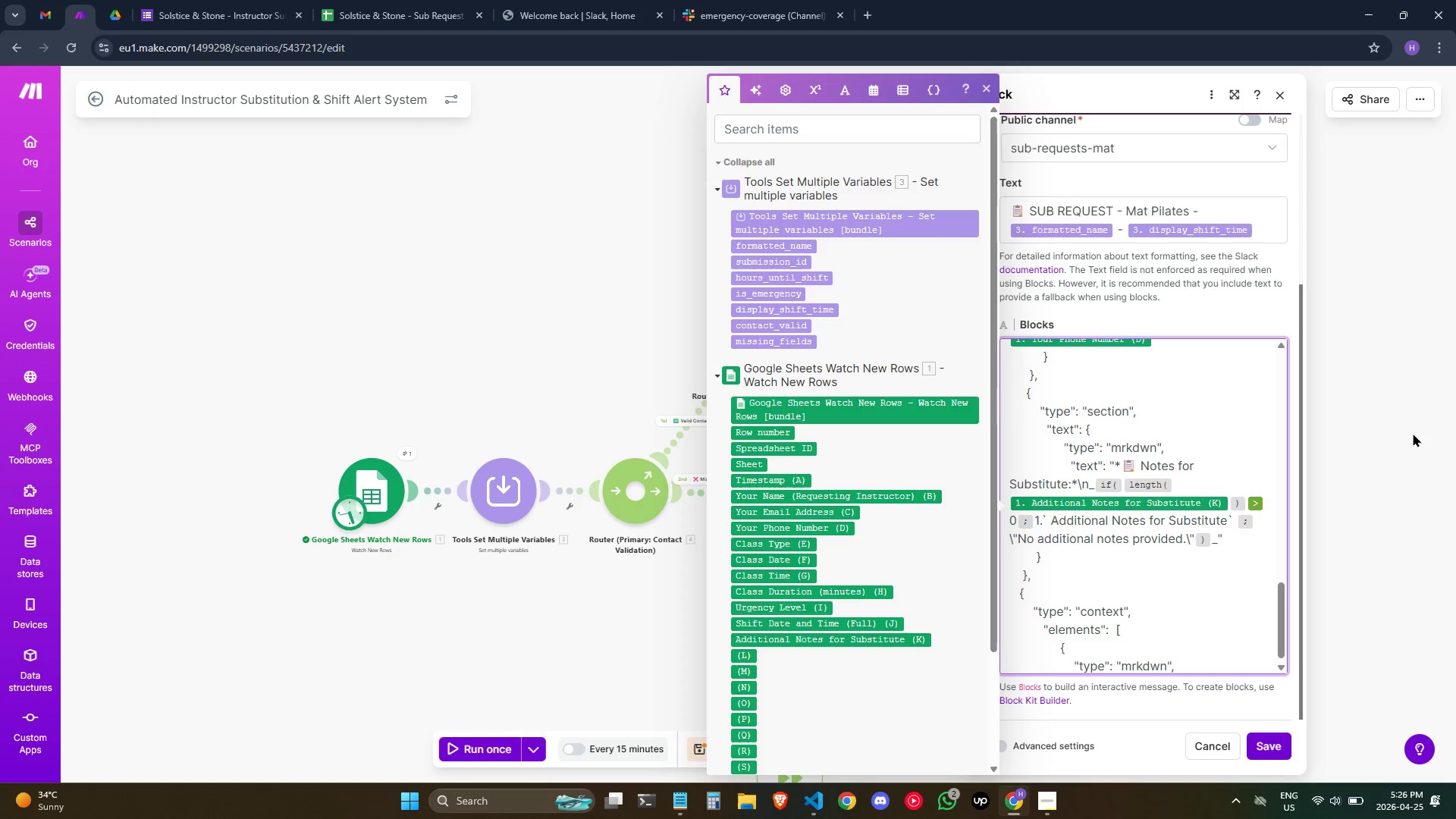 
key(Enter)
 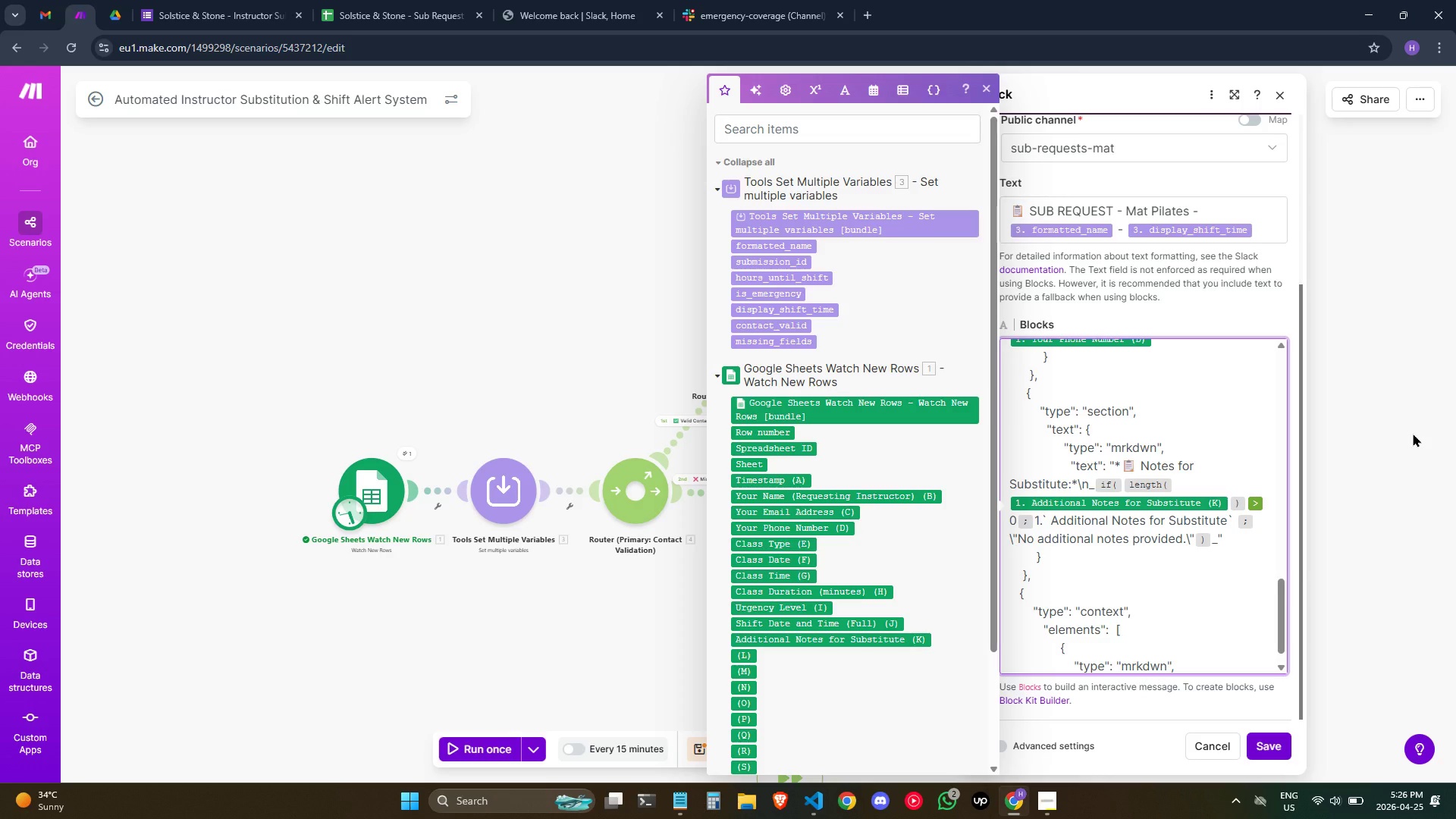 
key(Enter)
 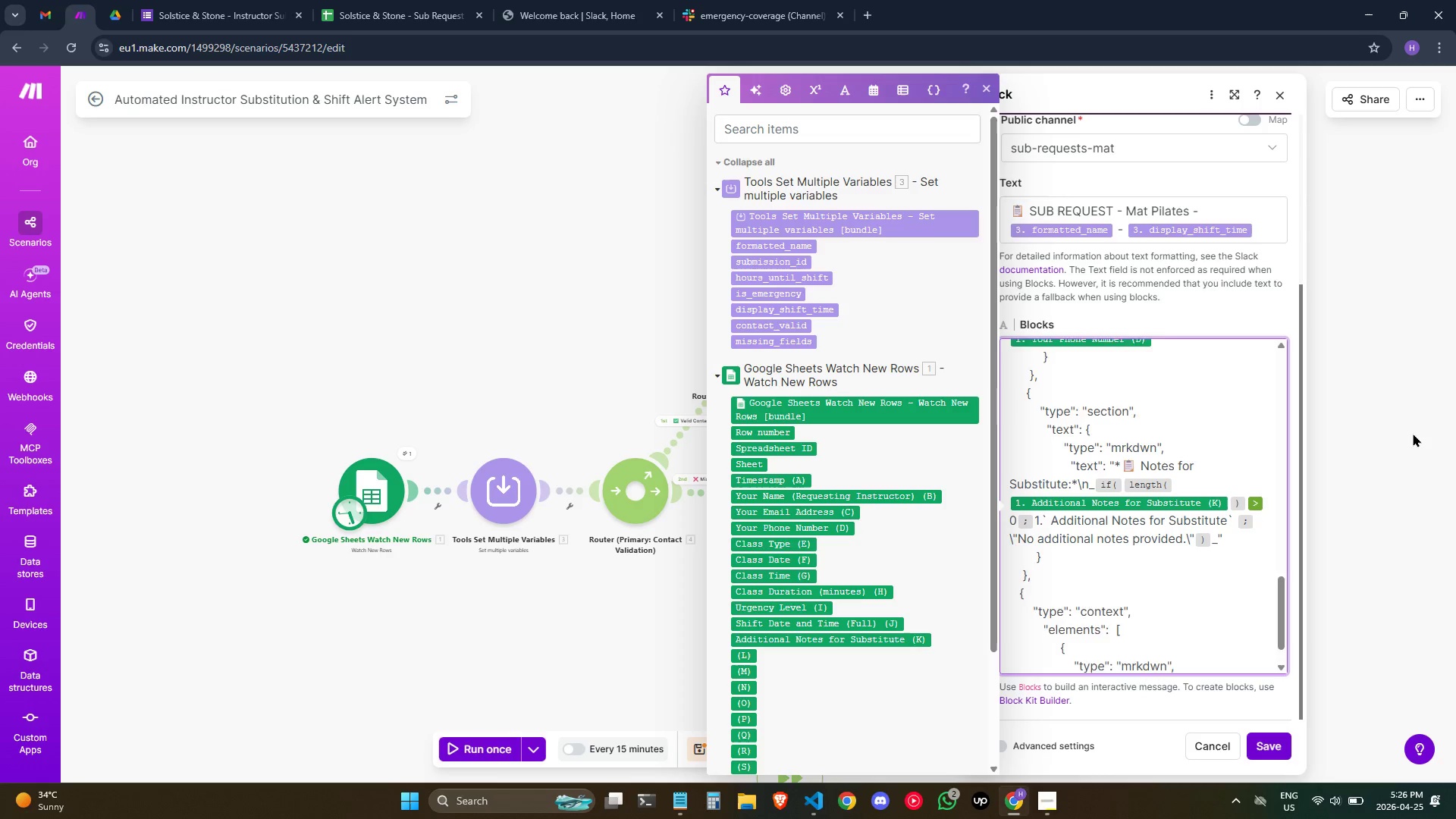 
key(Backspace)
type("text": ")
 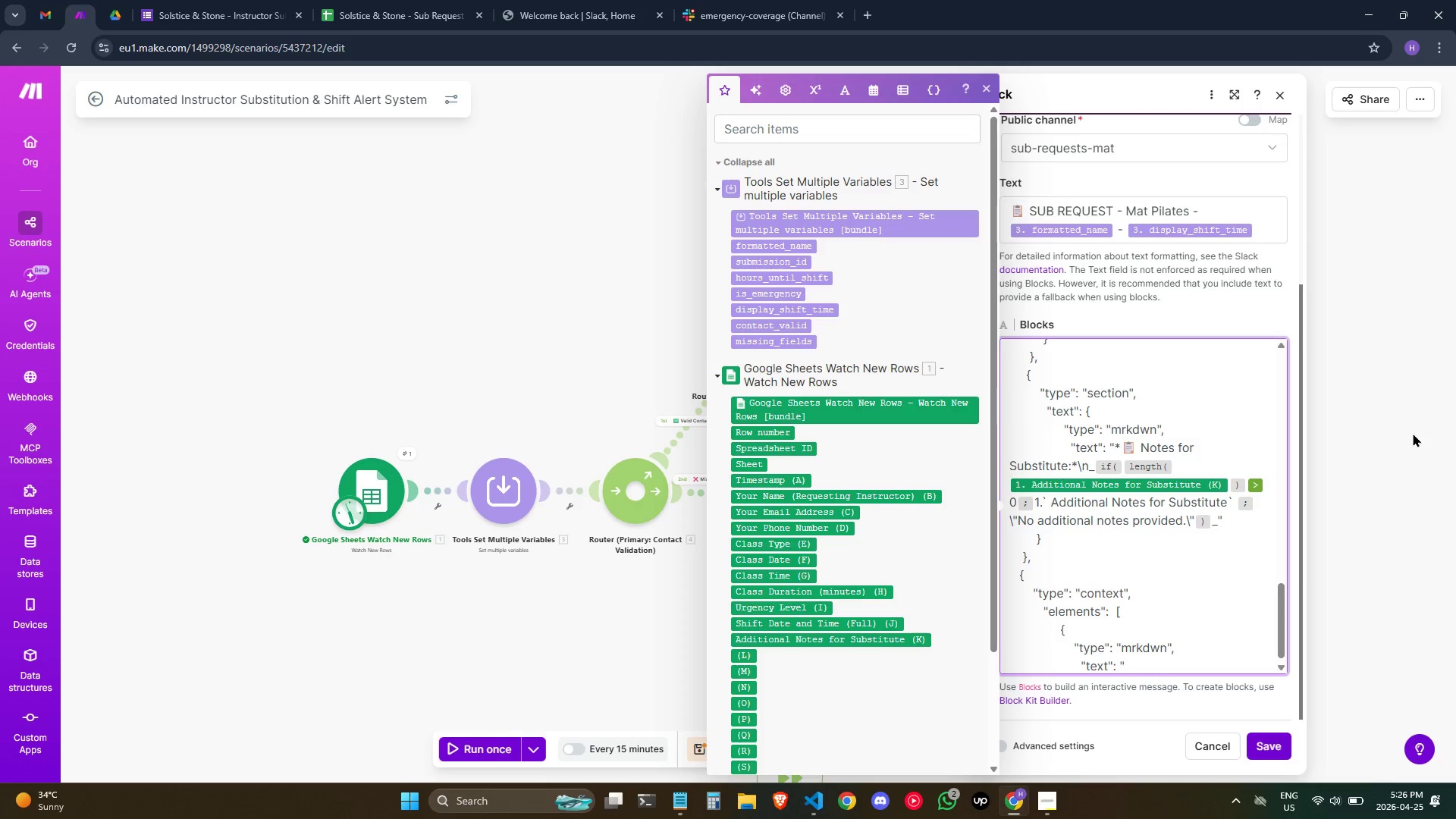 
key(Meta+Quote)
 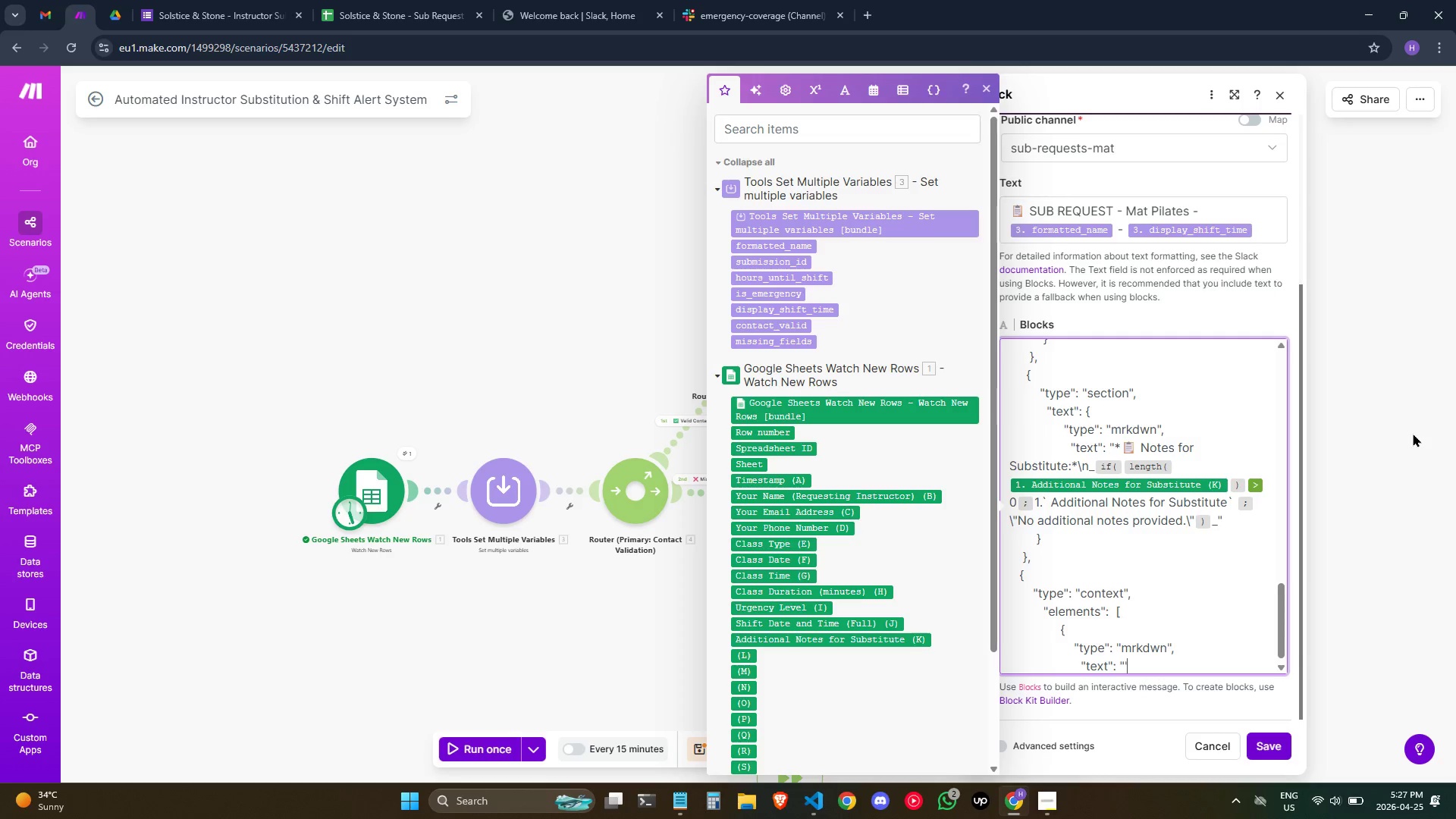 
key(Backspace)
 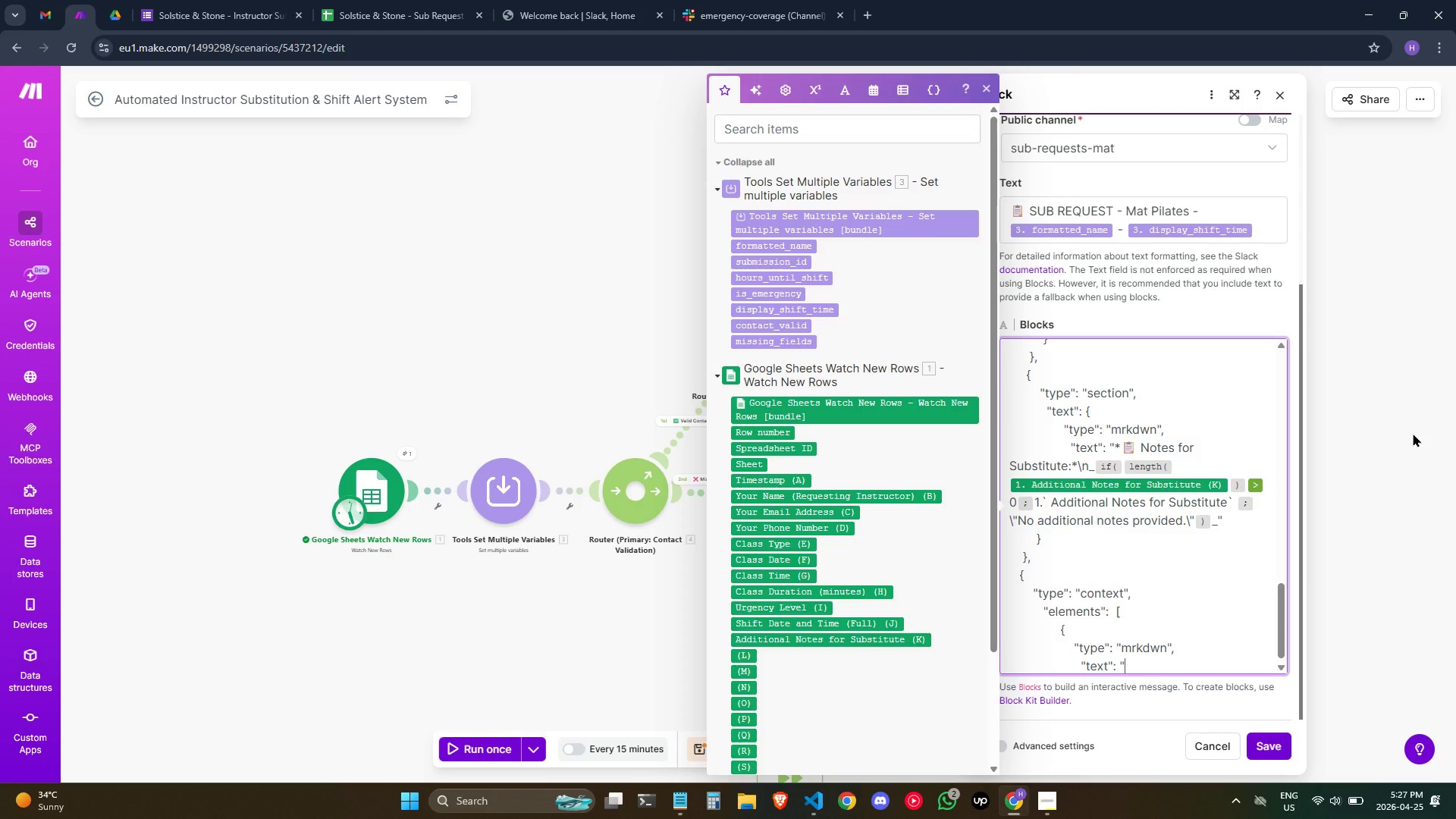 
key(Meta+Semicolon)
 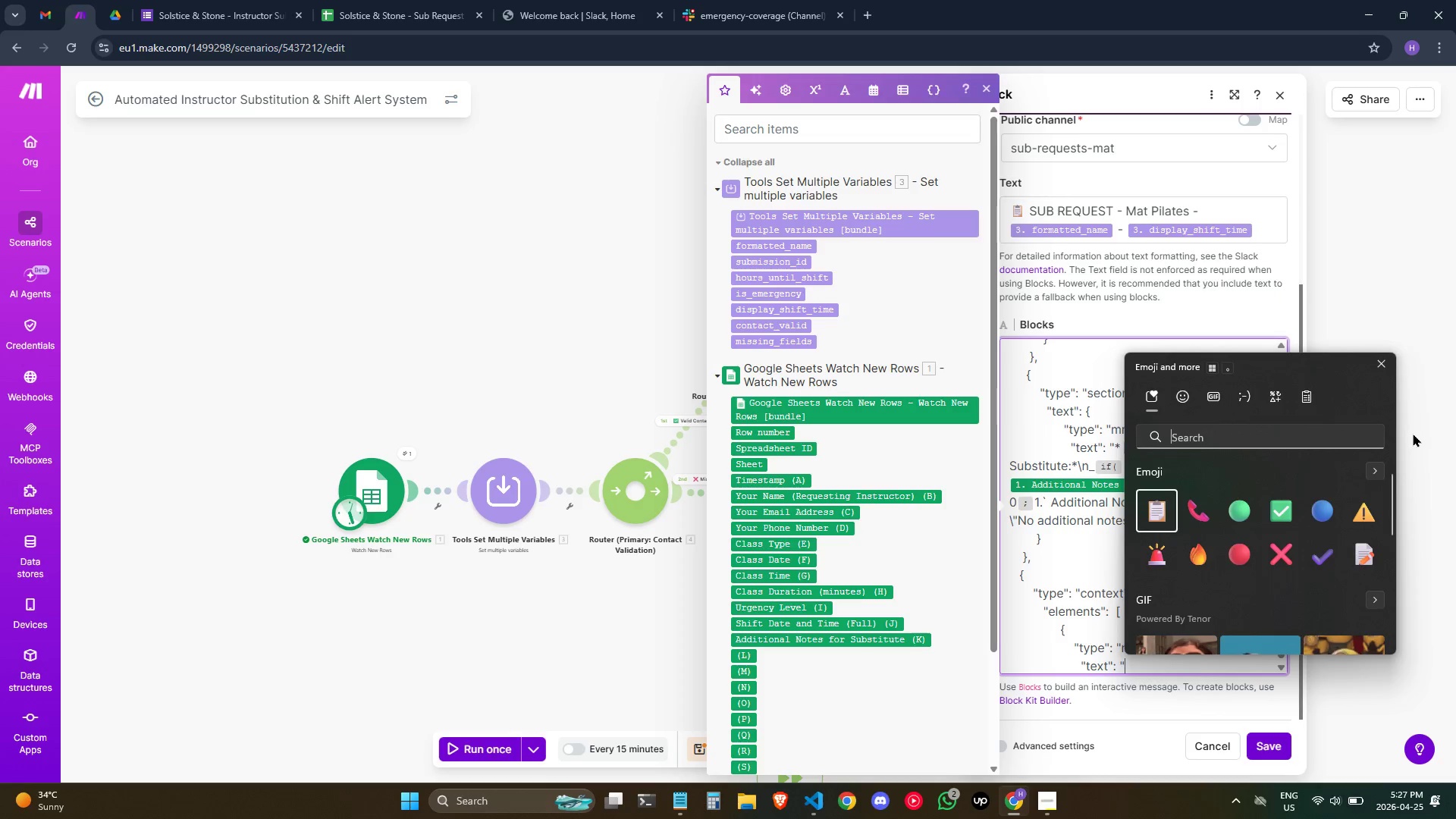 
key(ArrowRight)
 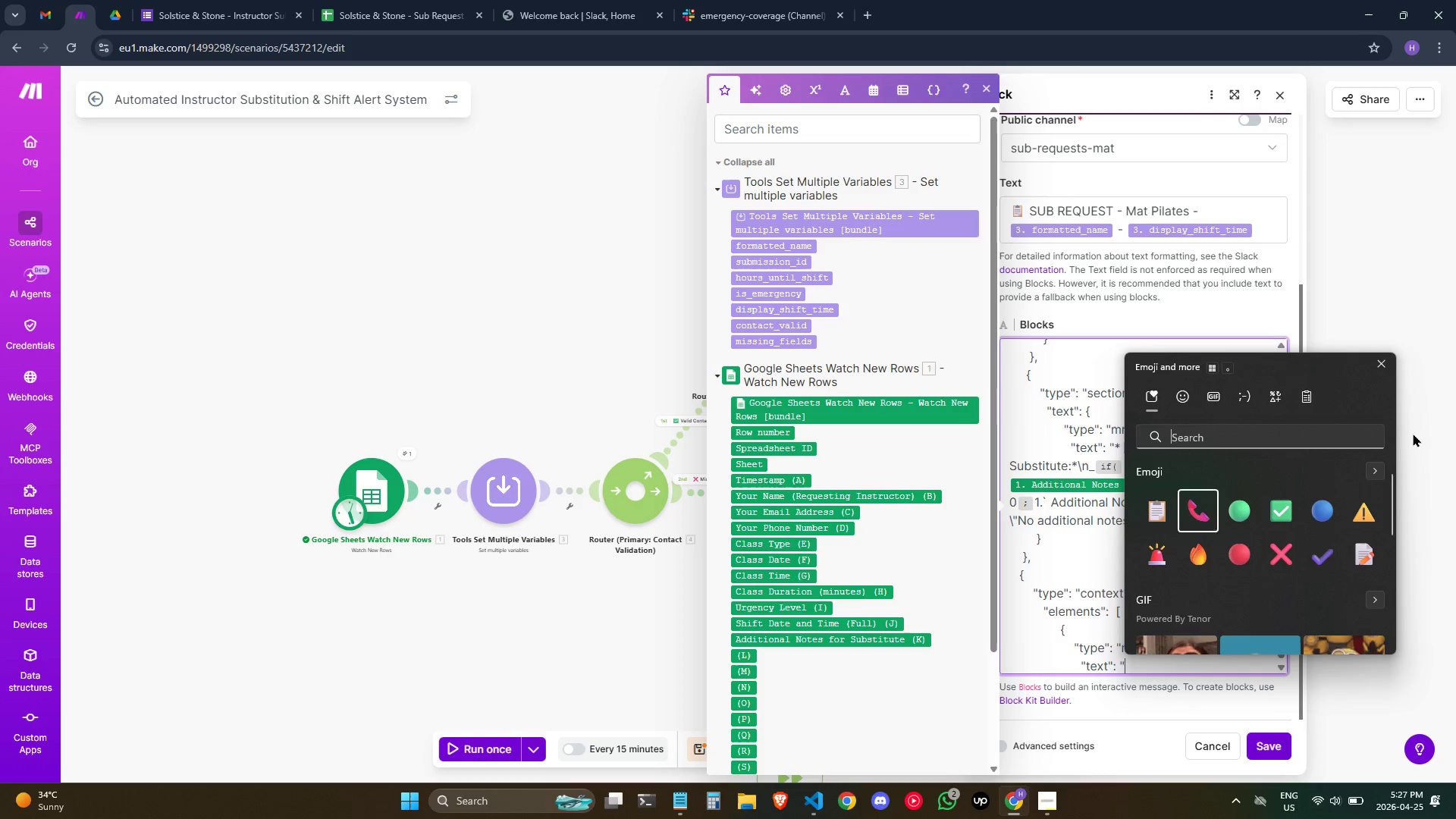 
key(ArrowRight)
 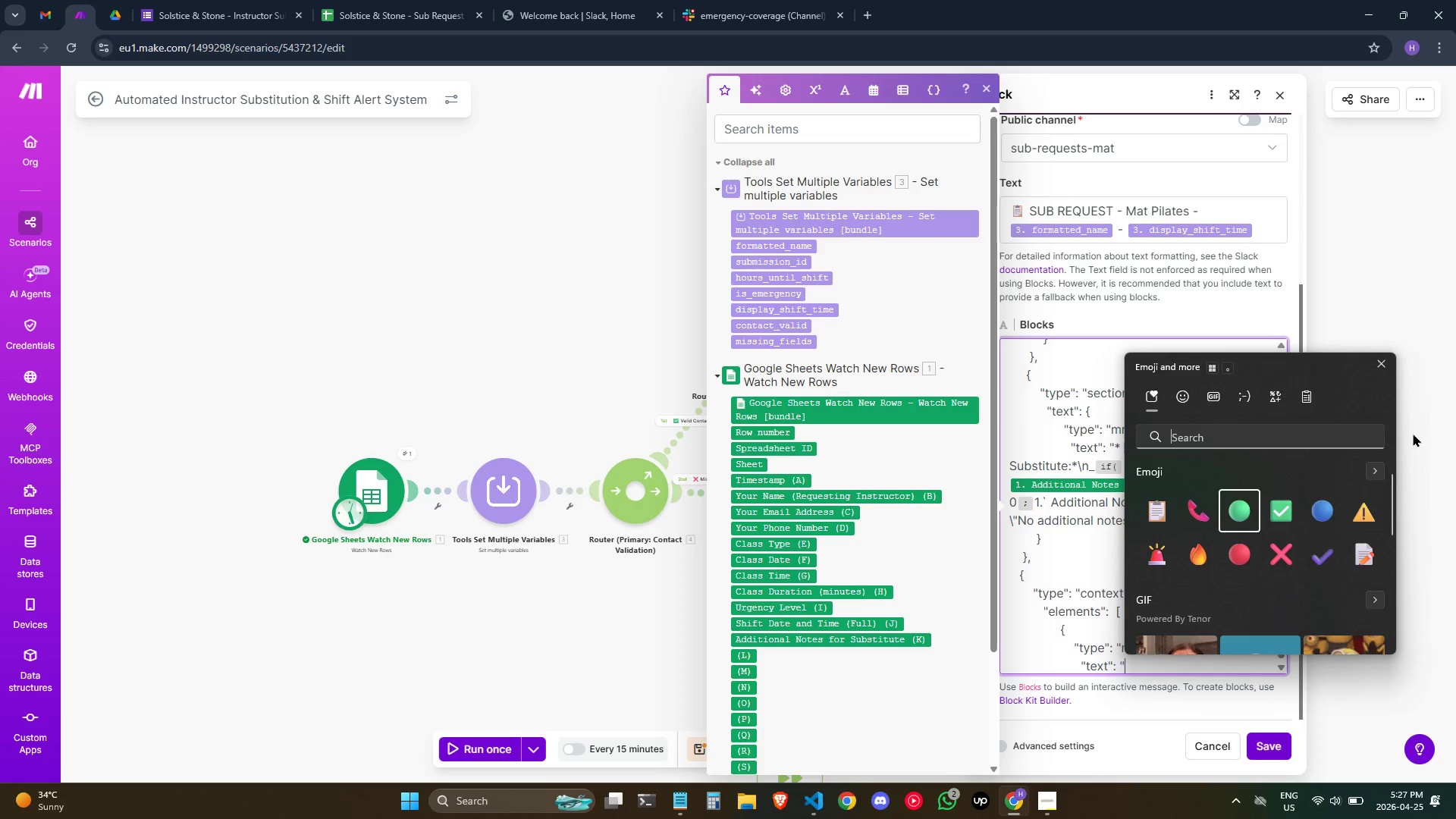 
key(ArrowRight)
 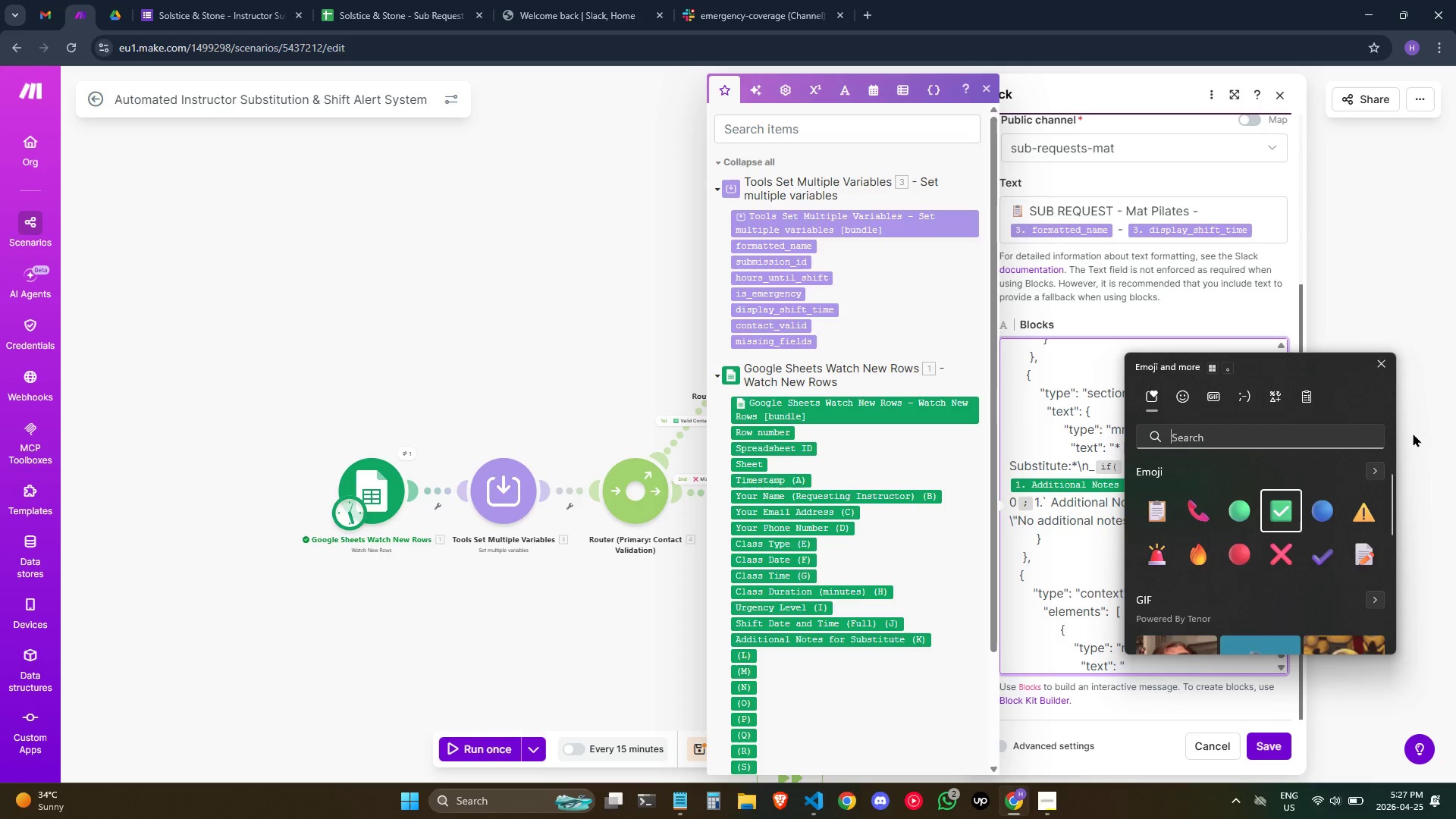 
key(Enter)
 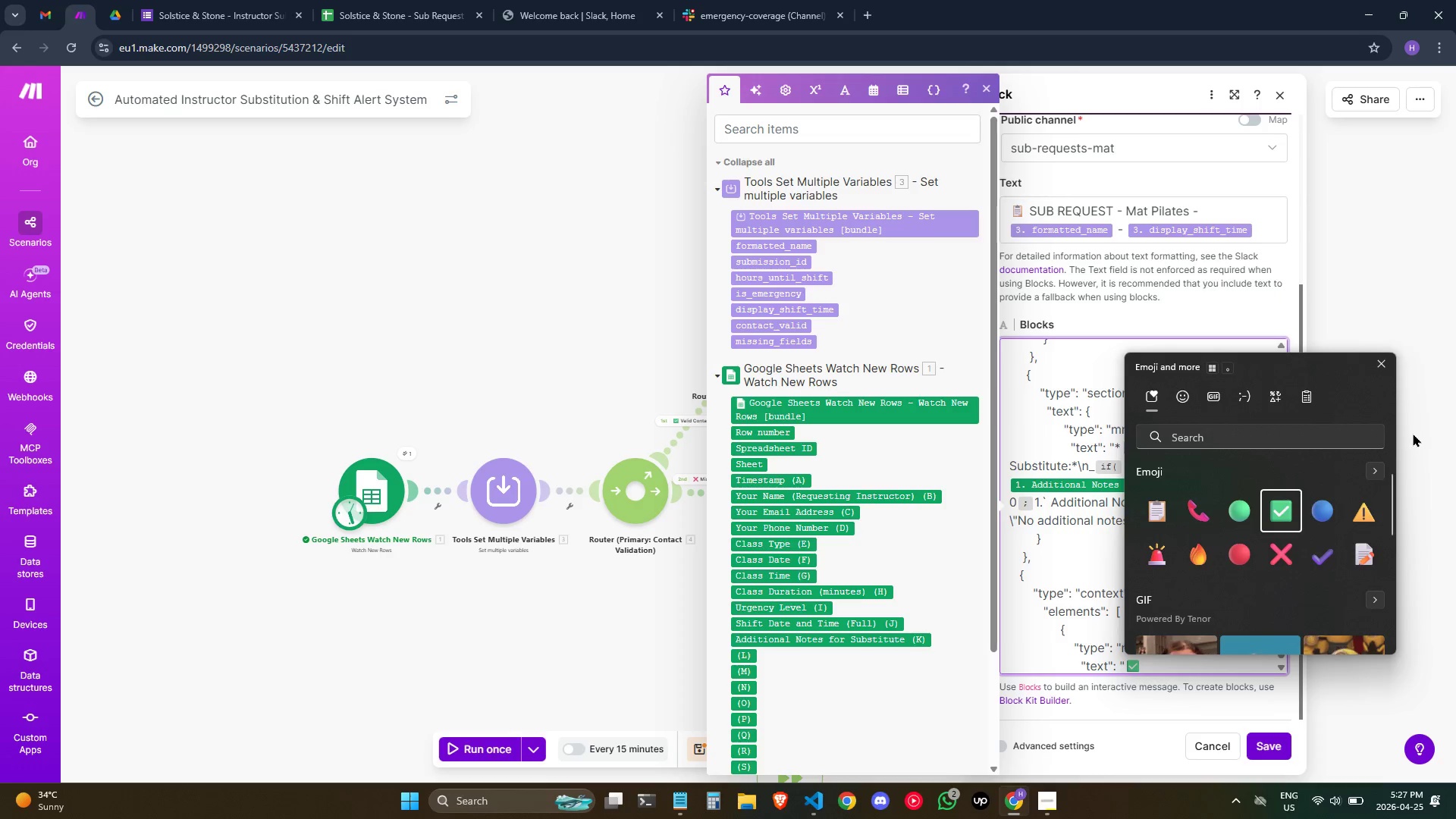 
type( ")
key(Backspace)
type(*Mat Pilay6e)
key(Backspace)
key(Backspace)
key(Backspace)
type(tes certification required.* Reply in thread or DM)
 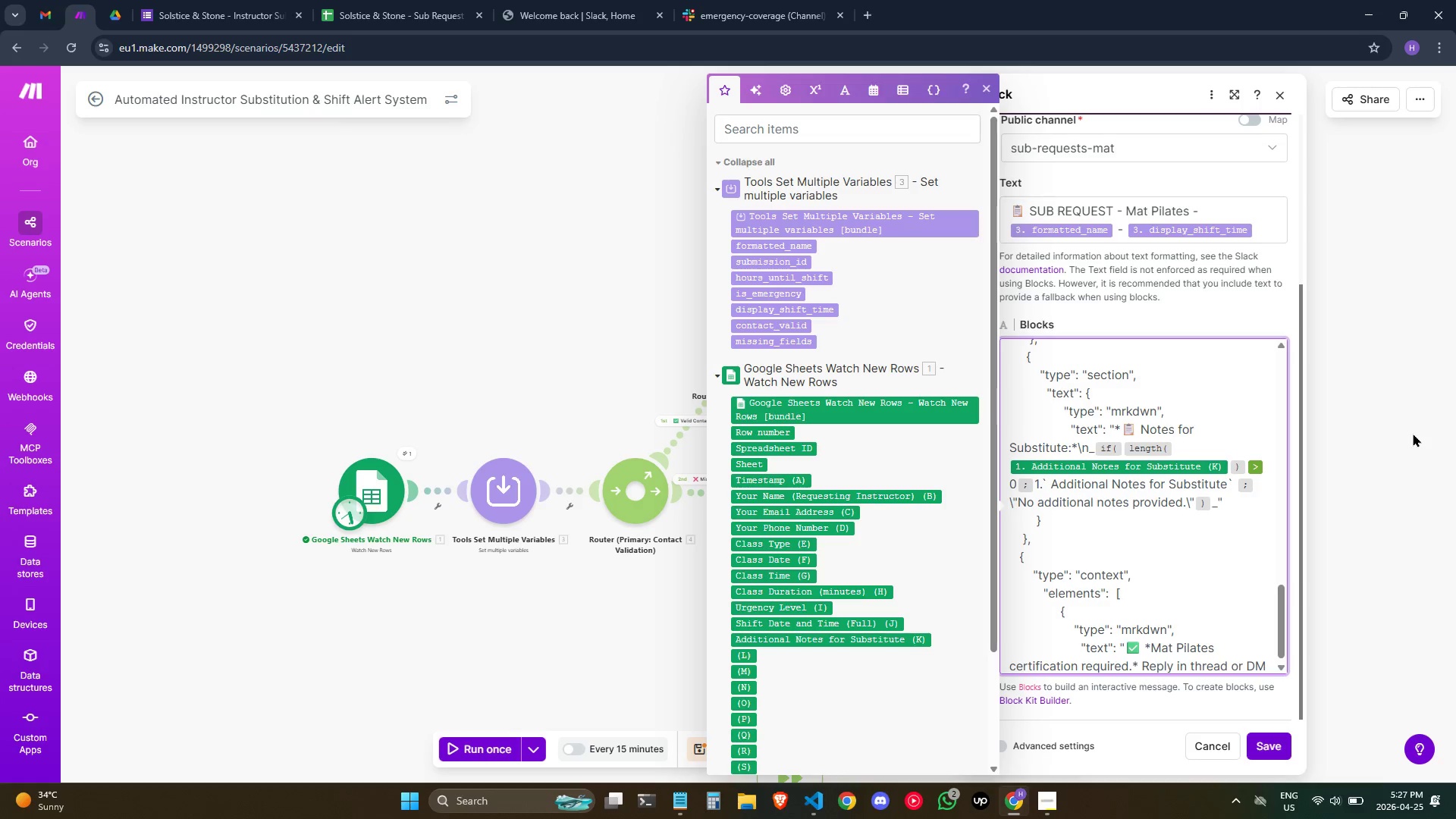 
left_click([801, 249])
 